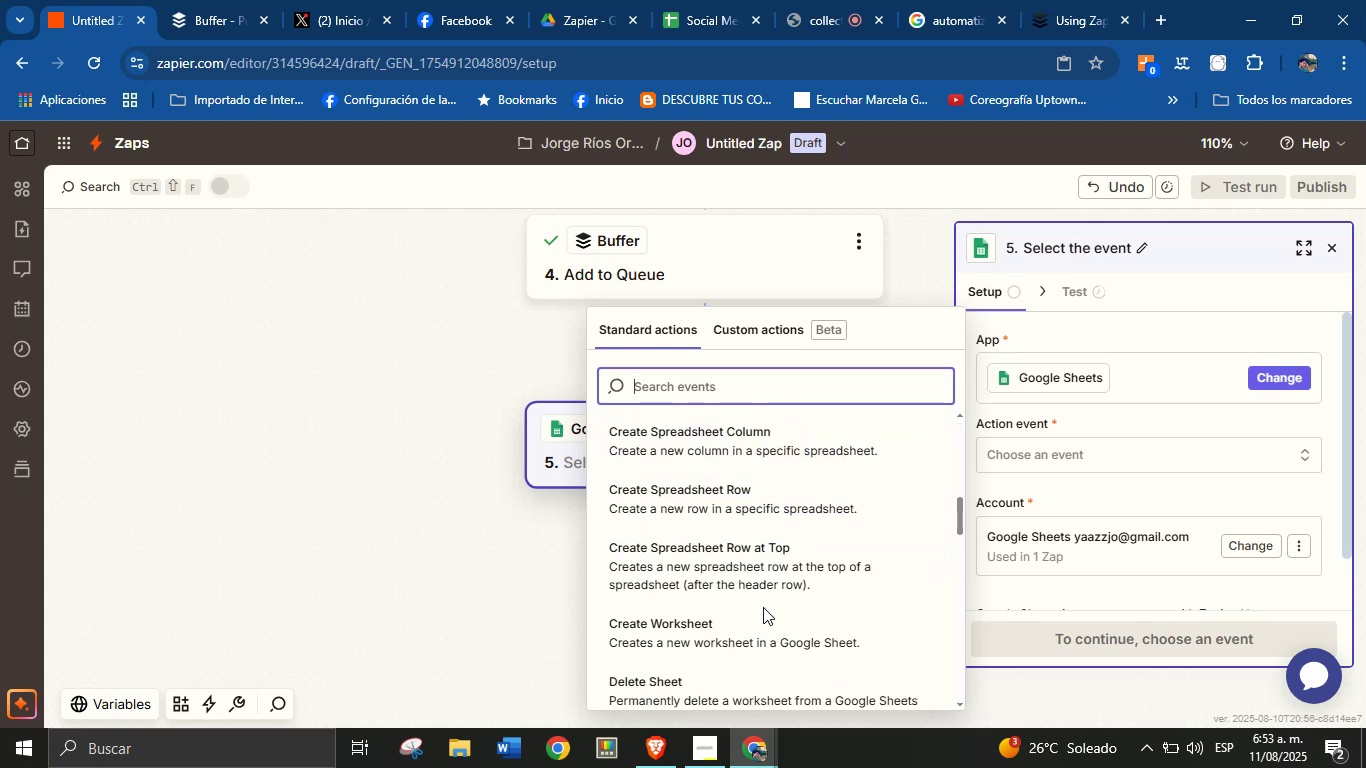 
scroll: coordinate [763, 609], scroll_direction: up, amount: 2.0
 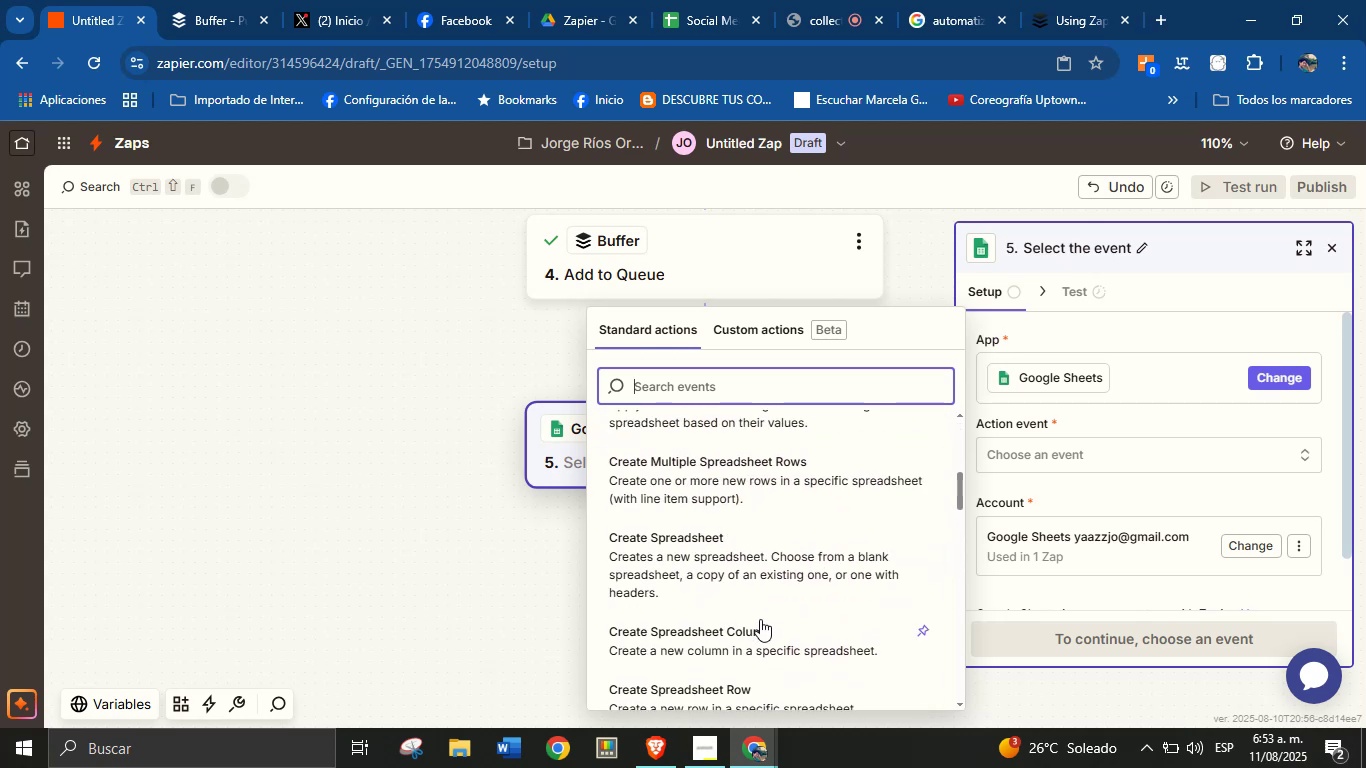 
scroll: coordinate [760, 599], scroll_direction: down, amount: 5.0
 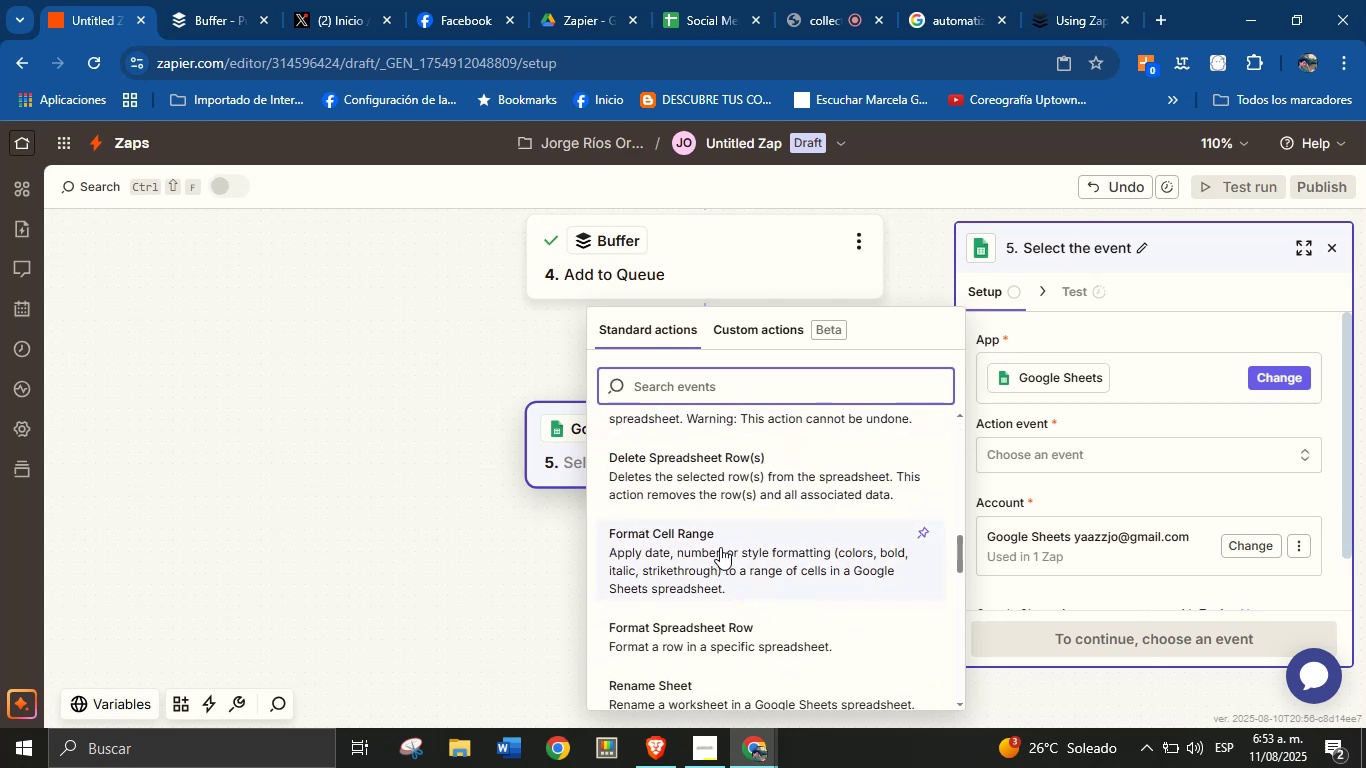 
scroll: coordinate [729, 530], scroll_direction: up, amount: 15.0
 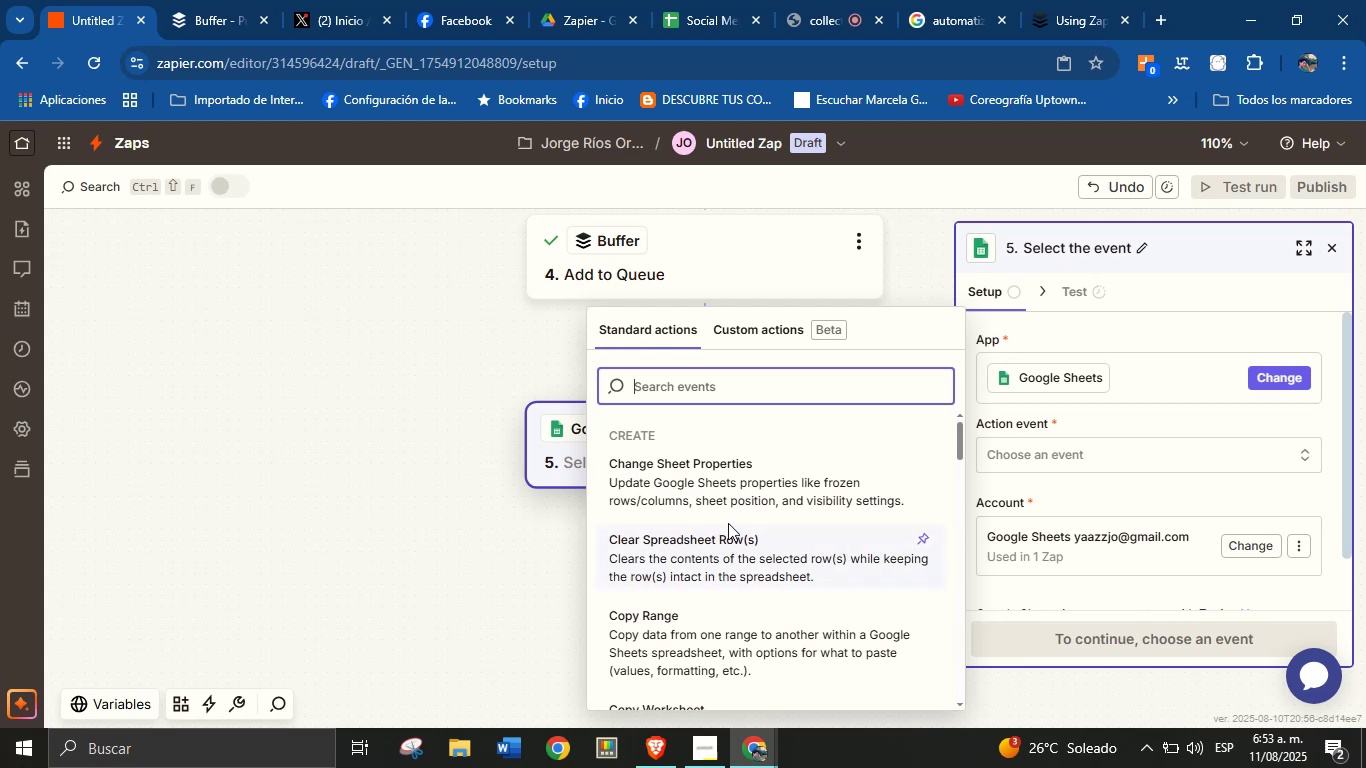 
type(upd)
 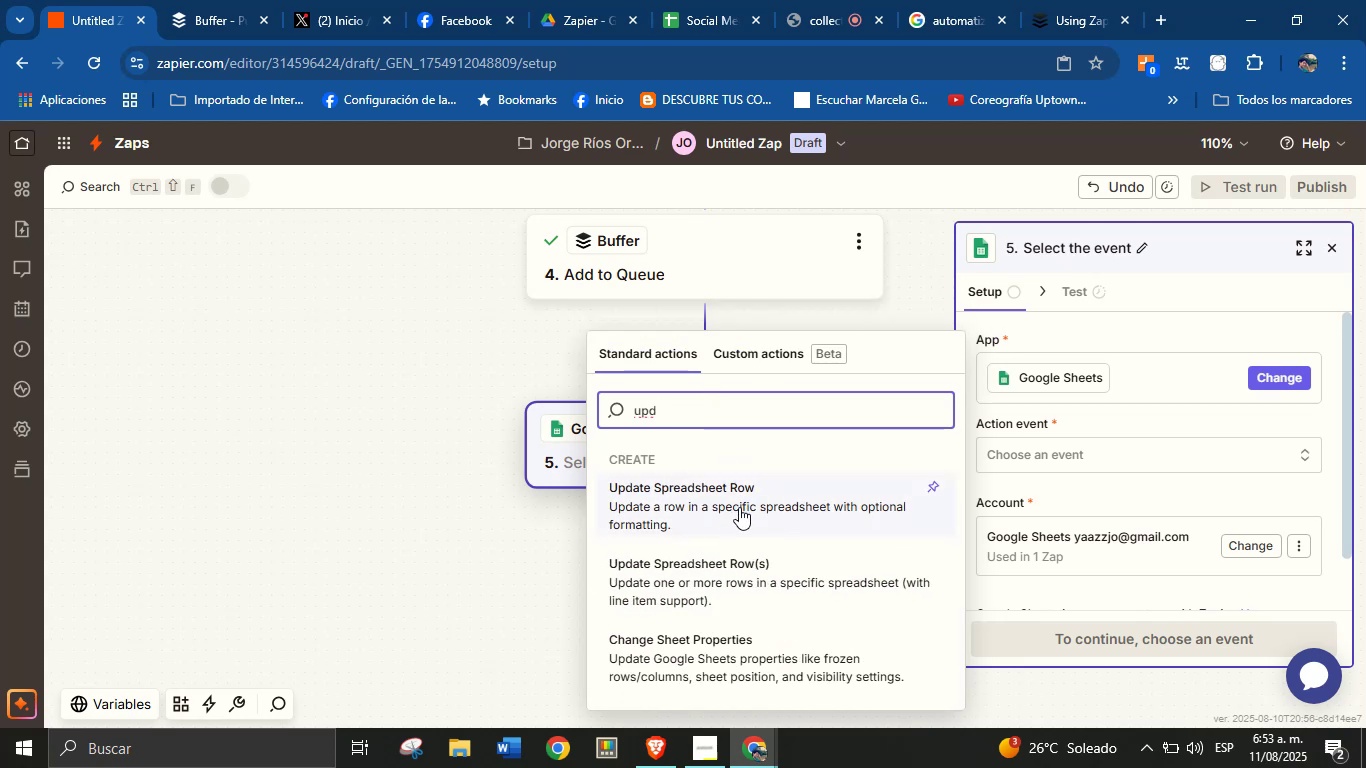 
wait(7.1)
 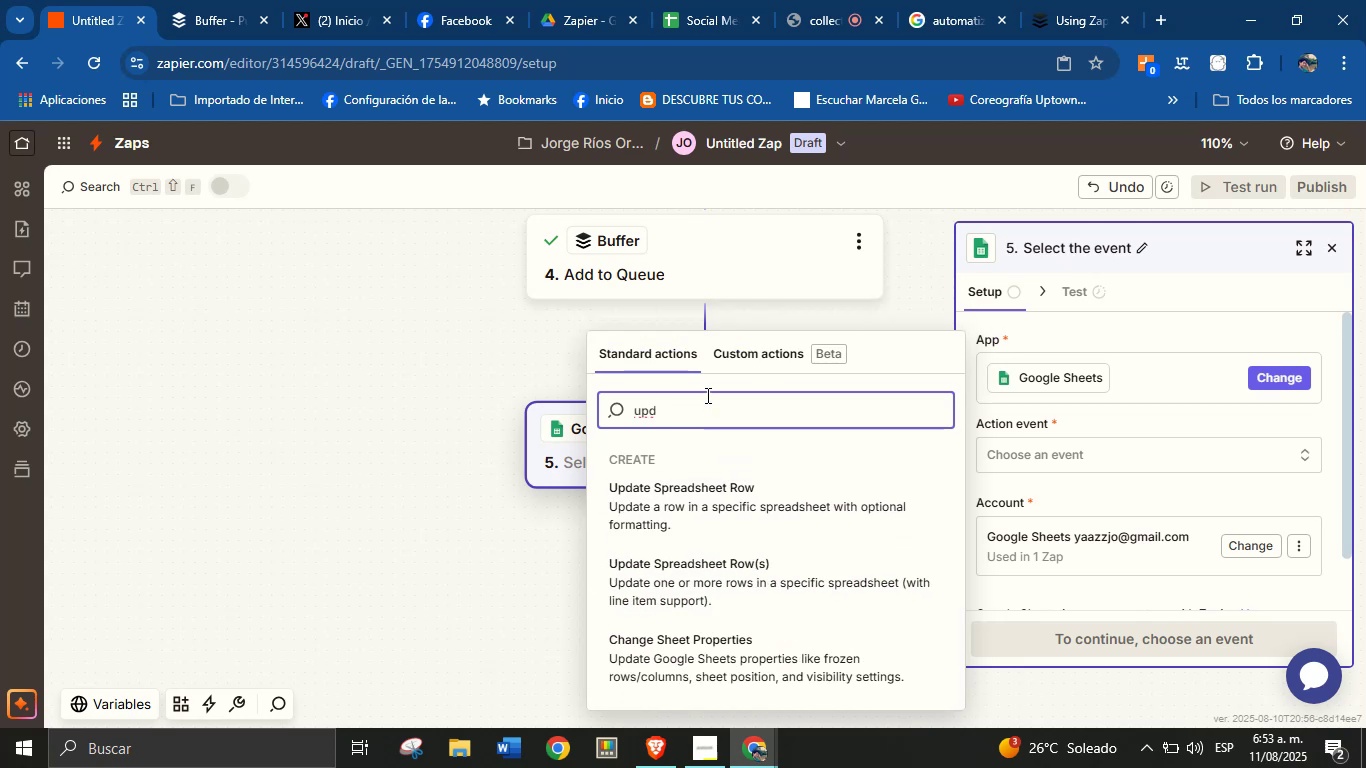 
scroll: coordinate [771, 515], scroll_direction: up, amount: 1.0
 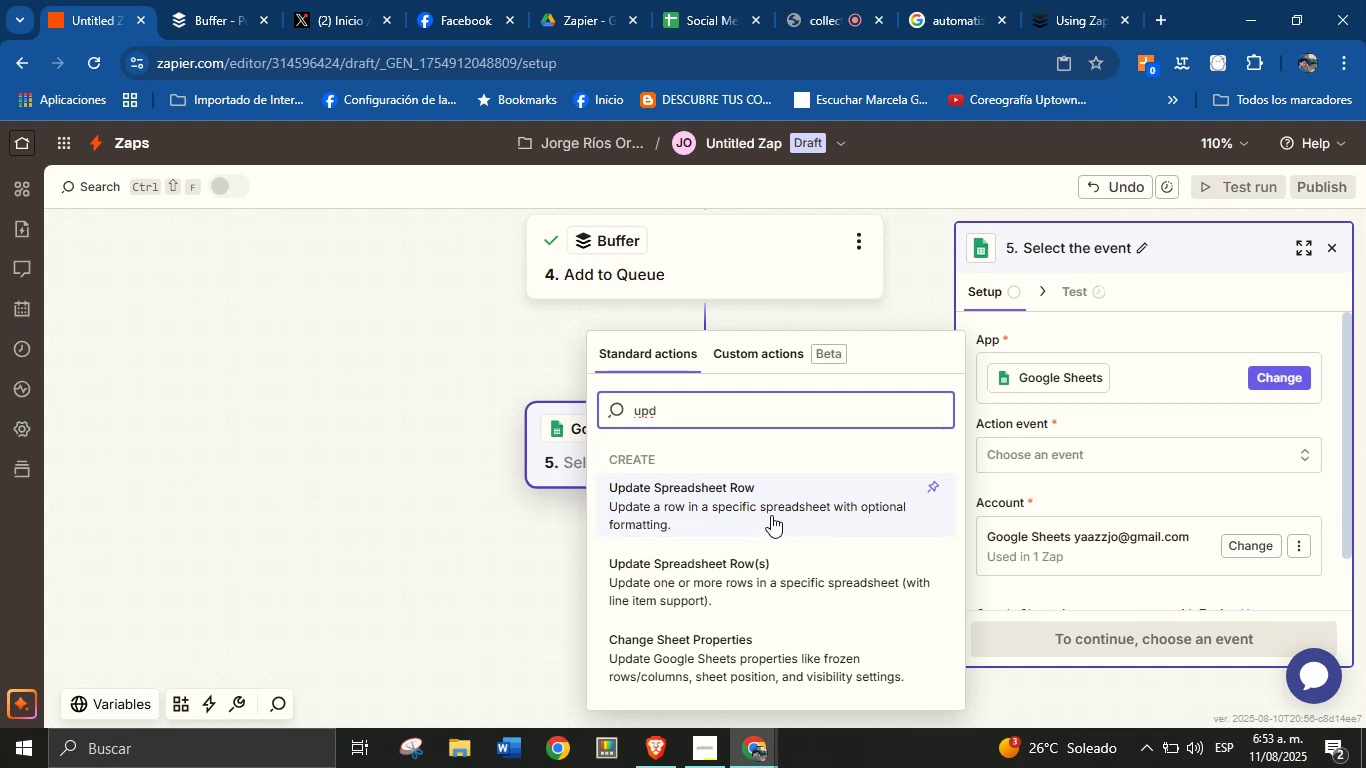 
left_click([771, 515])
 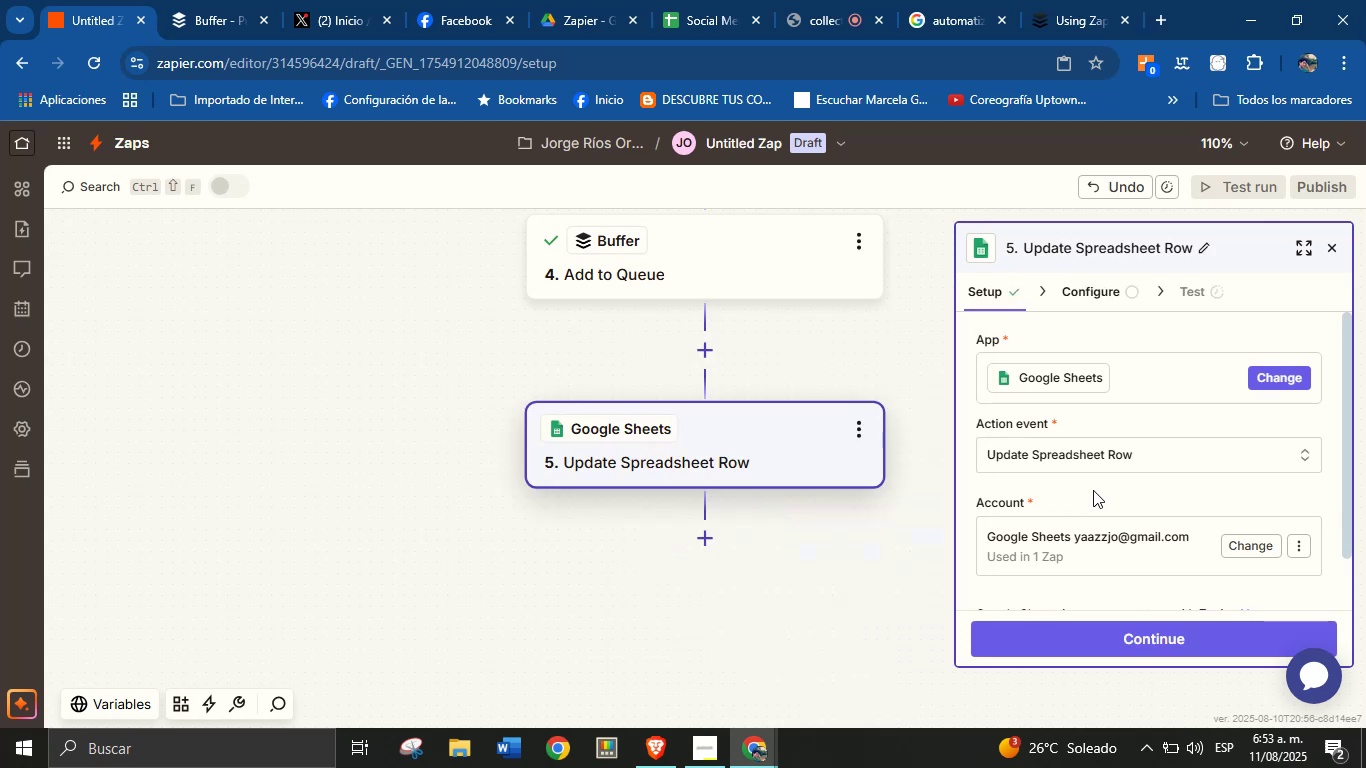 
scroll: coordinate [1139, 490], scroll_direction: down, amount: 2.0
 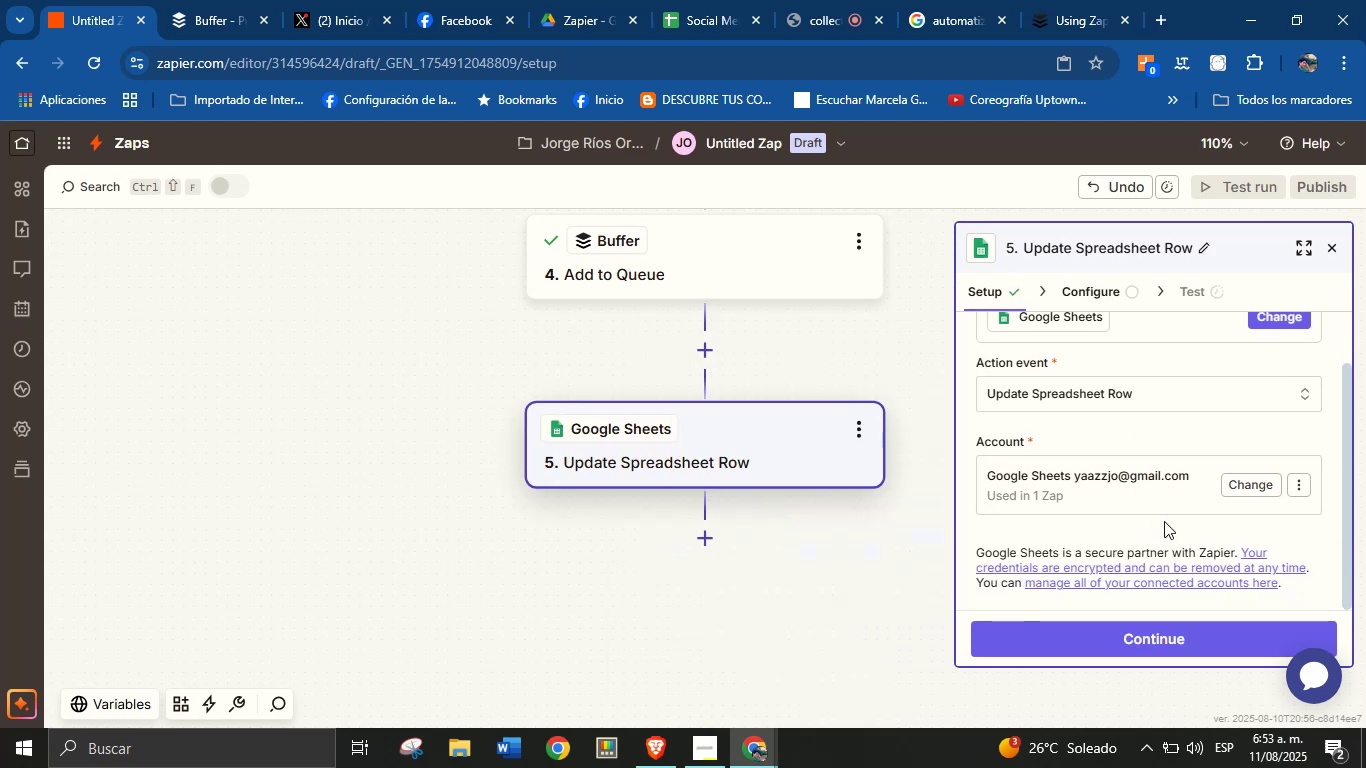 
scroll: coordinate [1151, 507], scroll_direction: up, amount: 2.0
 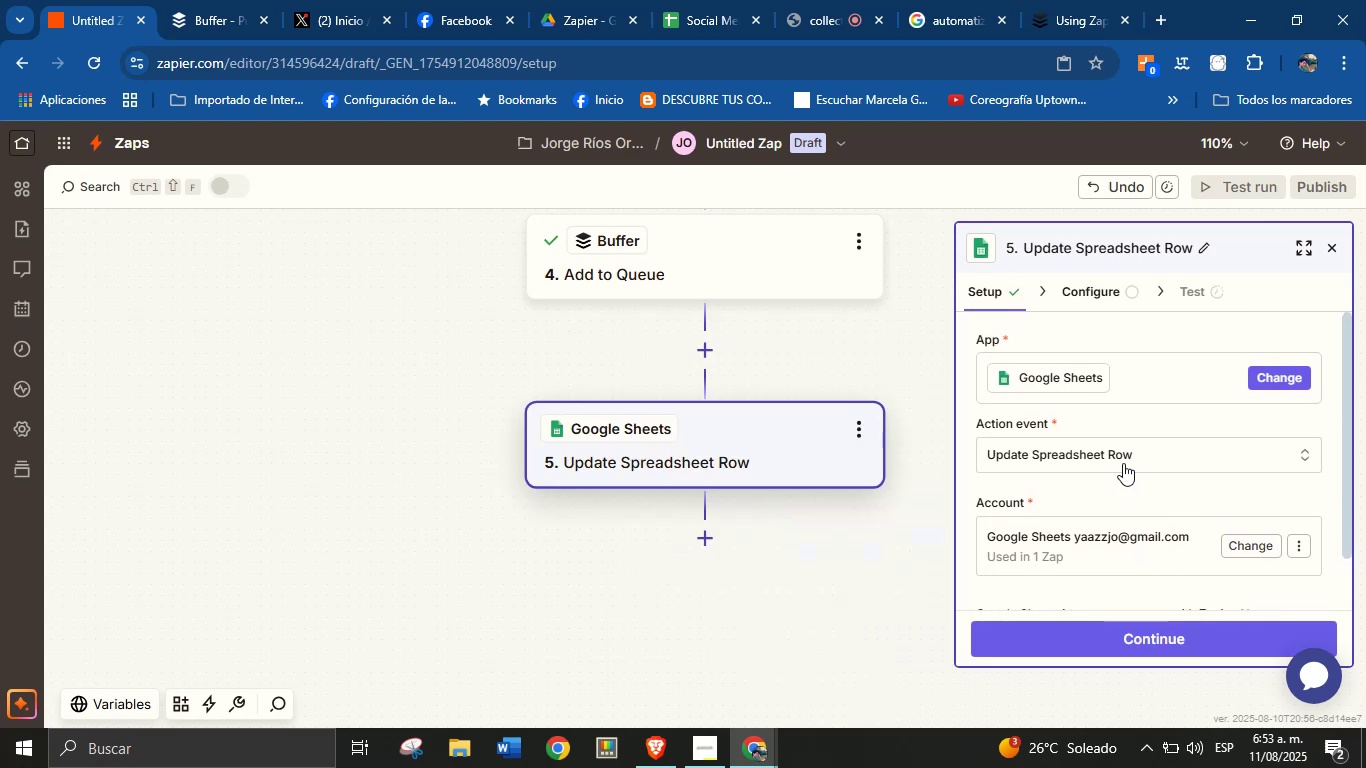 
scroll: coordinate [1138, 484], scroll_direction: down, amount: 1.0
 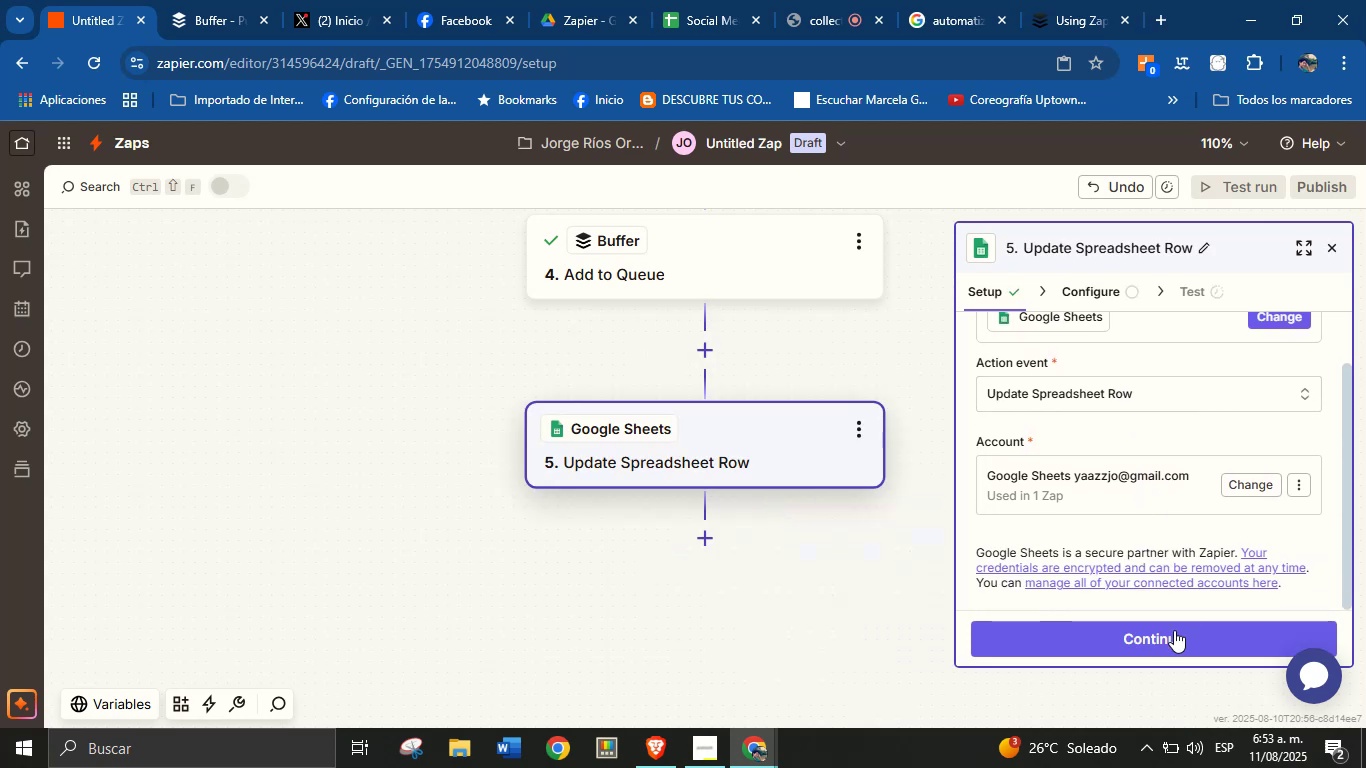 
left_click([1176, 635])
 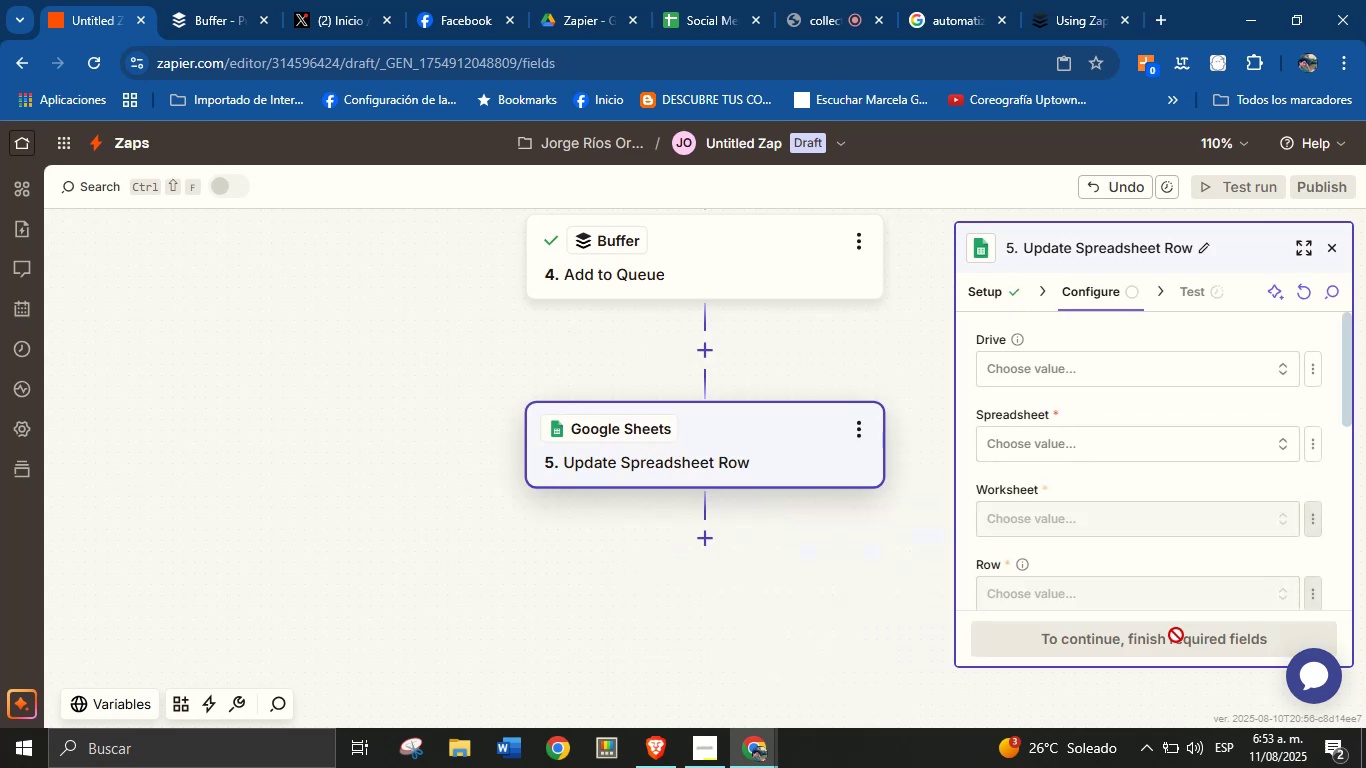 
wait(8.11)
 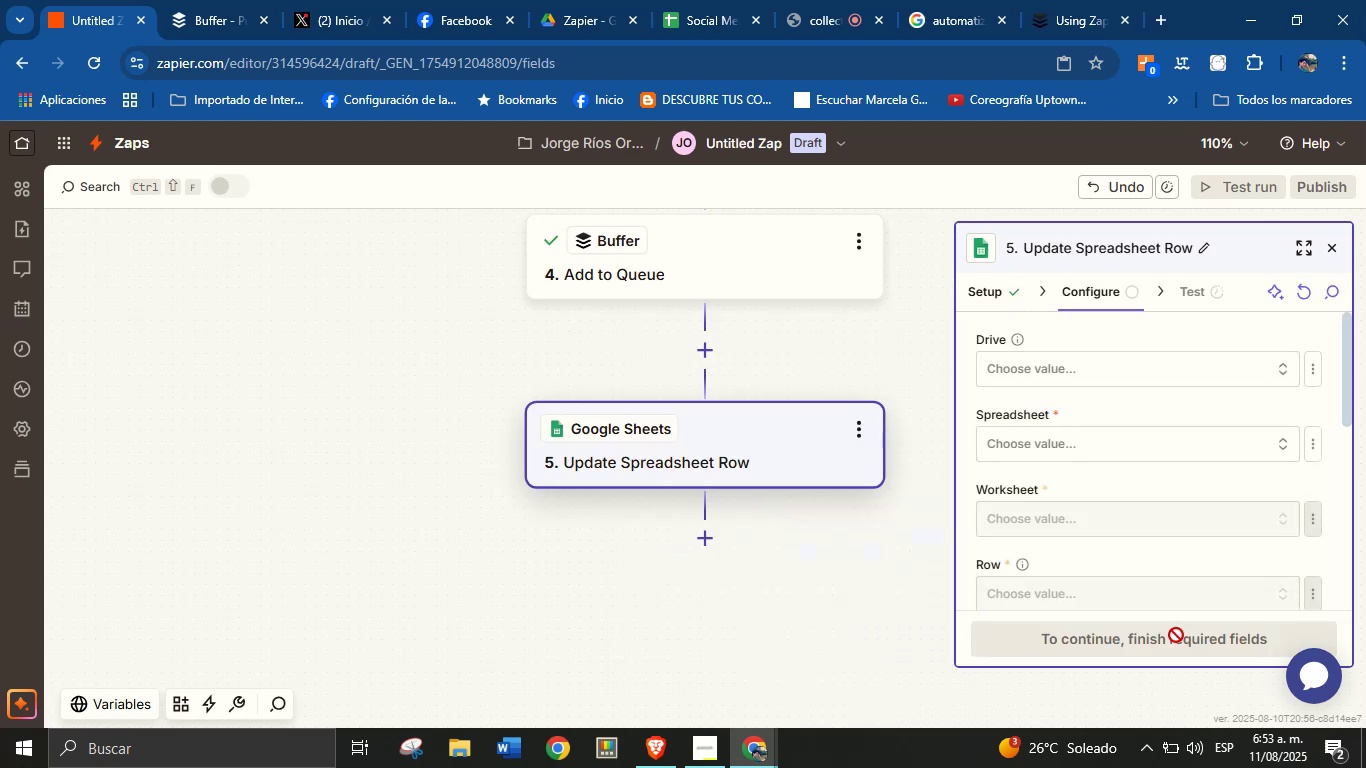 
left_click([1161, 366])
 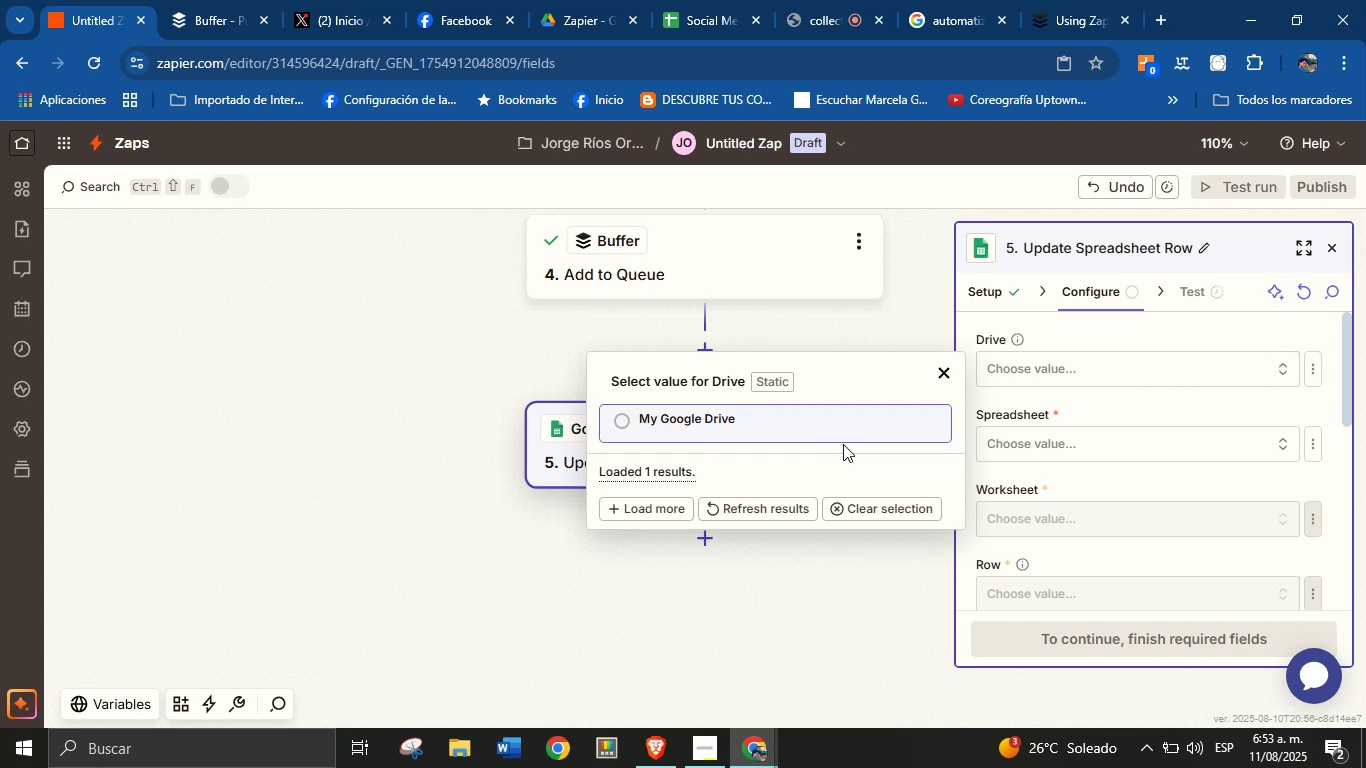 
wait(14.02)
 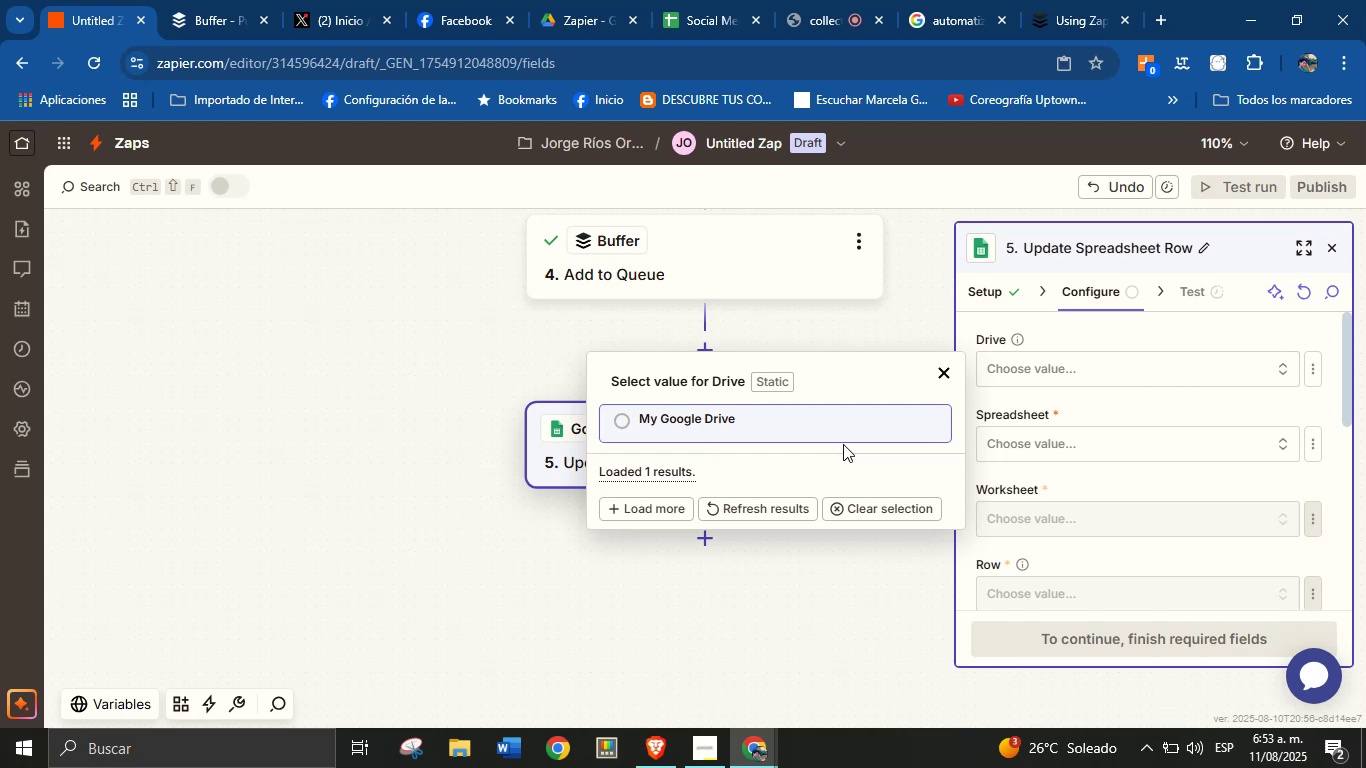 
left_click([814, 421])
 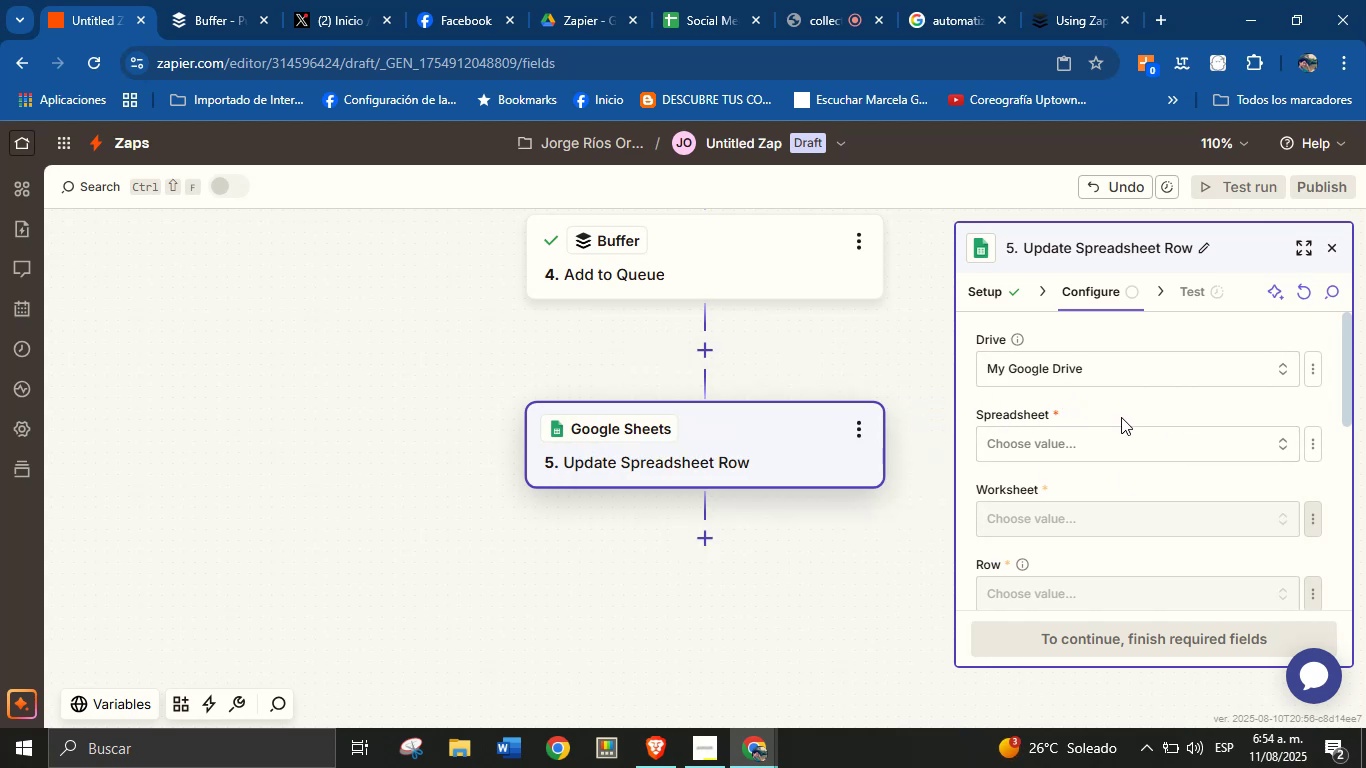 
left_click([1132, 441])
 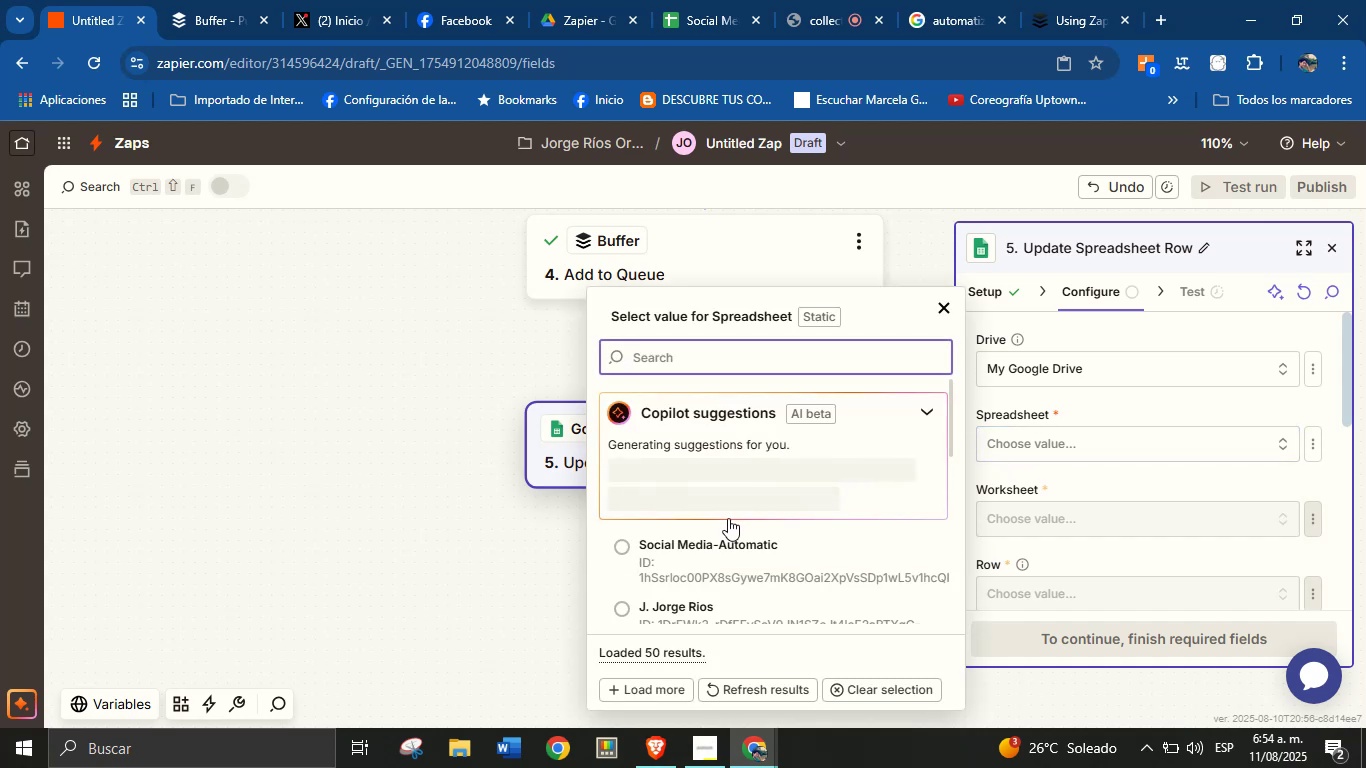 
left_click([722, 549])
 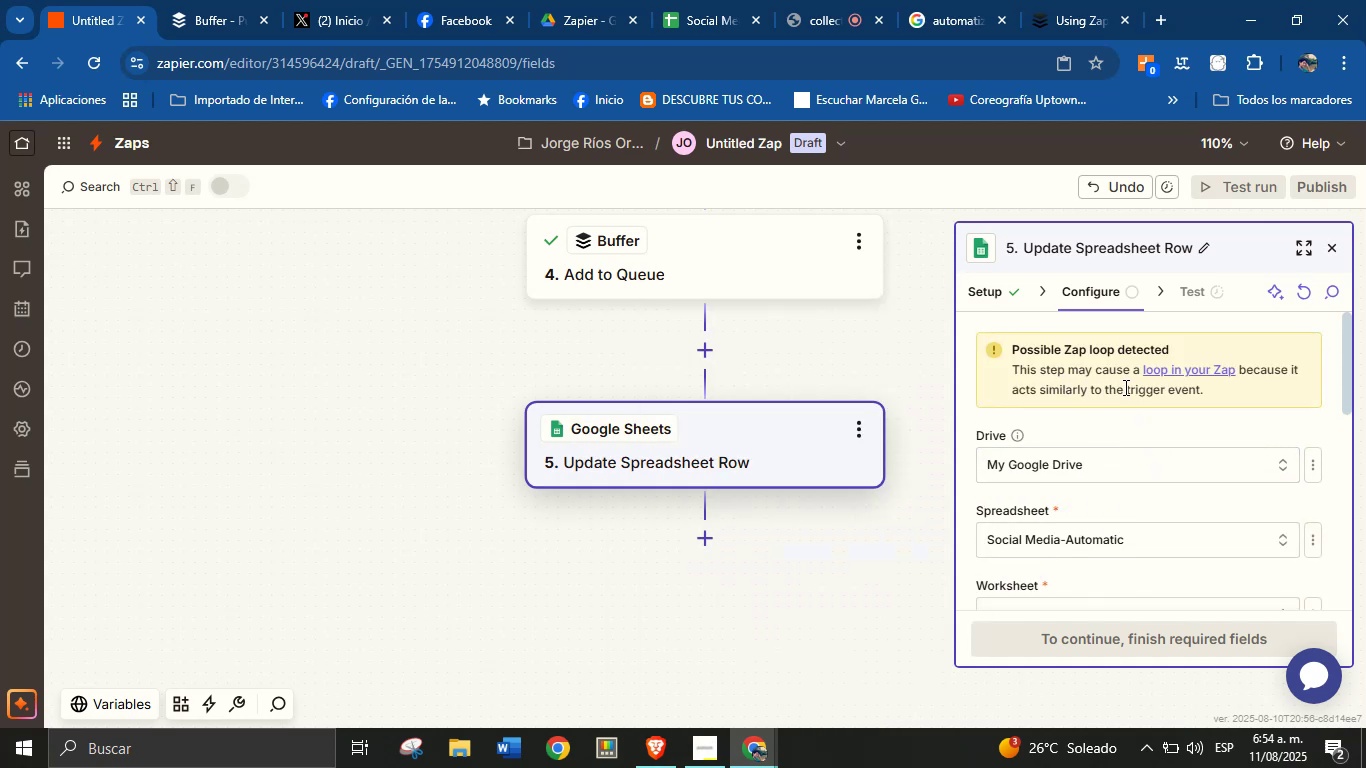 
wait(7.14)
 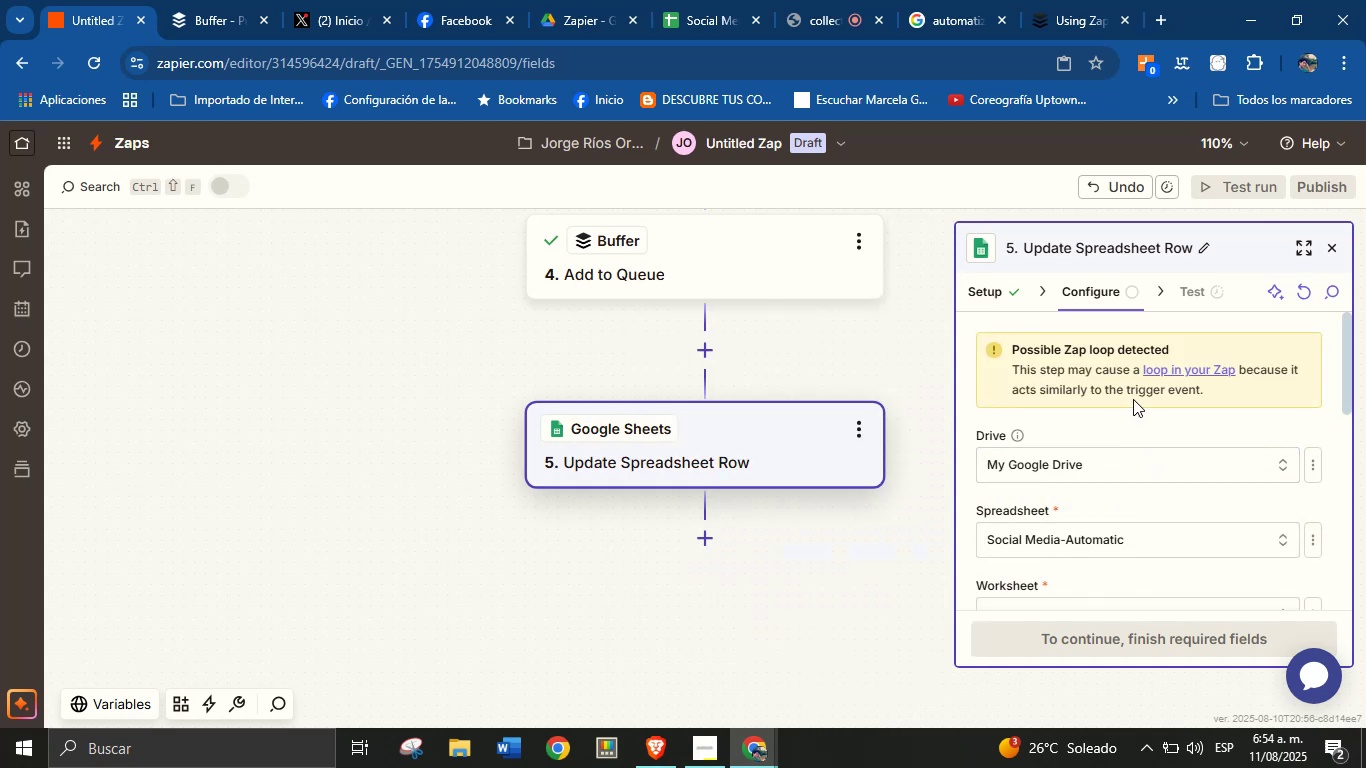 
left_click([1123, 417])
 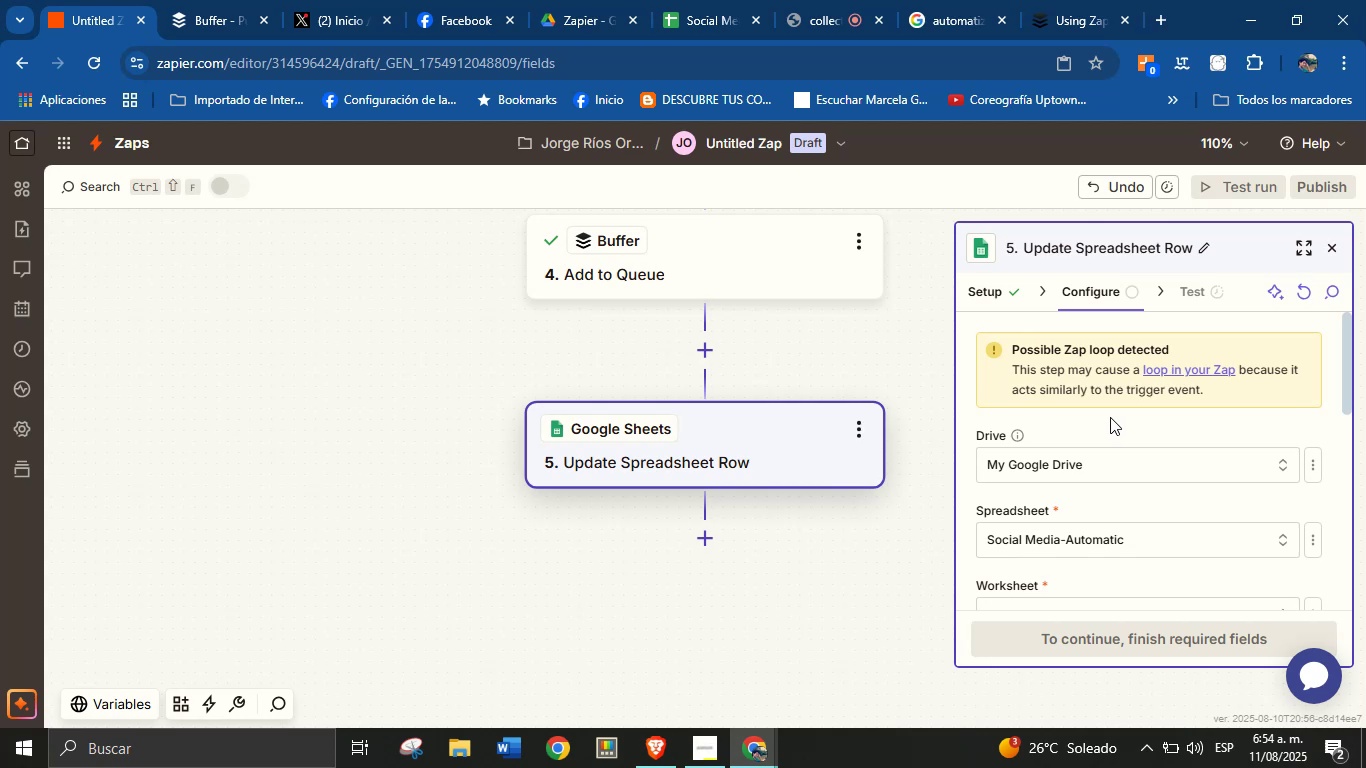 
scroll: coordinate [1072, 434], scroll_direction: down, amount: 3.0
 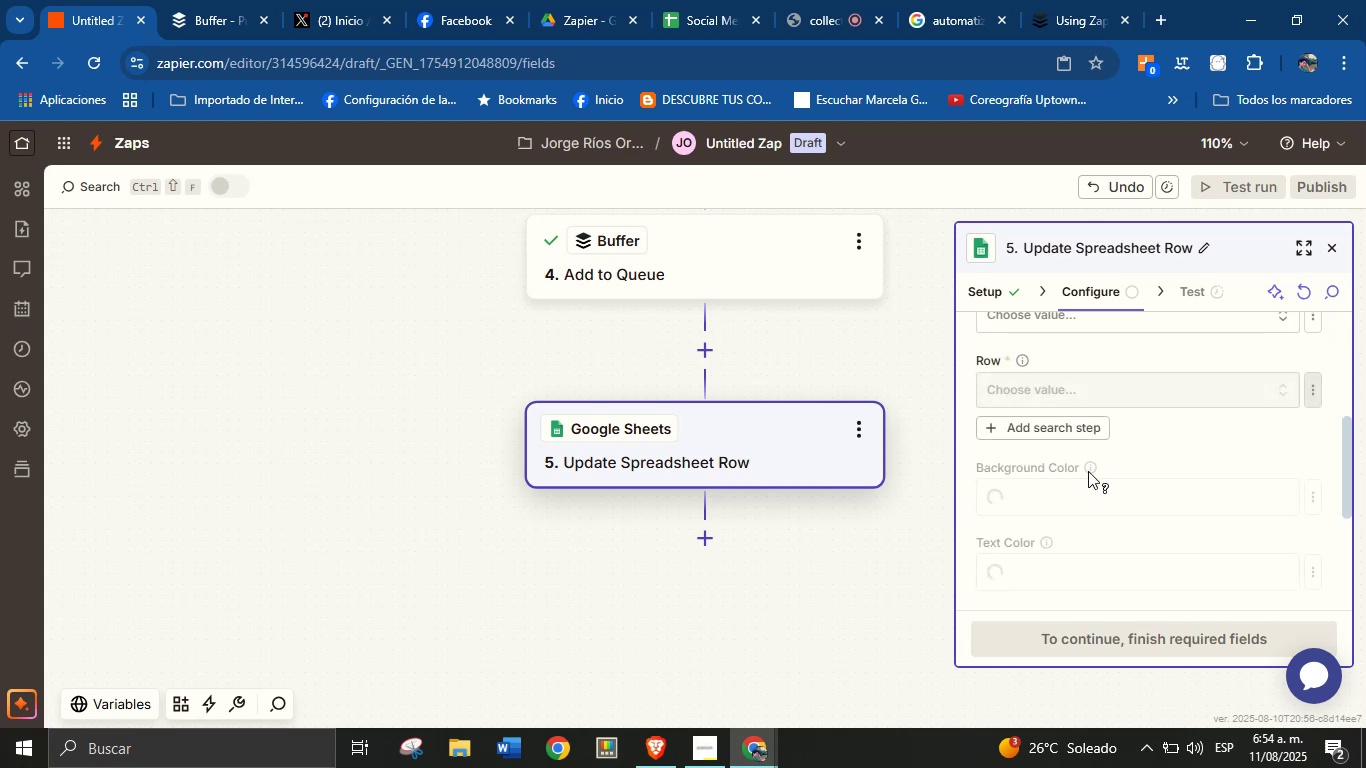 
scroll: coordinate [1096, 457], scroll_direction: up, amount: 1.0
 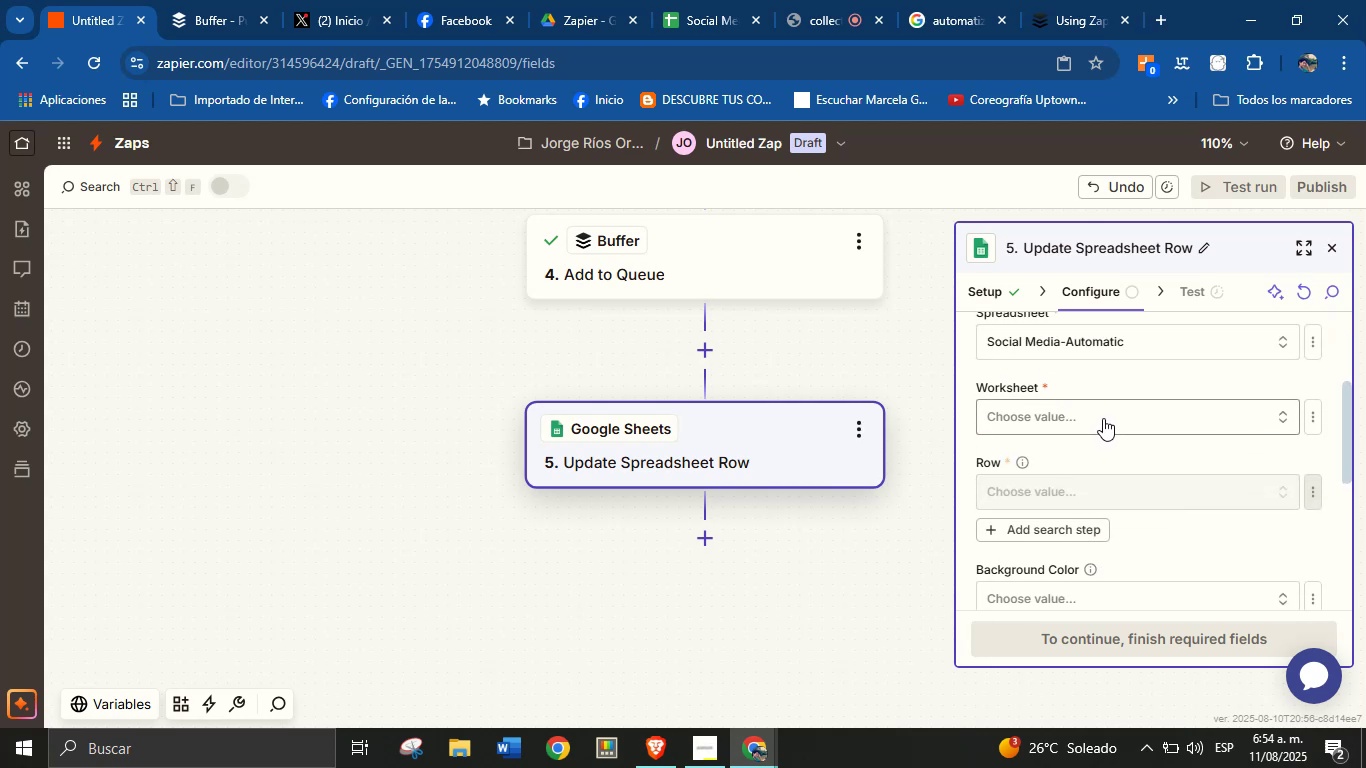 
left_click([1103, 418])
 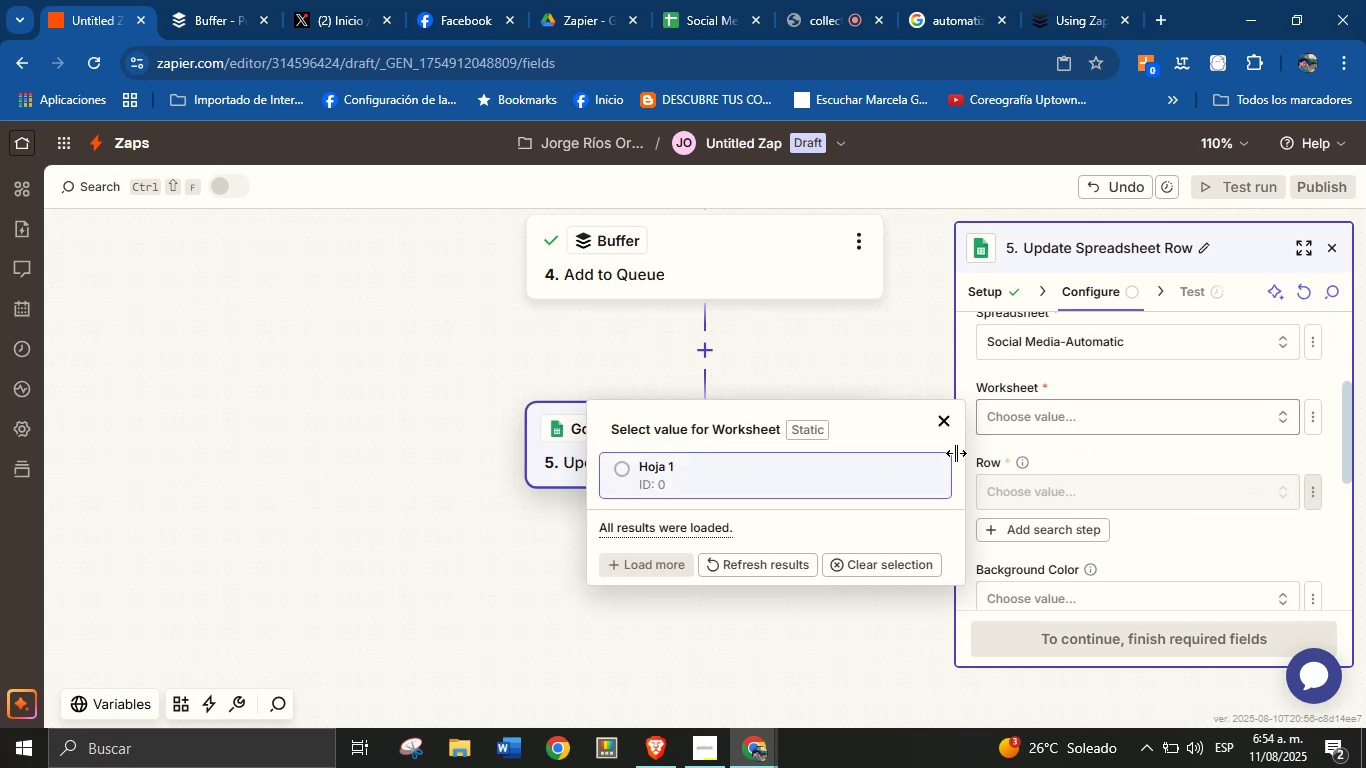 
left_click([882, 477])
 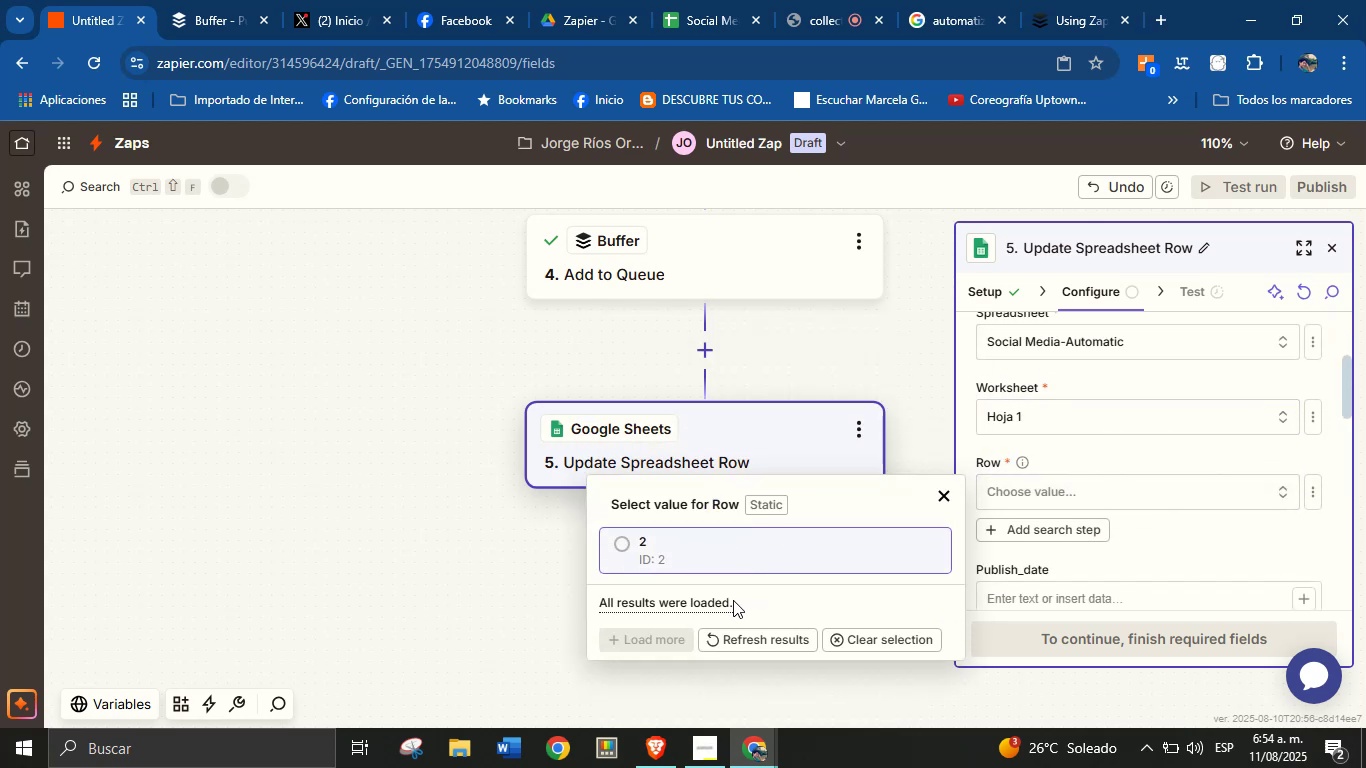 
left_click([718, 556])
 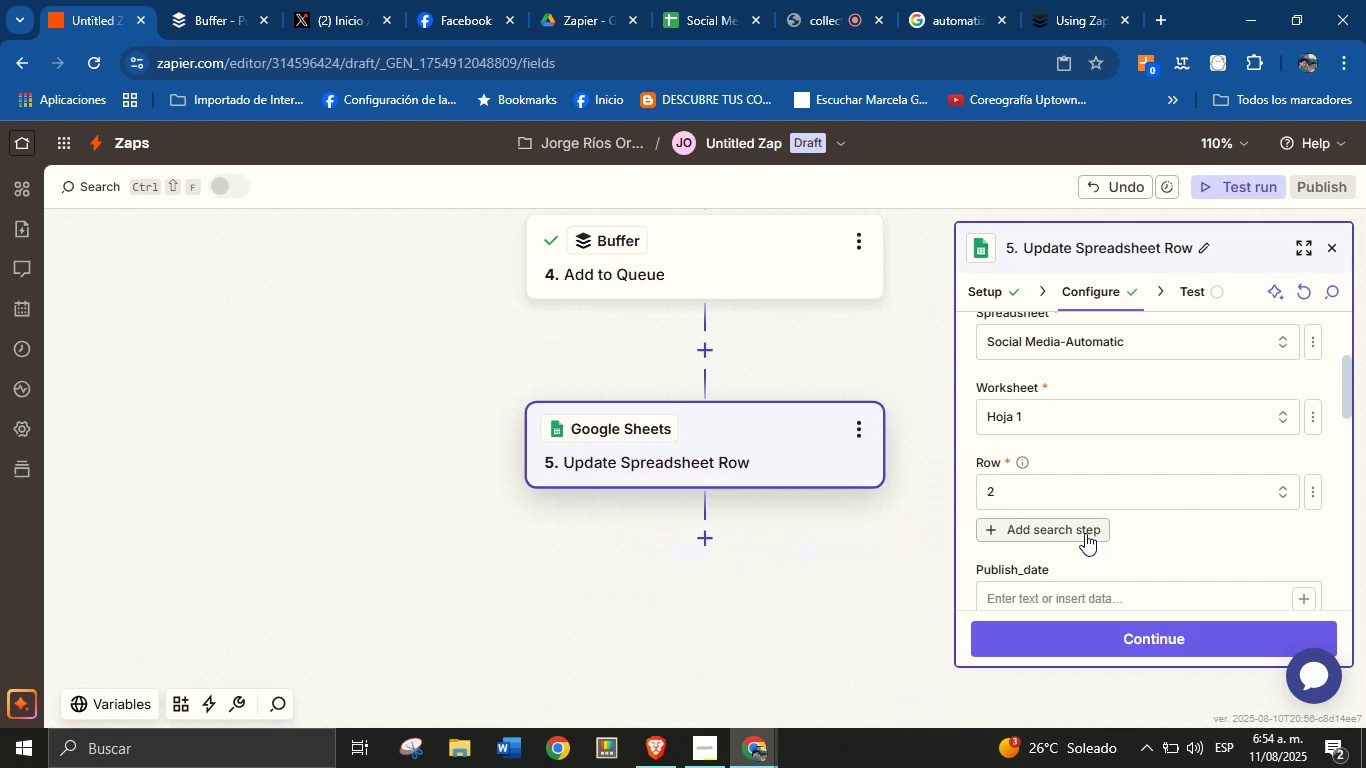 
scroll: coordinate [1131, 542], scroll_direction: none, amount: 0.0
 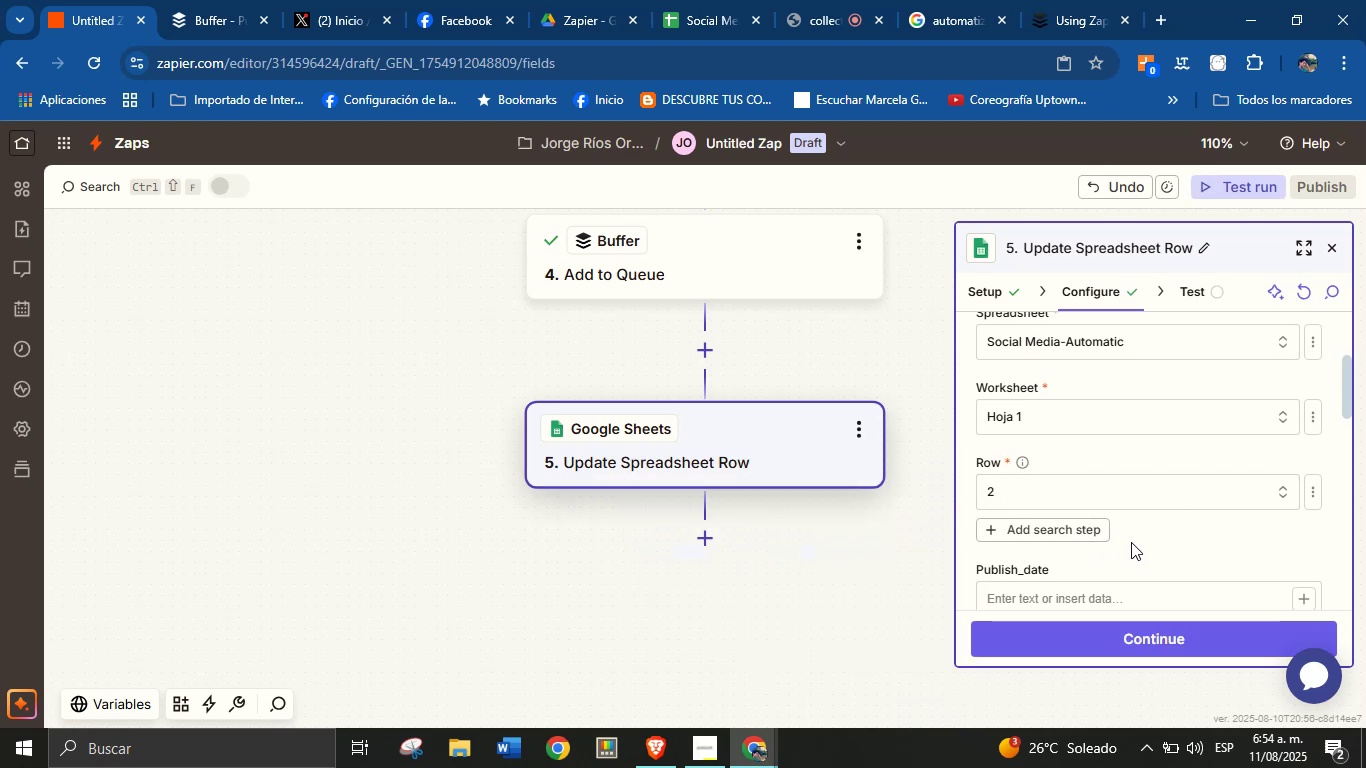 
scroll: coordinate [1131, 542], scroll_direction: down, amount: 1.0
 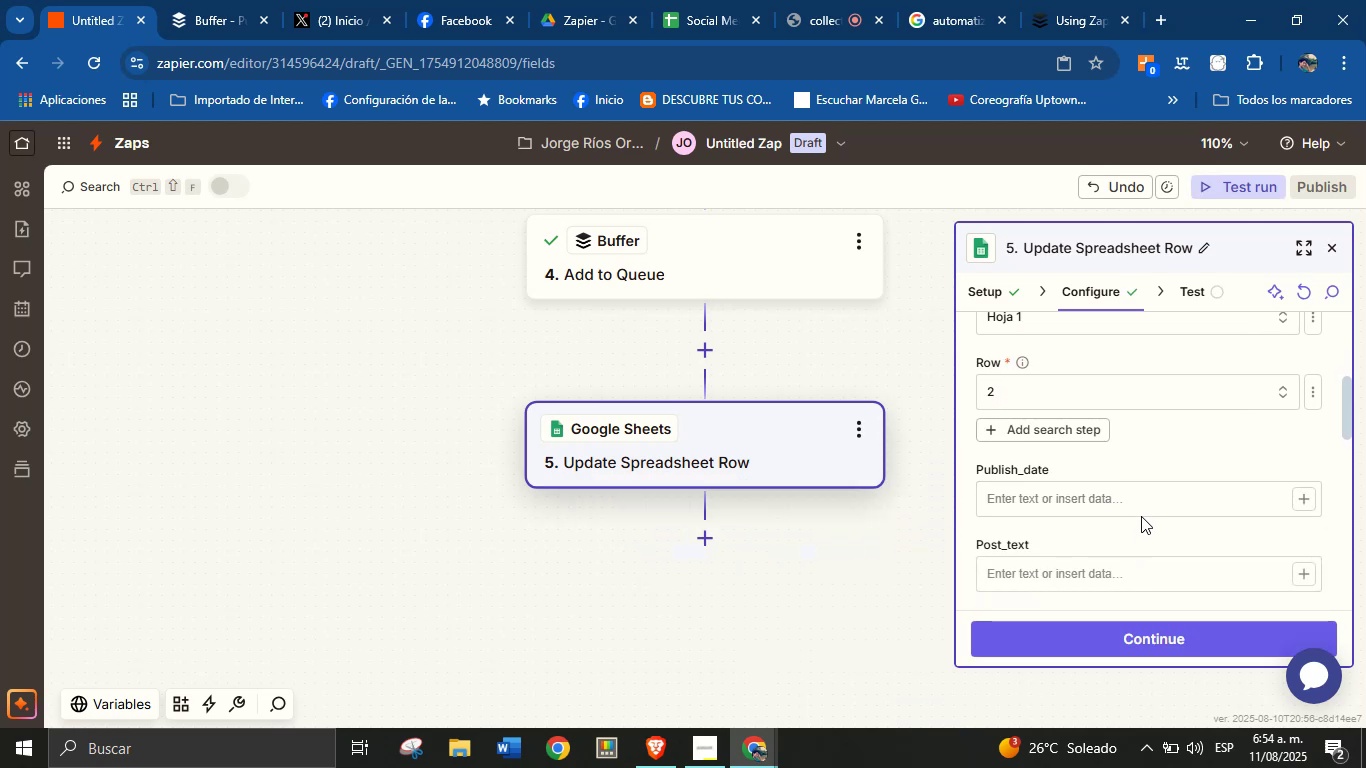 
left_click([1148, 505])
 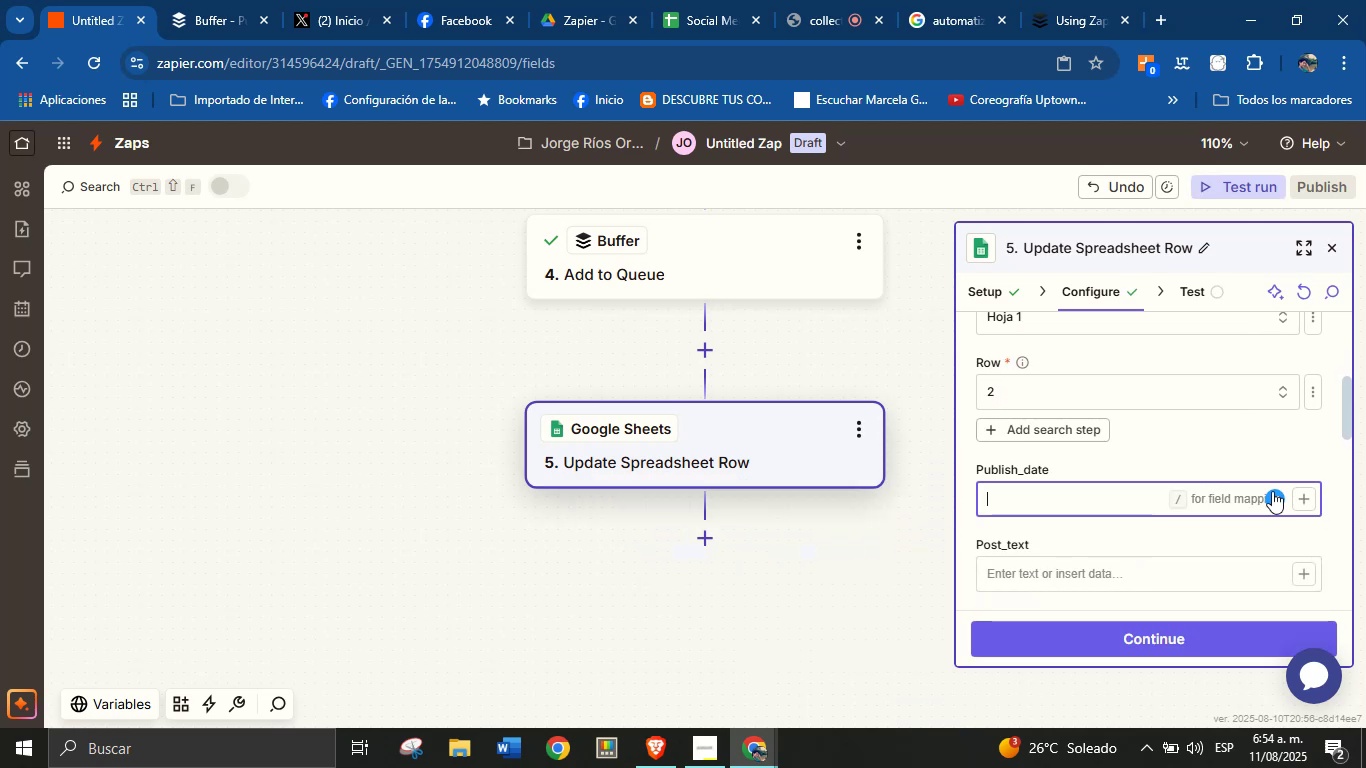 
left_click([1308, 502])
 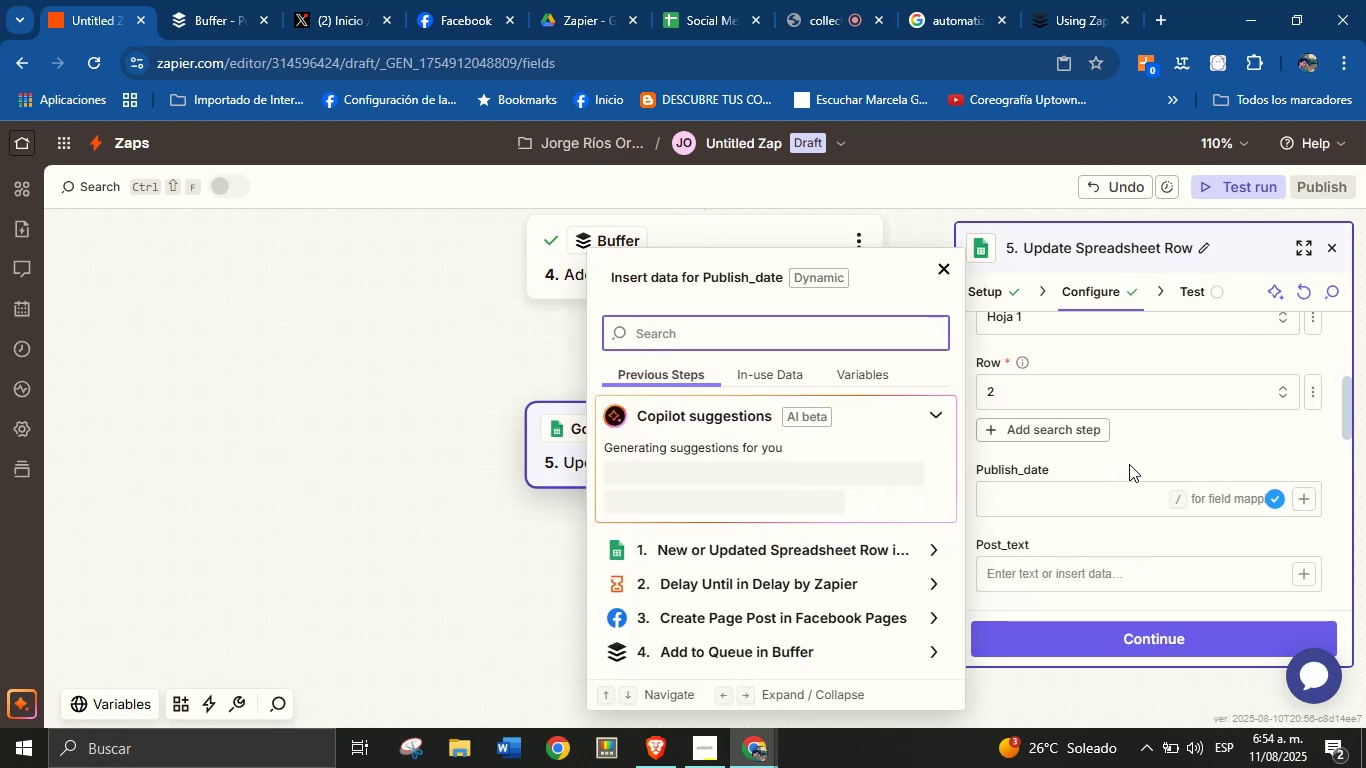 
scroll: coordinate [1131, 525], scroll_direction: down, amount: 4.0
 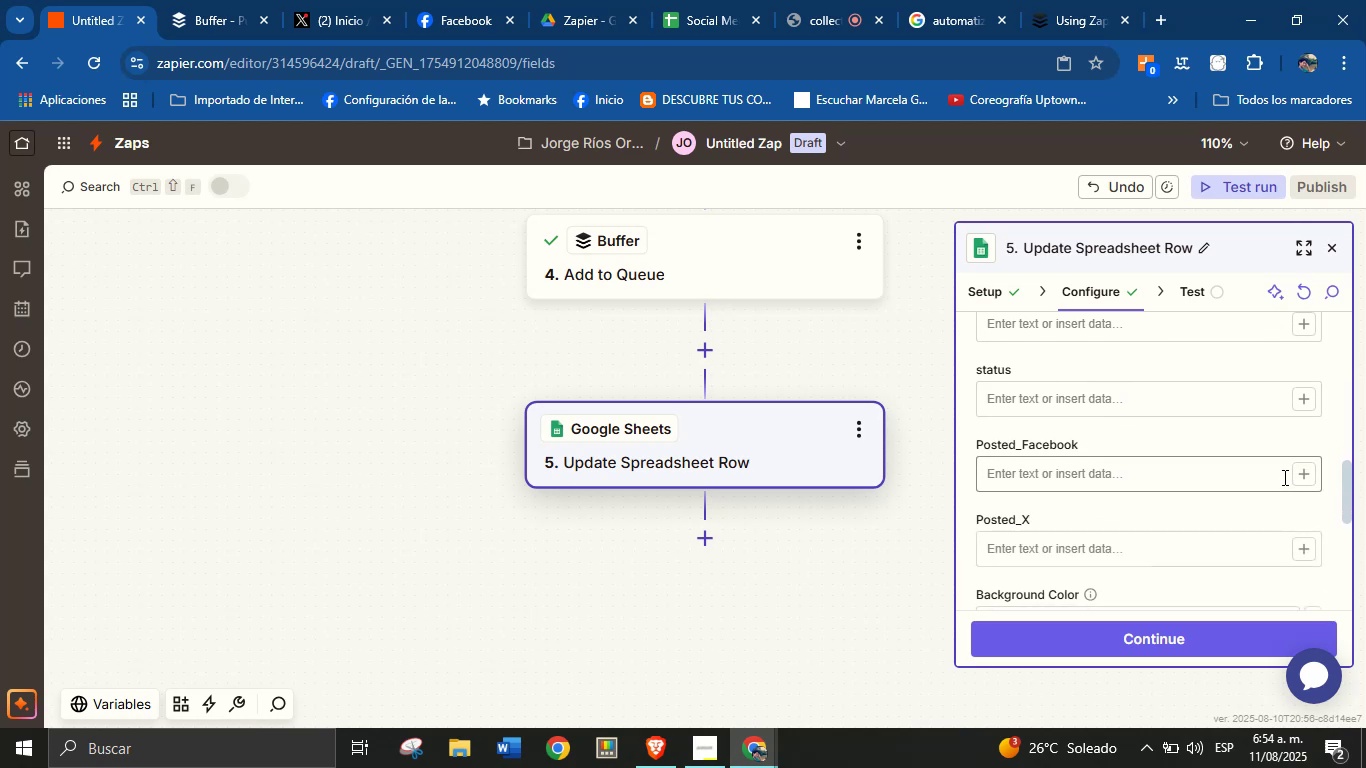 
left_click([1208, 476])
 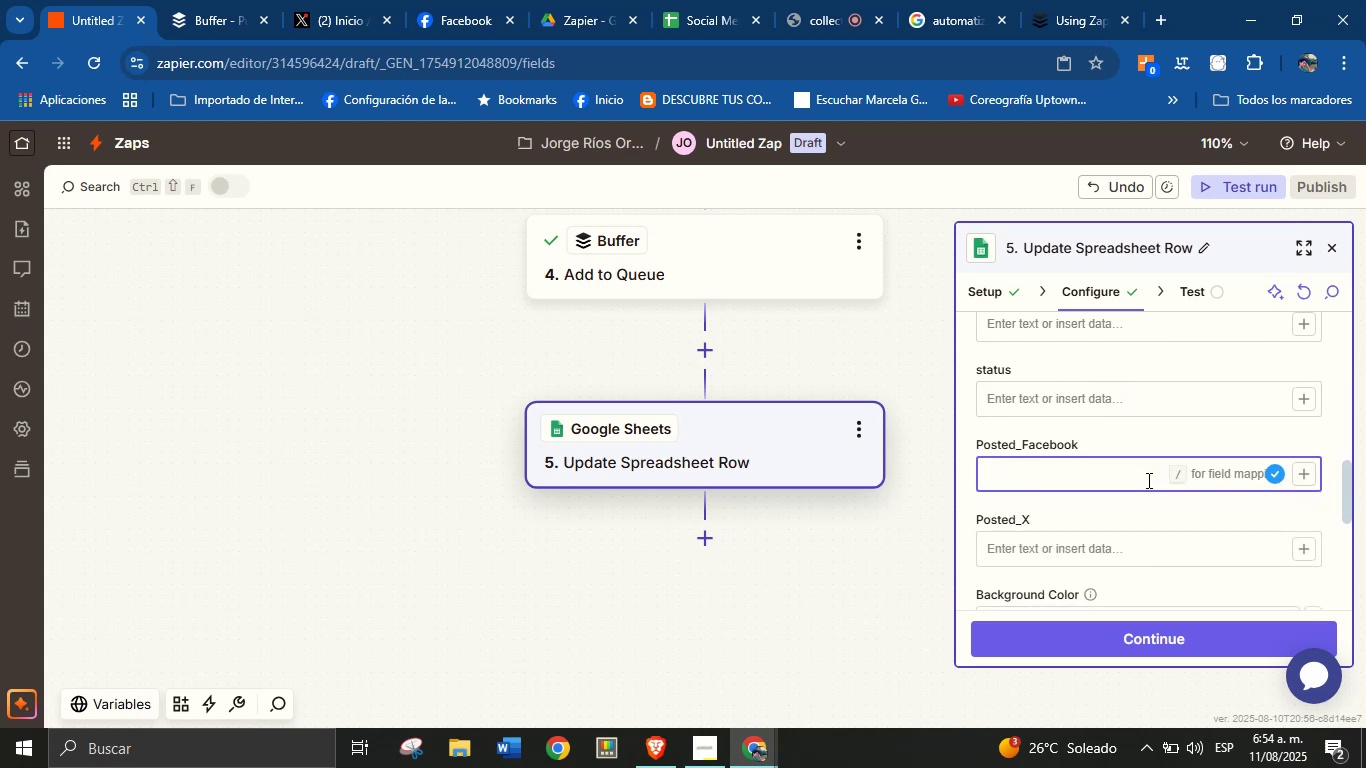 
wait(8.99)
 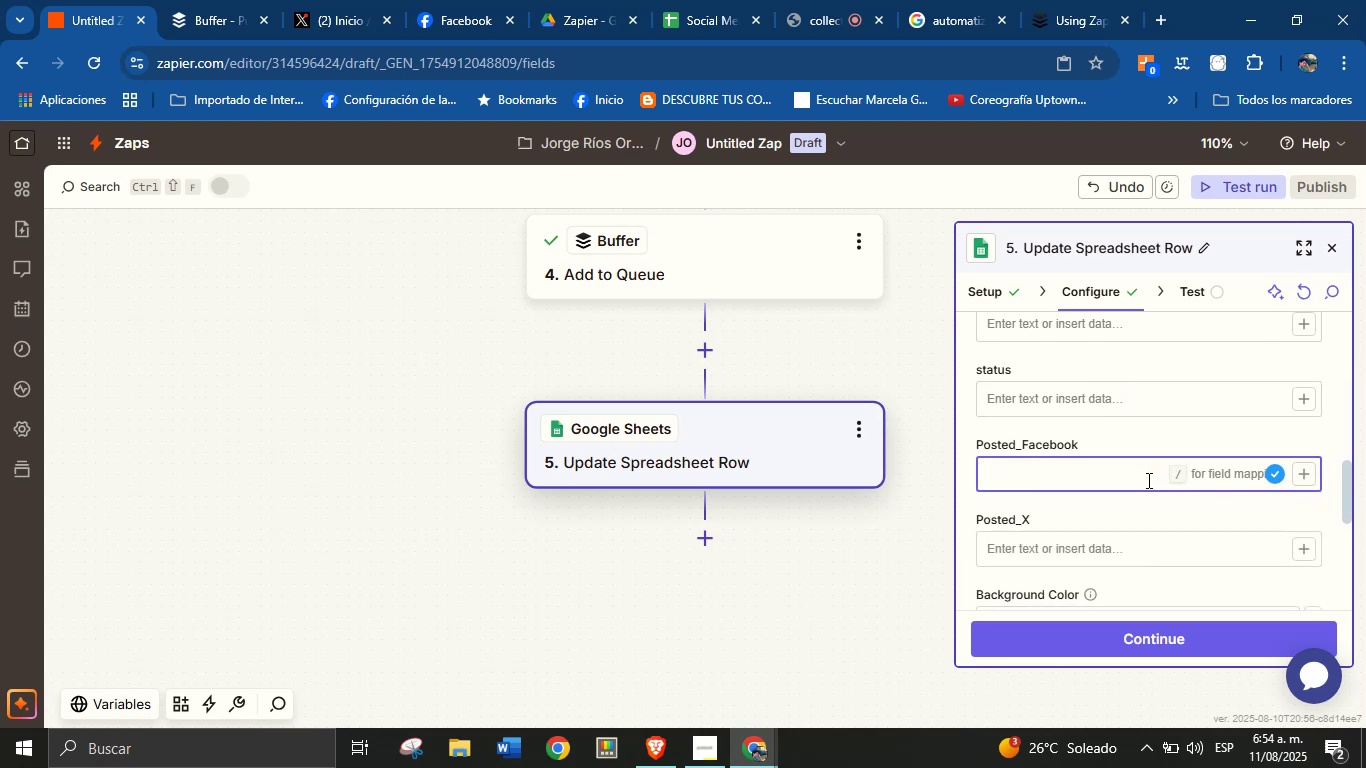 
type(Posted_Facebook  ) Yes)
 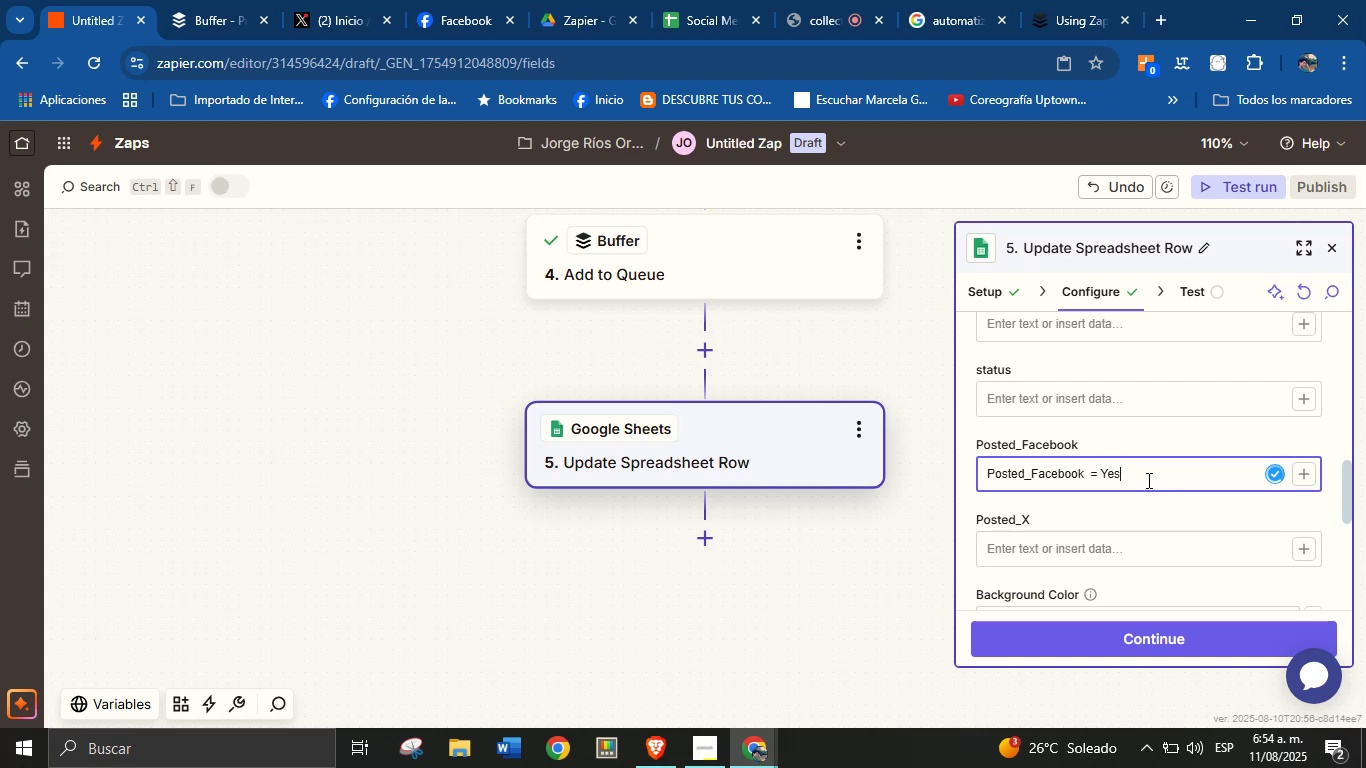 
key(ArrowLeft)
 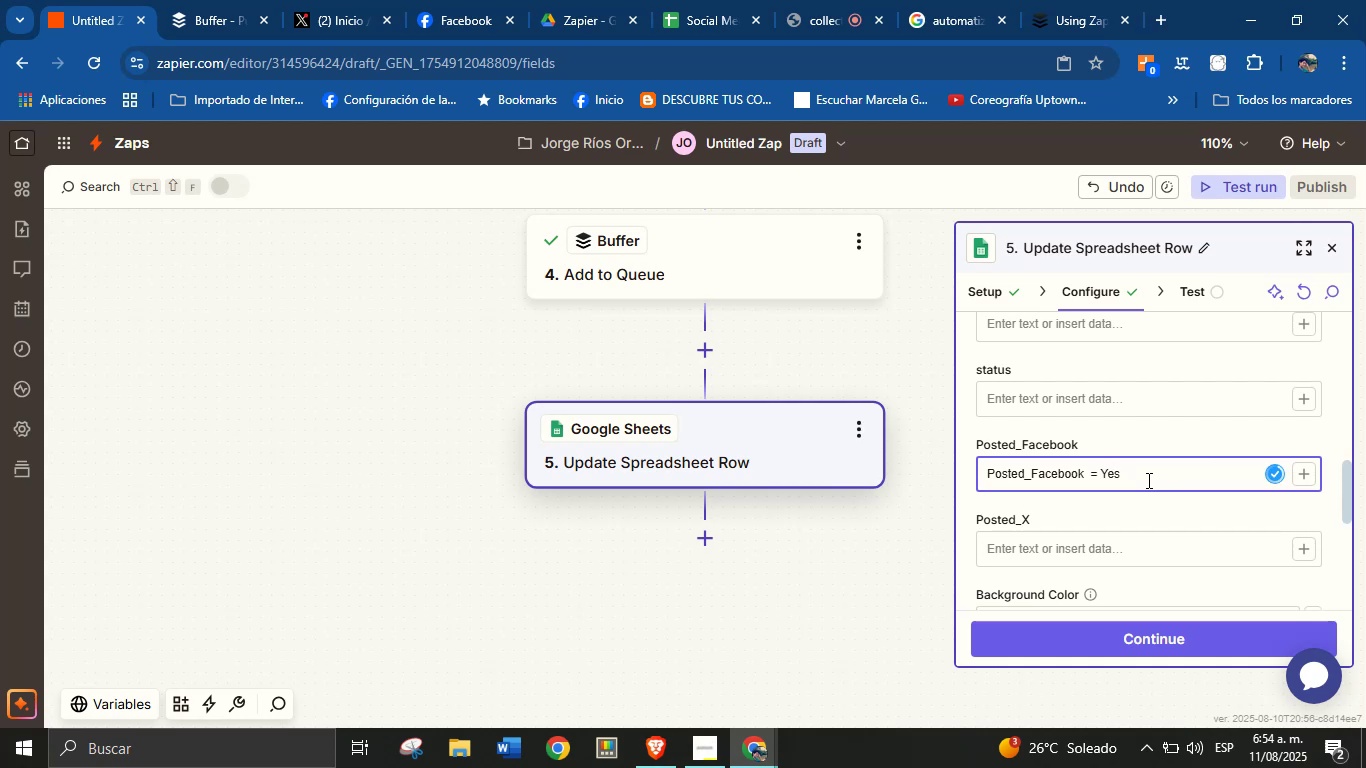 
key(ArrowLeft)
 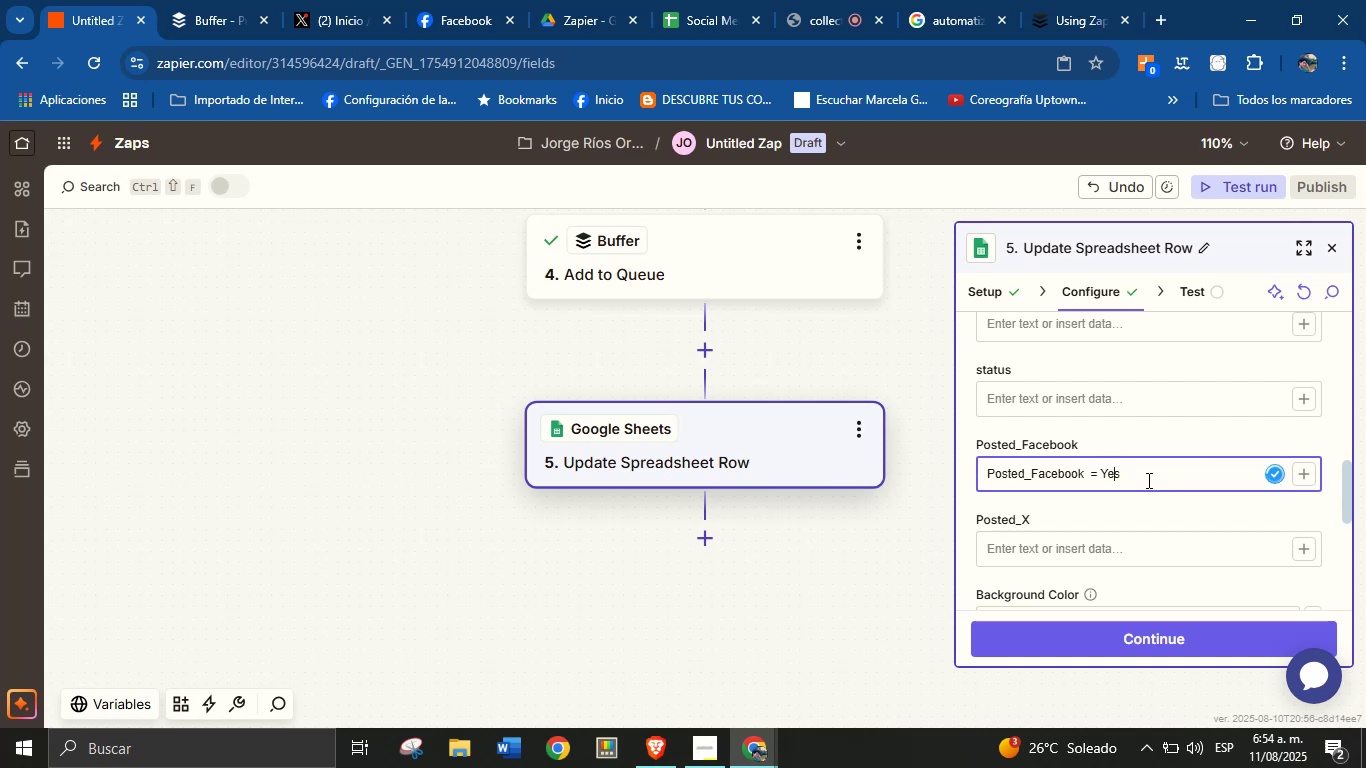 
key(ArrowLeft)
 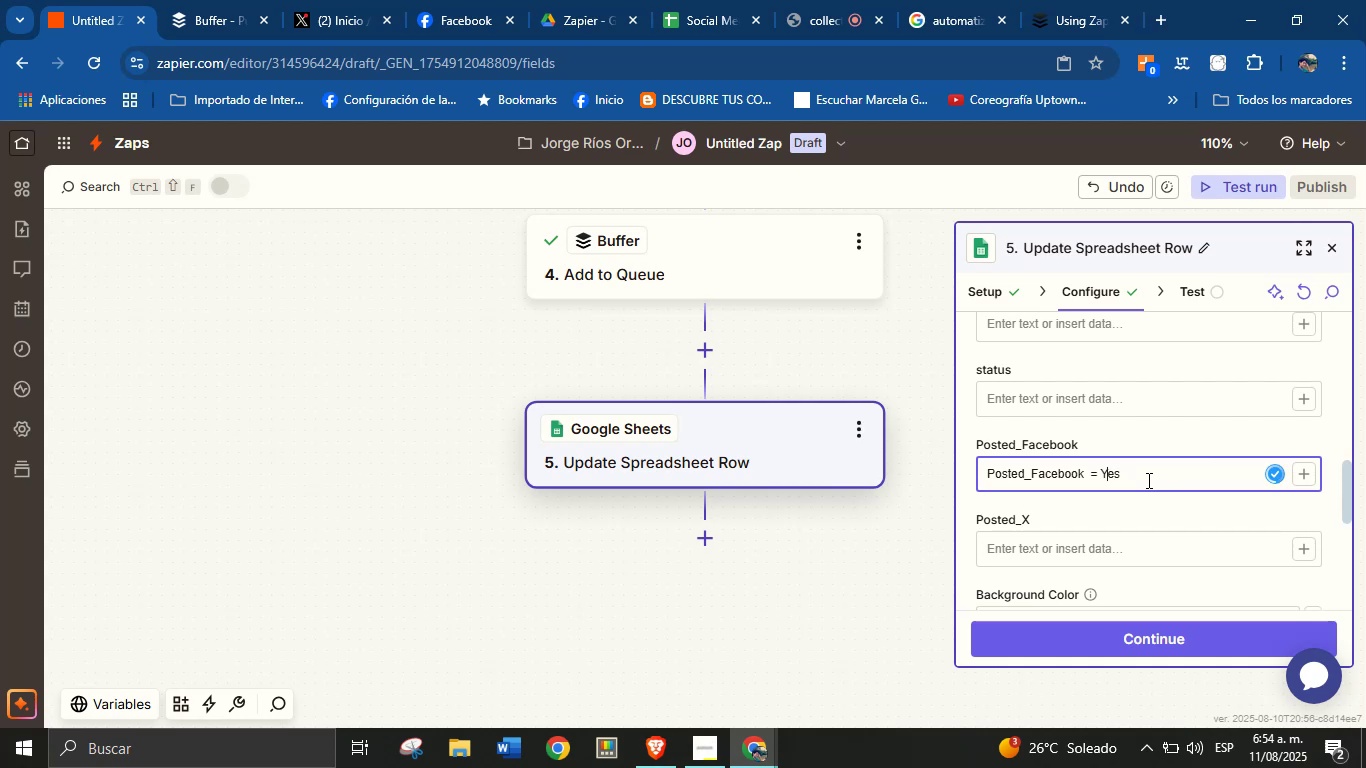 
key(ArrowLeft)
 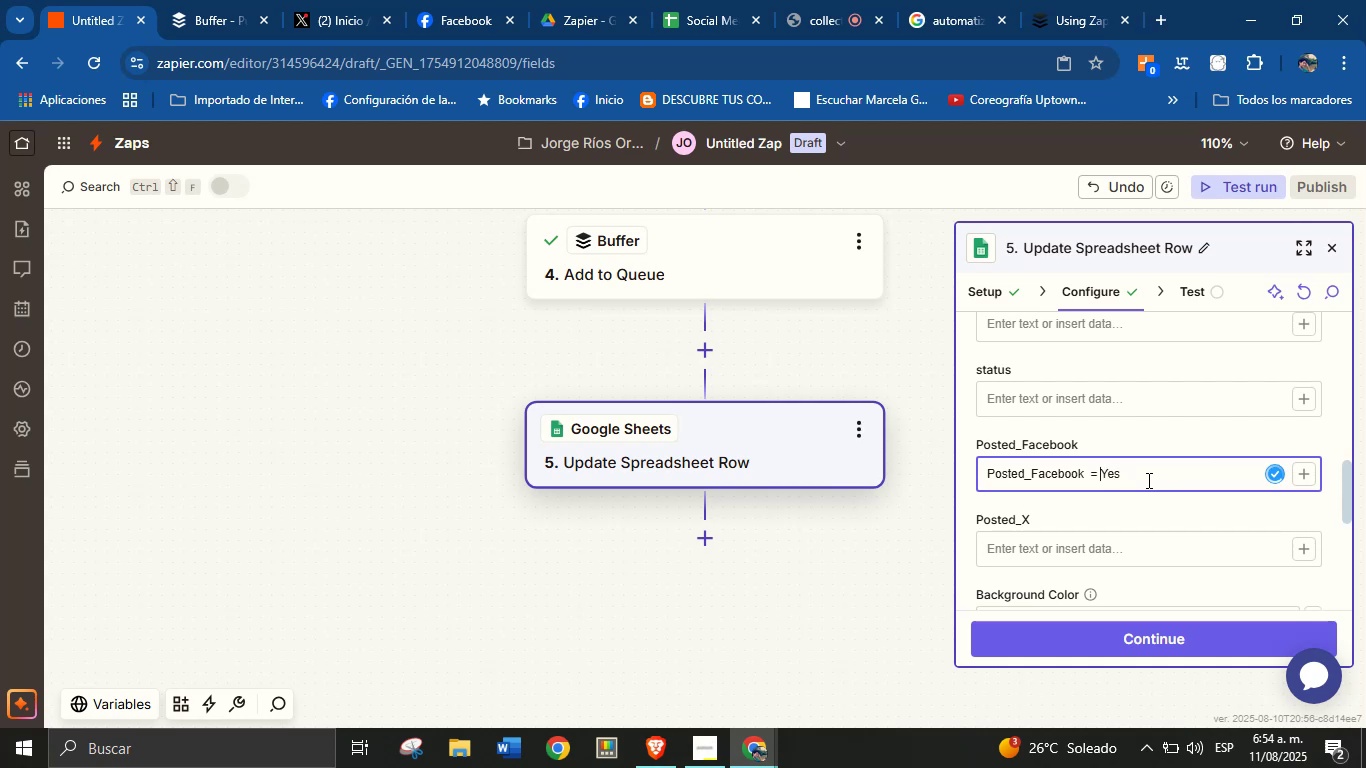 
key(ArrowLeft)
 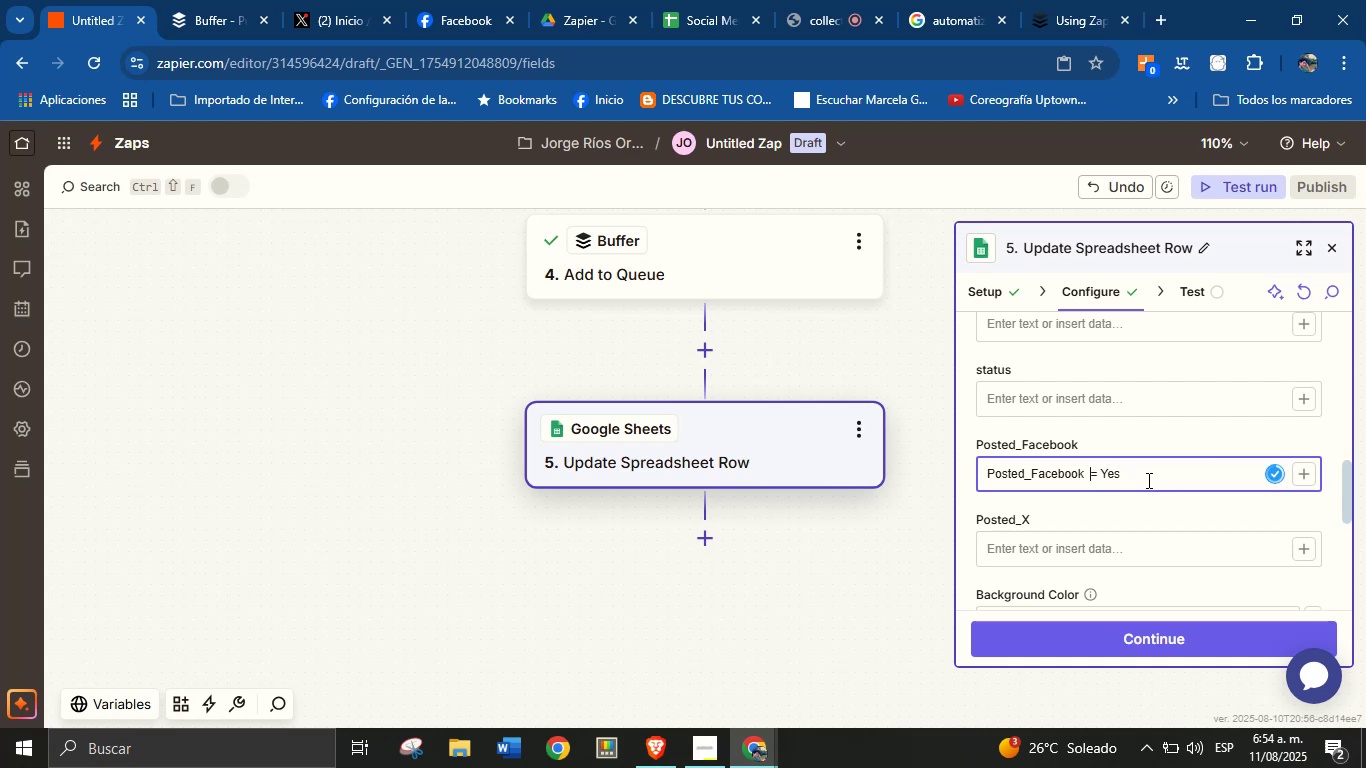 
key(Backspace)
 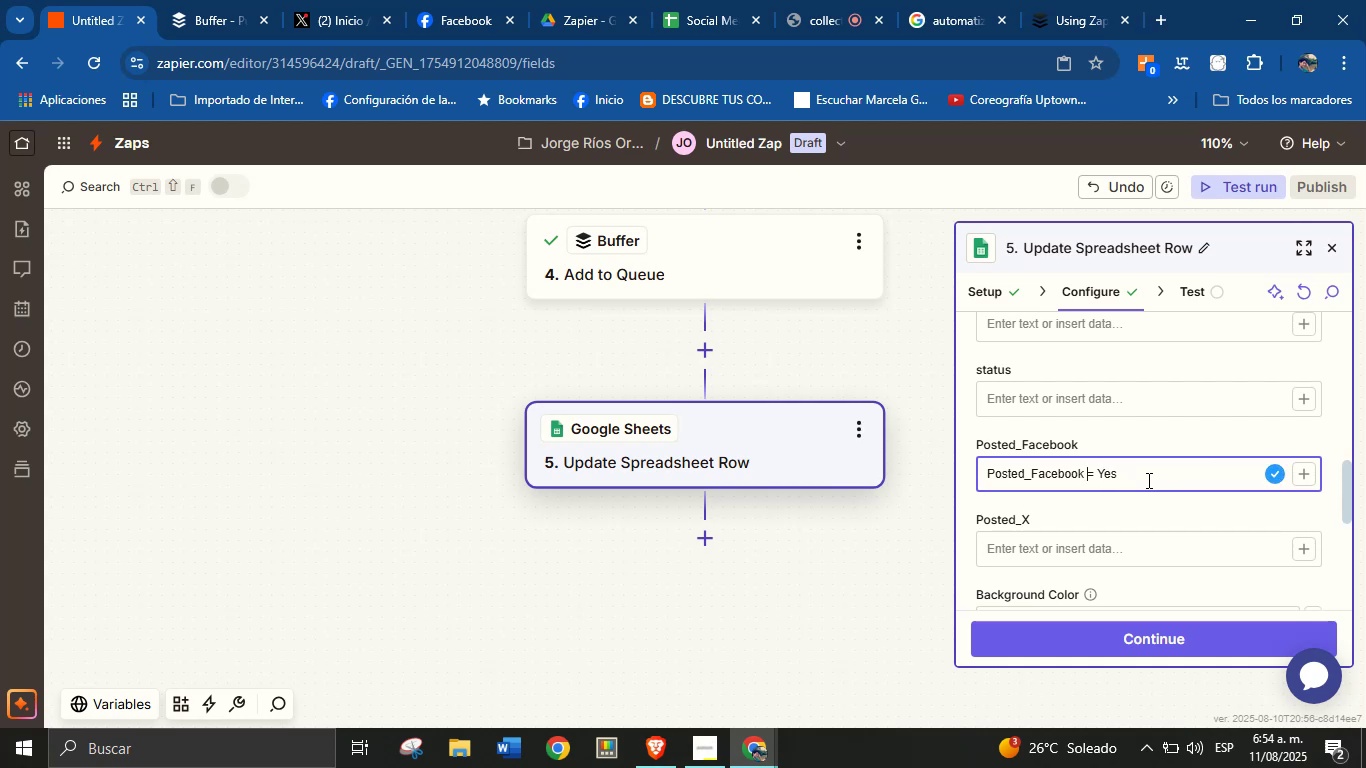 
key(Backspace)
 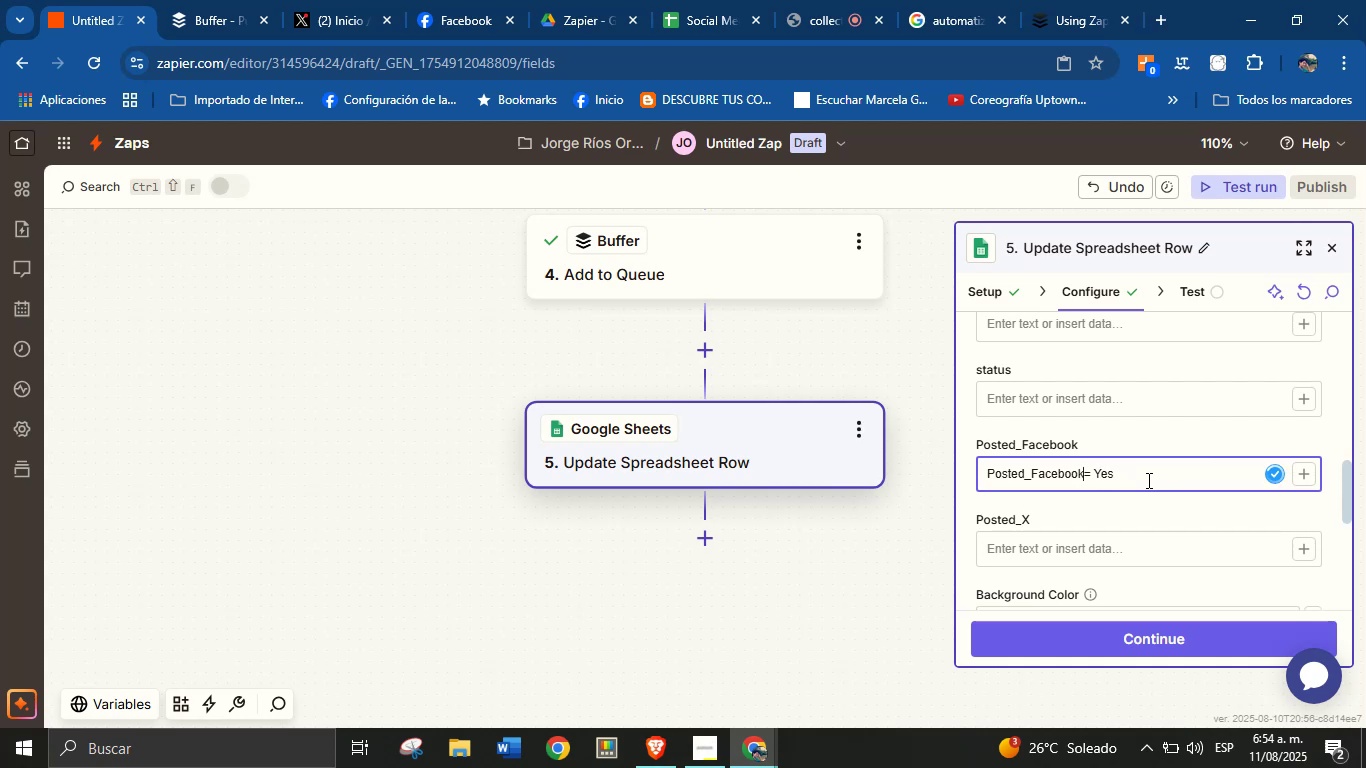 
key(ArrowRight)
 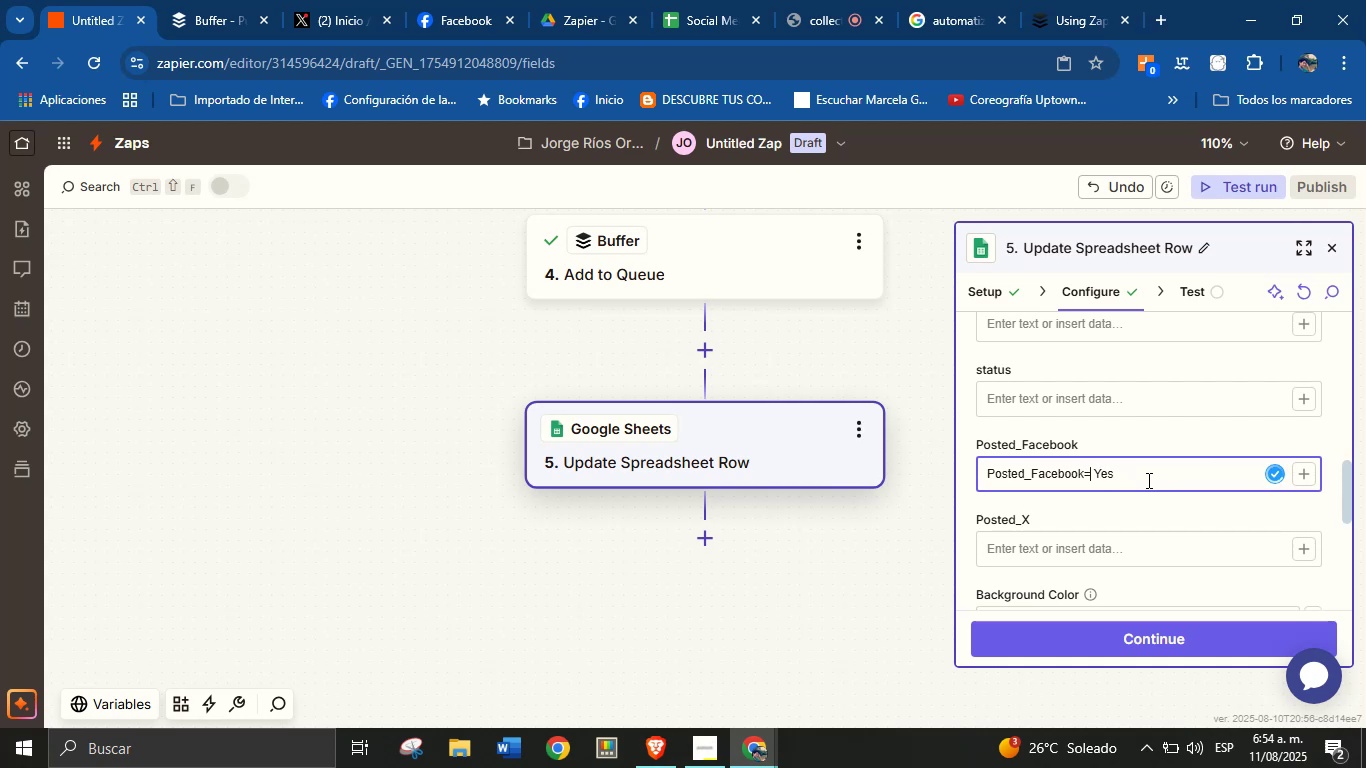 
key(ArrowRight)
 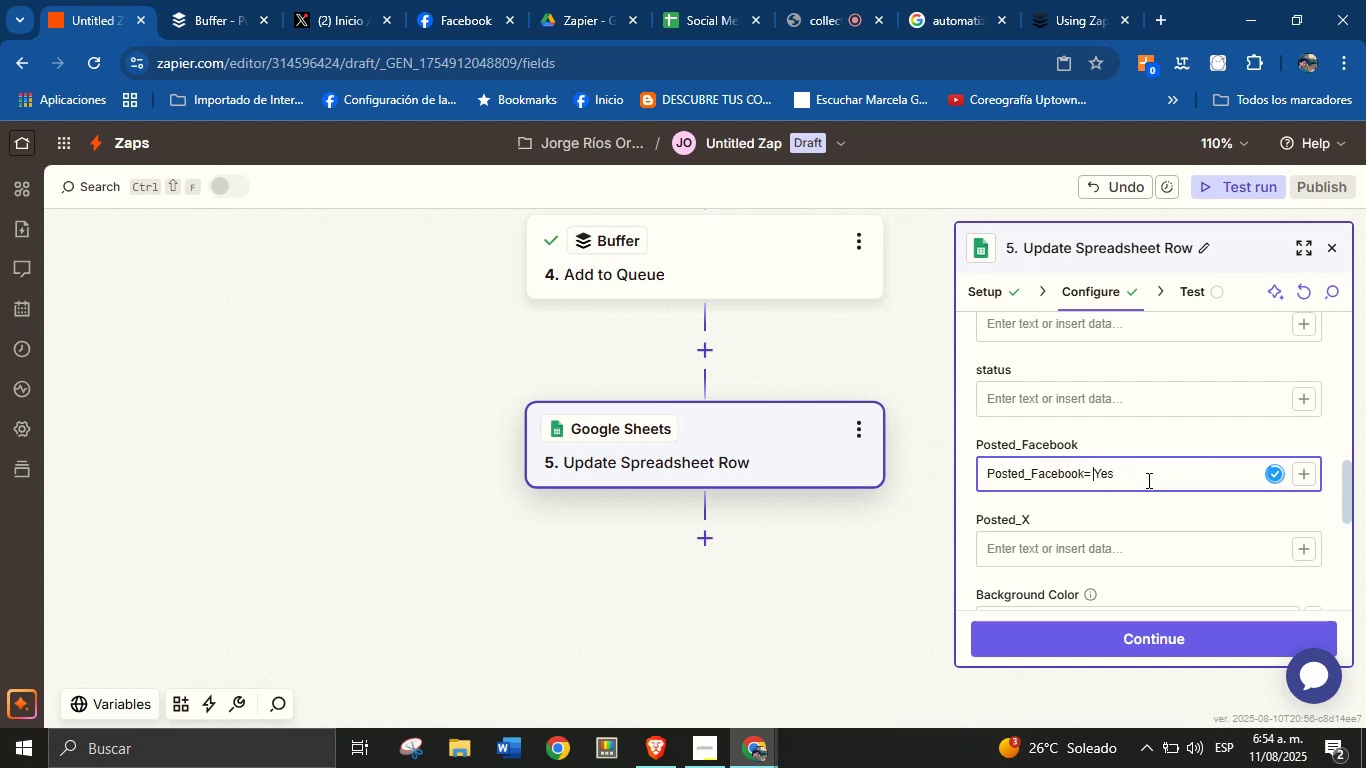 
key(Backspace)
 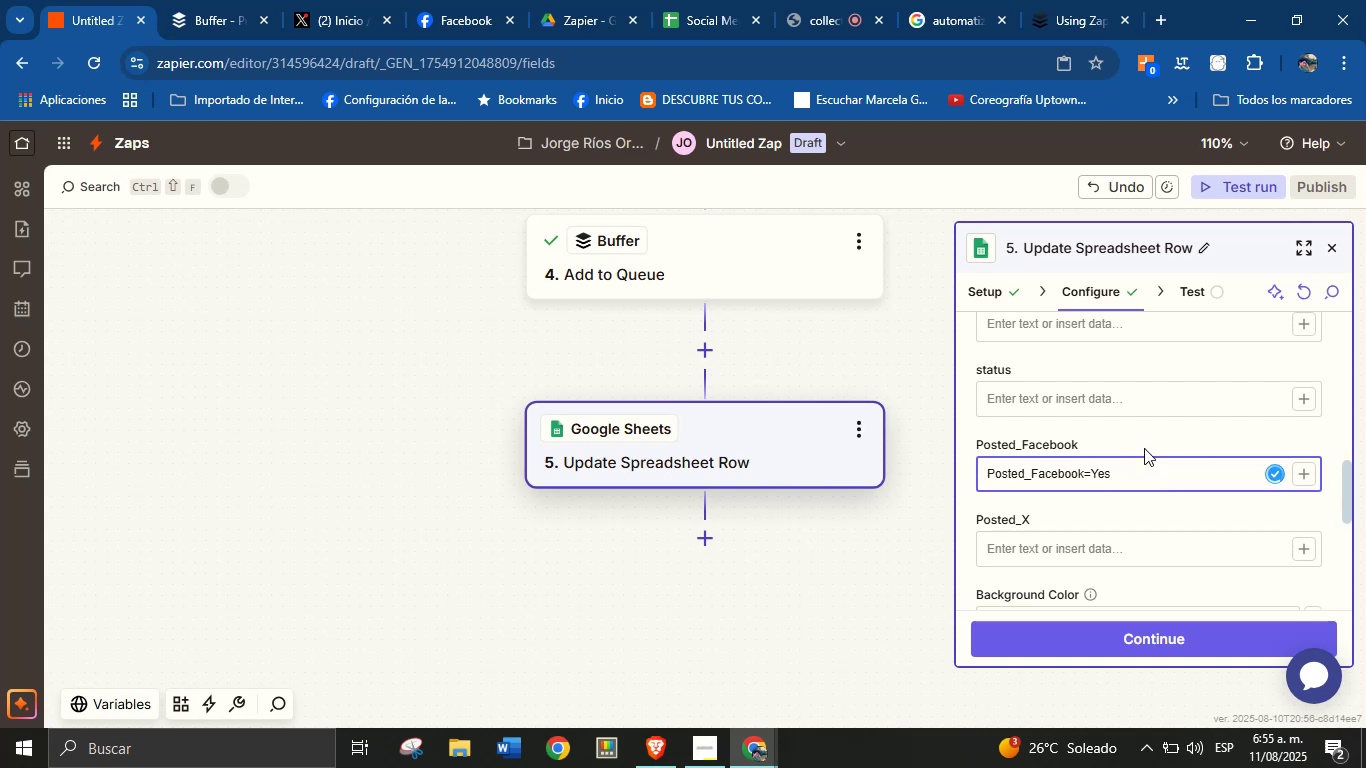 
left_click([1159, 472])
 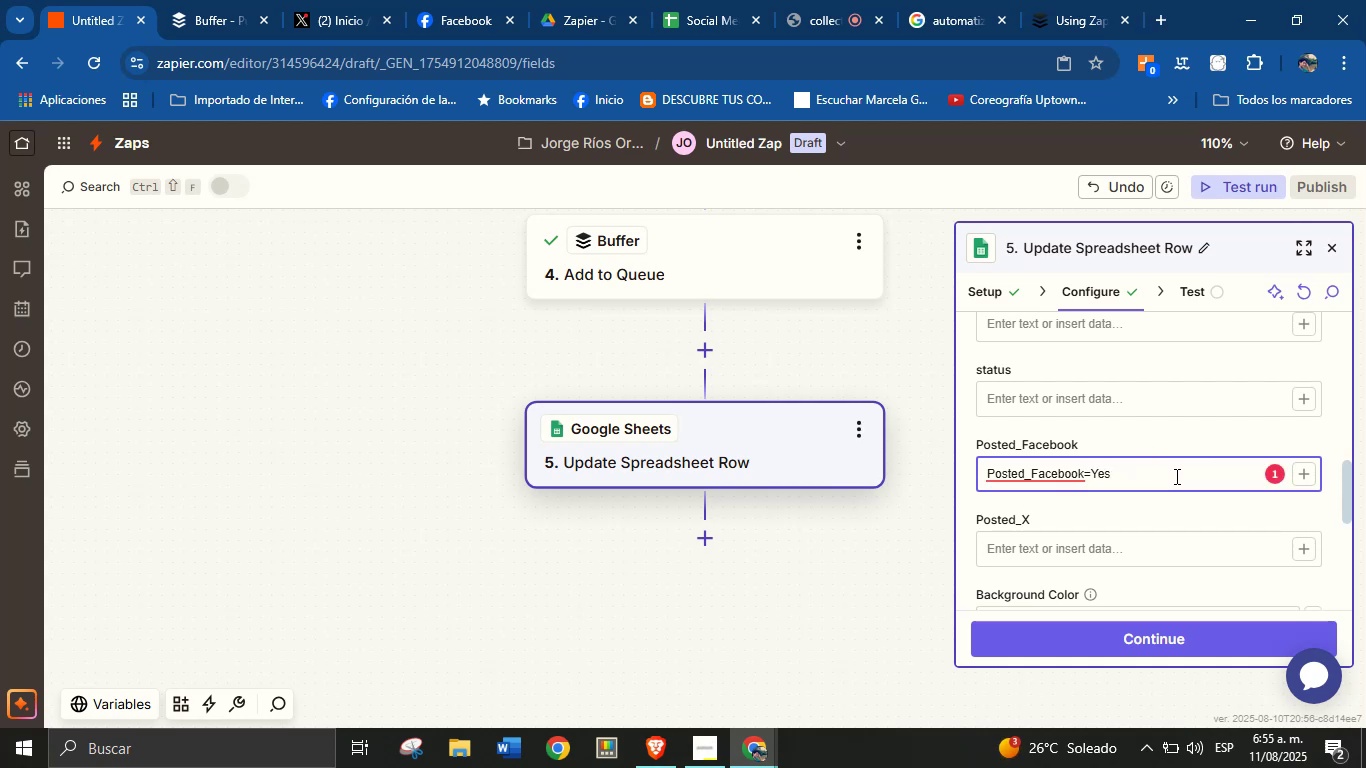 
double_click([1176, 476])
 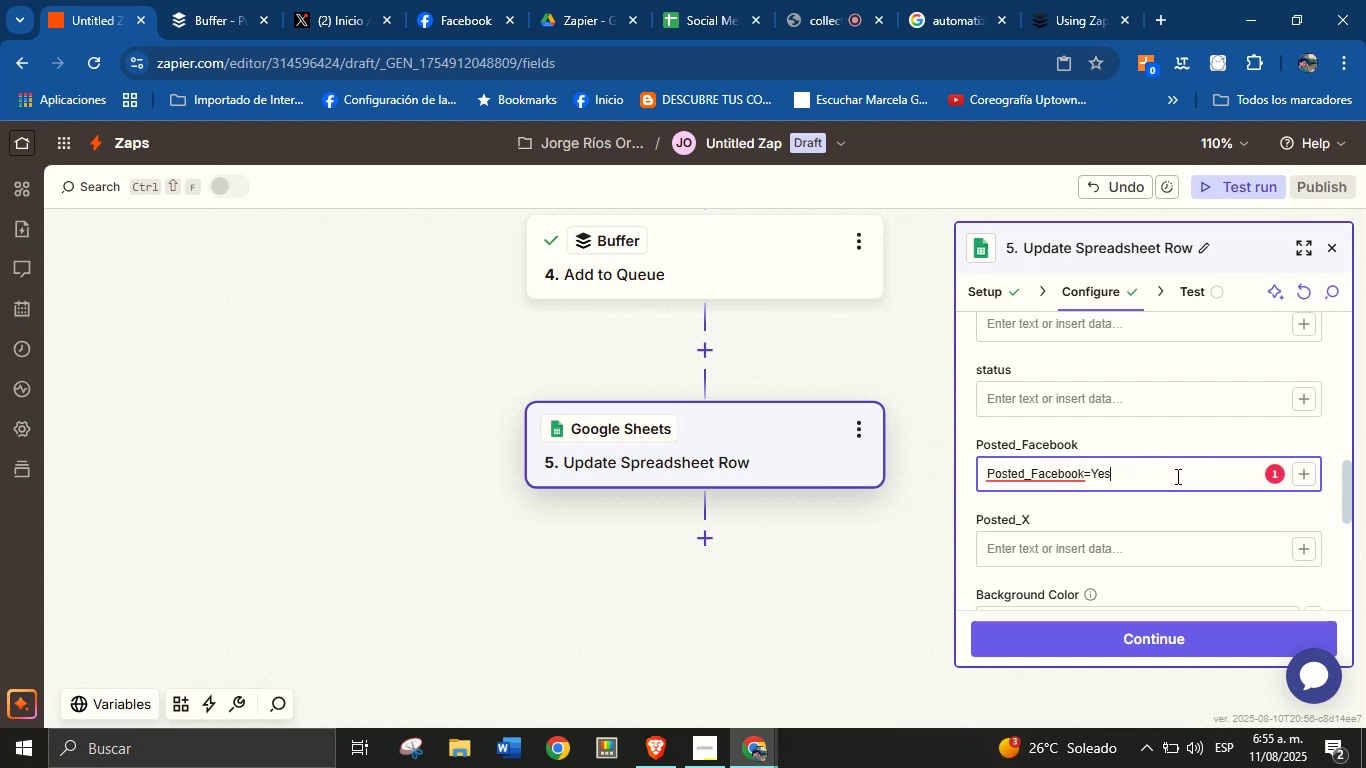 
triple_click([1176, 476])
 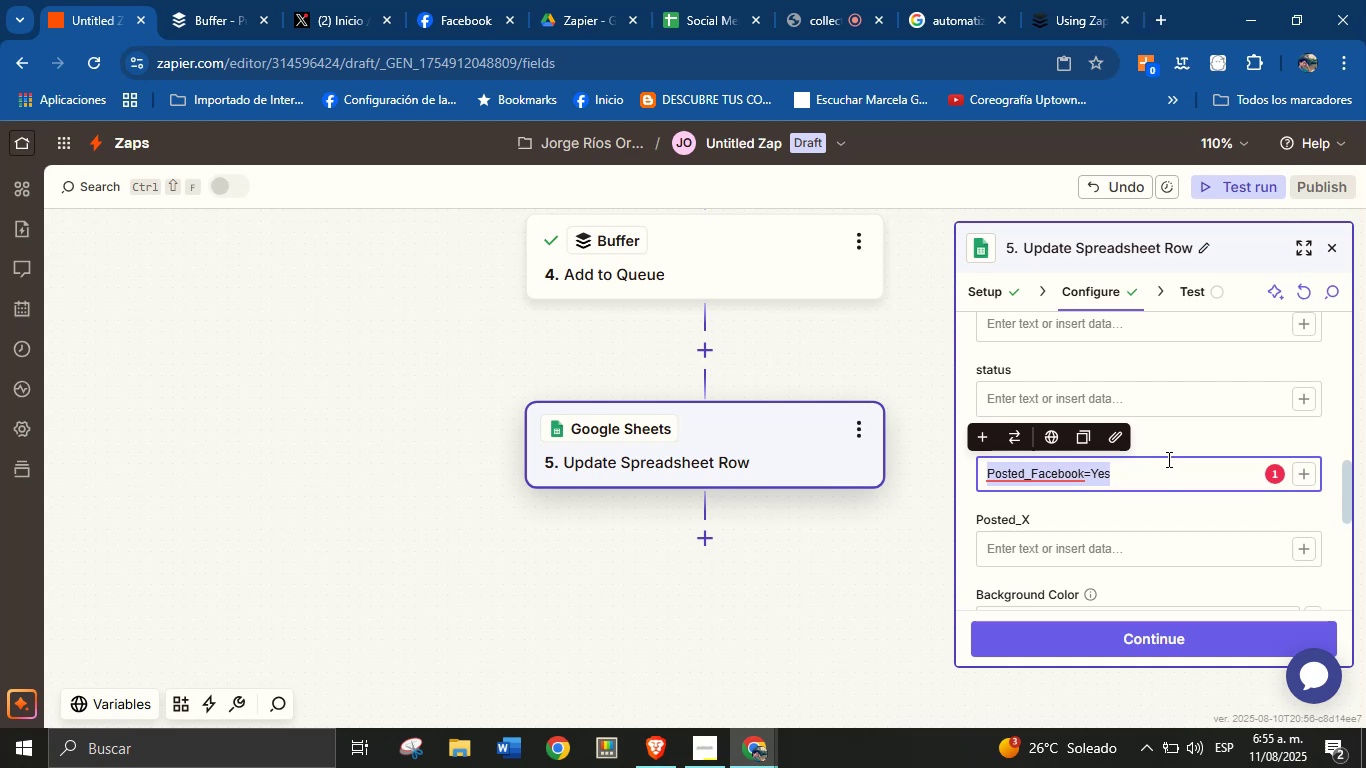 
type(yes)
 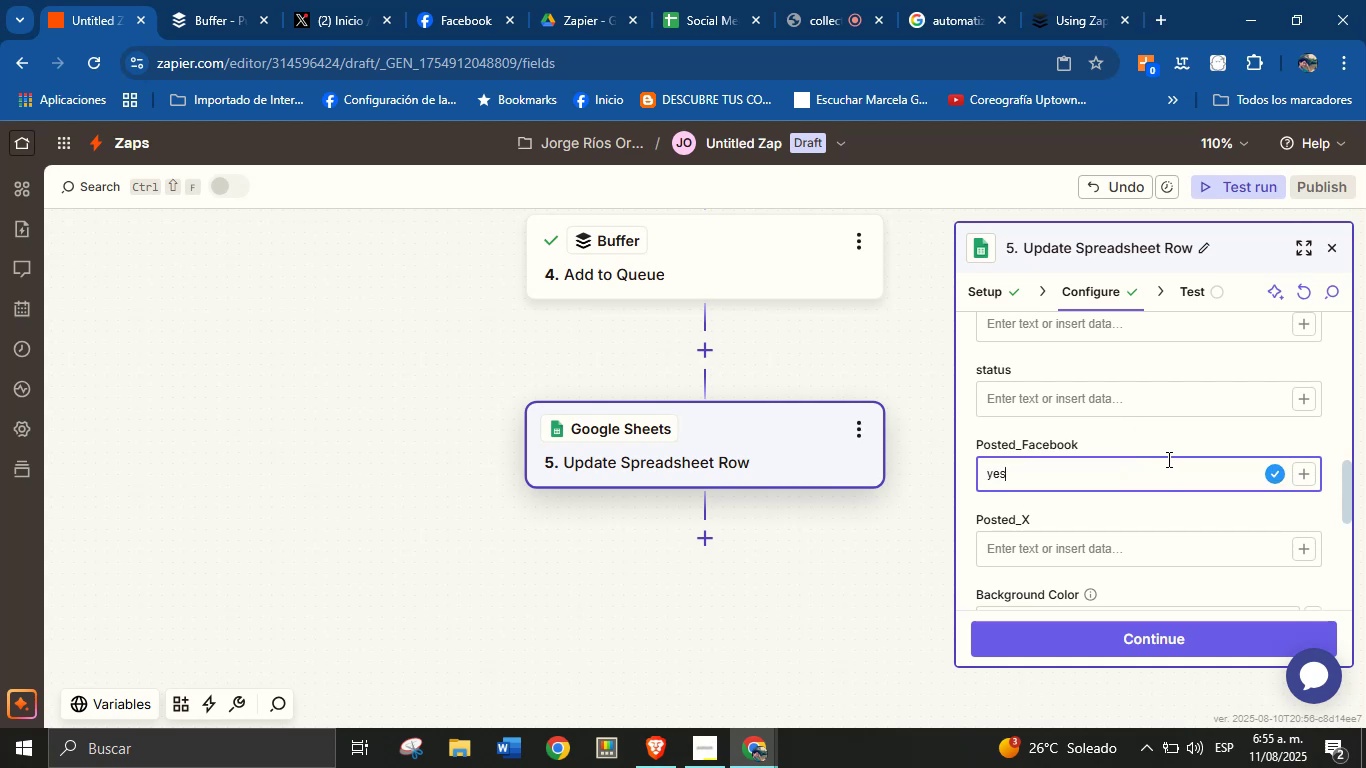 
left_click([1183, 507])
 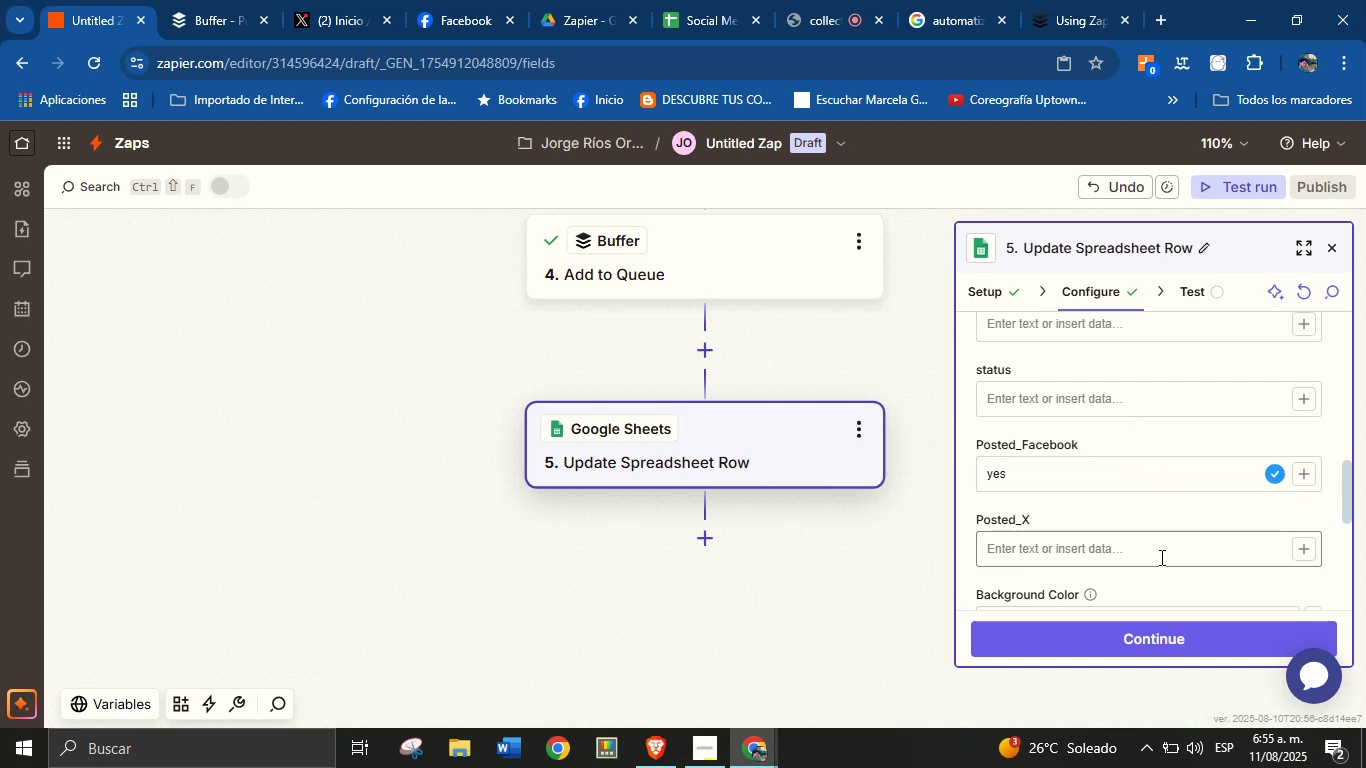 
left_click([1160, 557])
 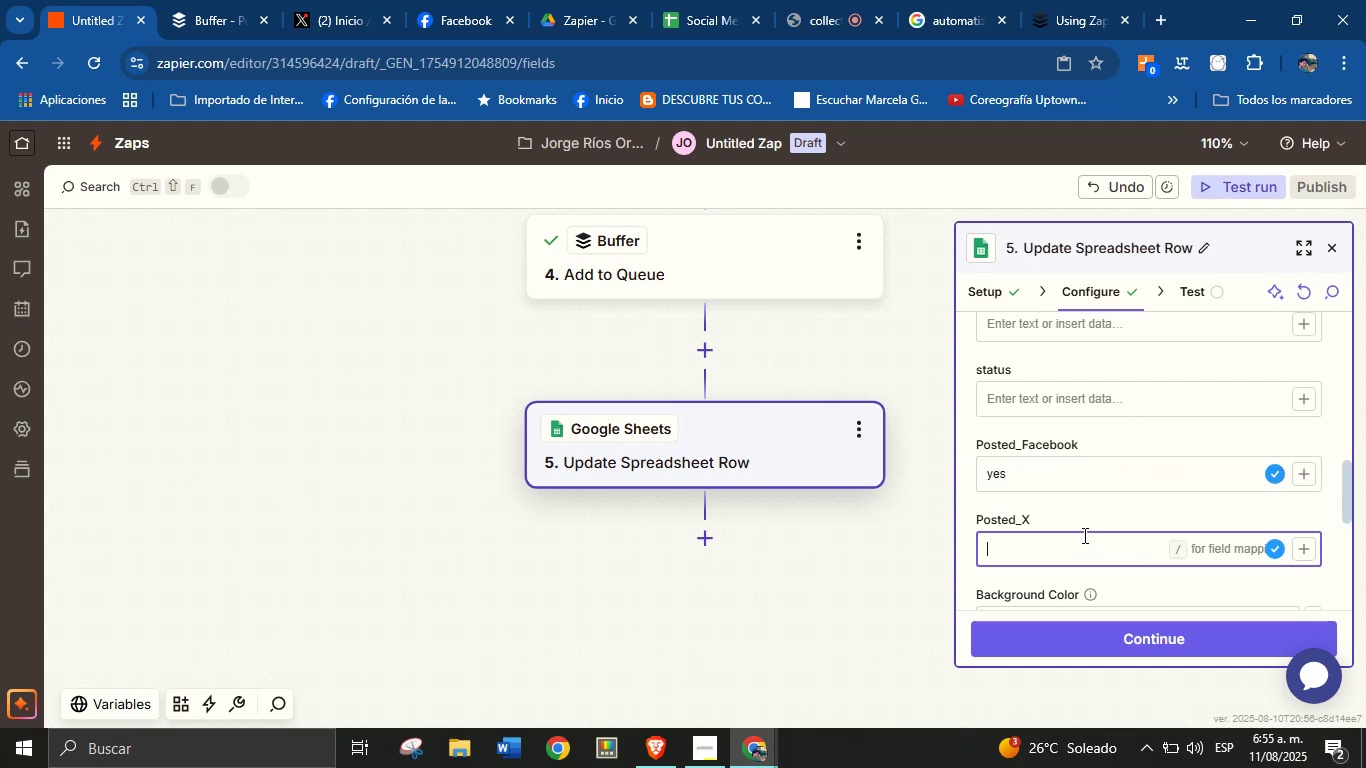 
type(yes)
 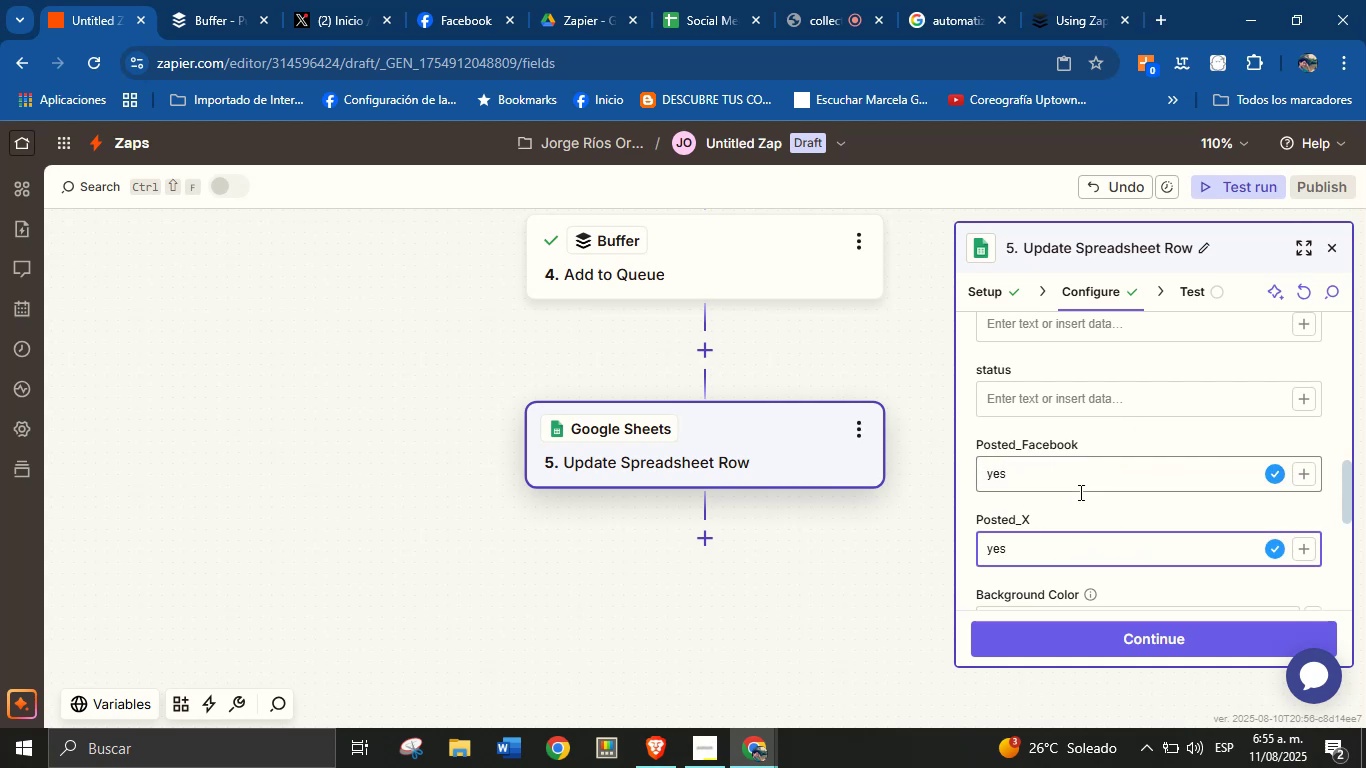 
left_click([1094, 507])
 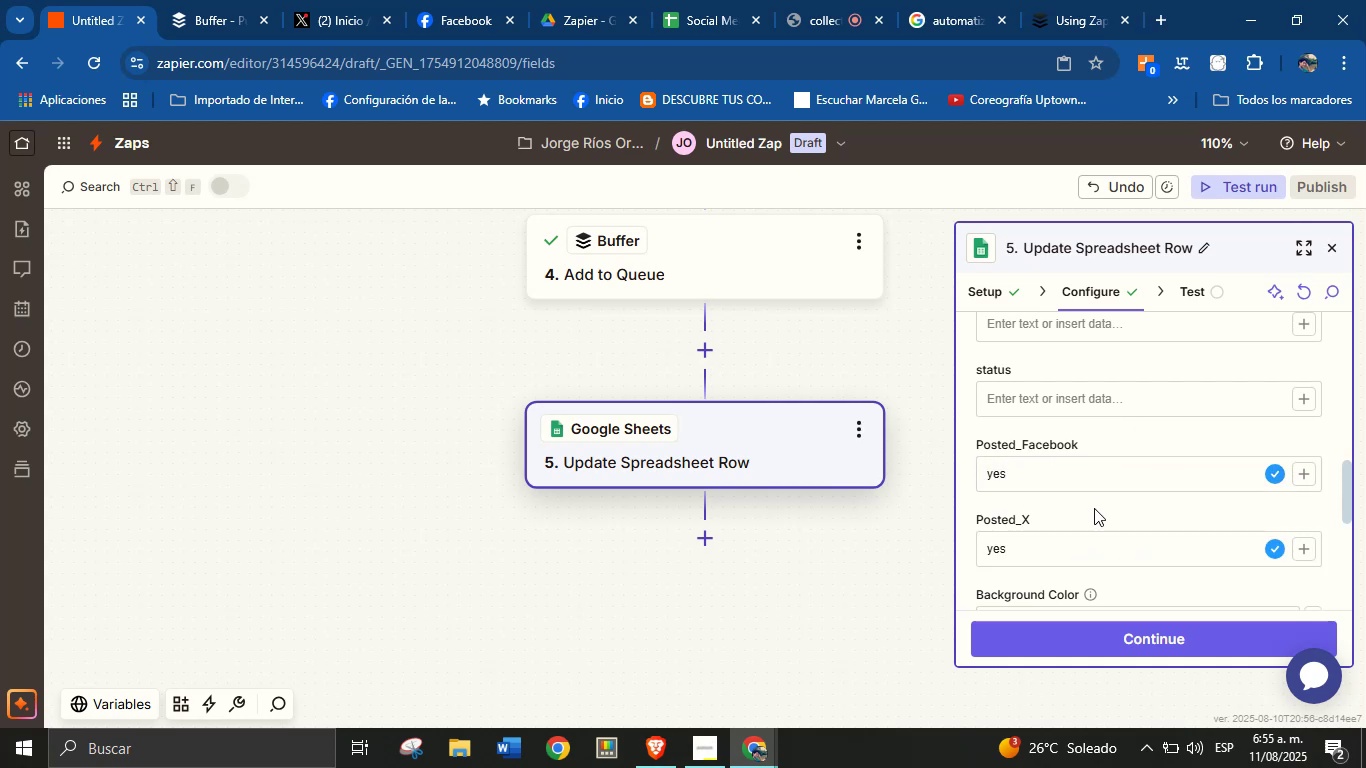 
scroll: coordinate [1094, 508], scroll_direction: down, amount: 1.0
 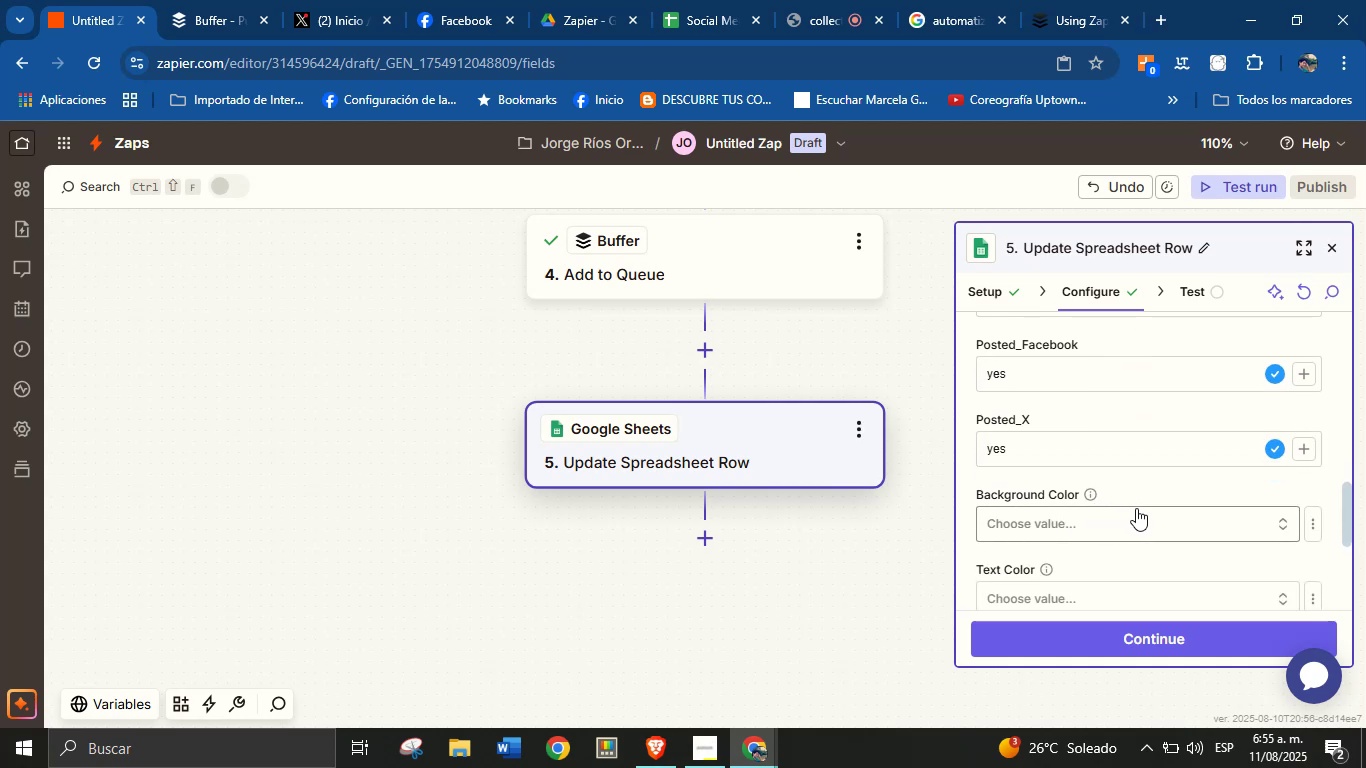 
left_click([1149, 511])
 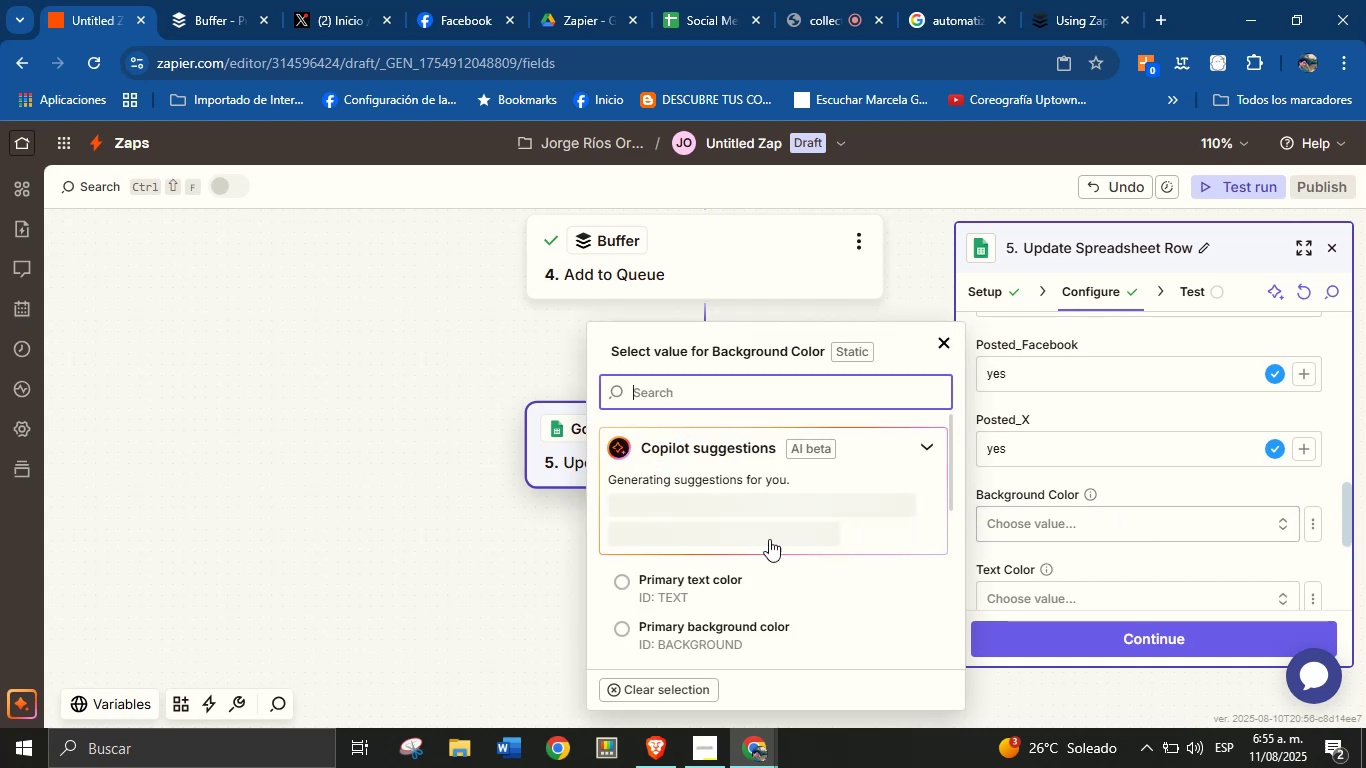 
scroll: coordinate [715, 553], scroll_direction: none, amount: 0.0
 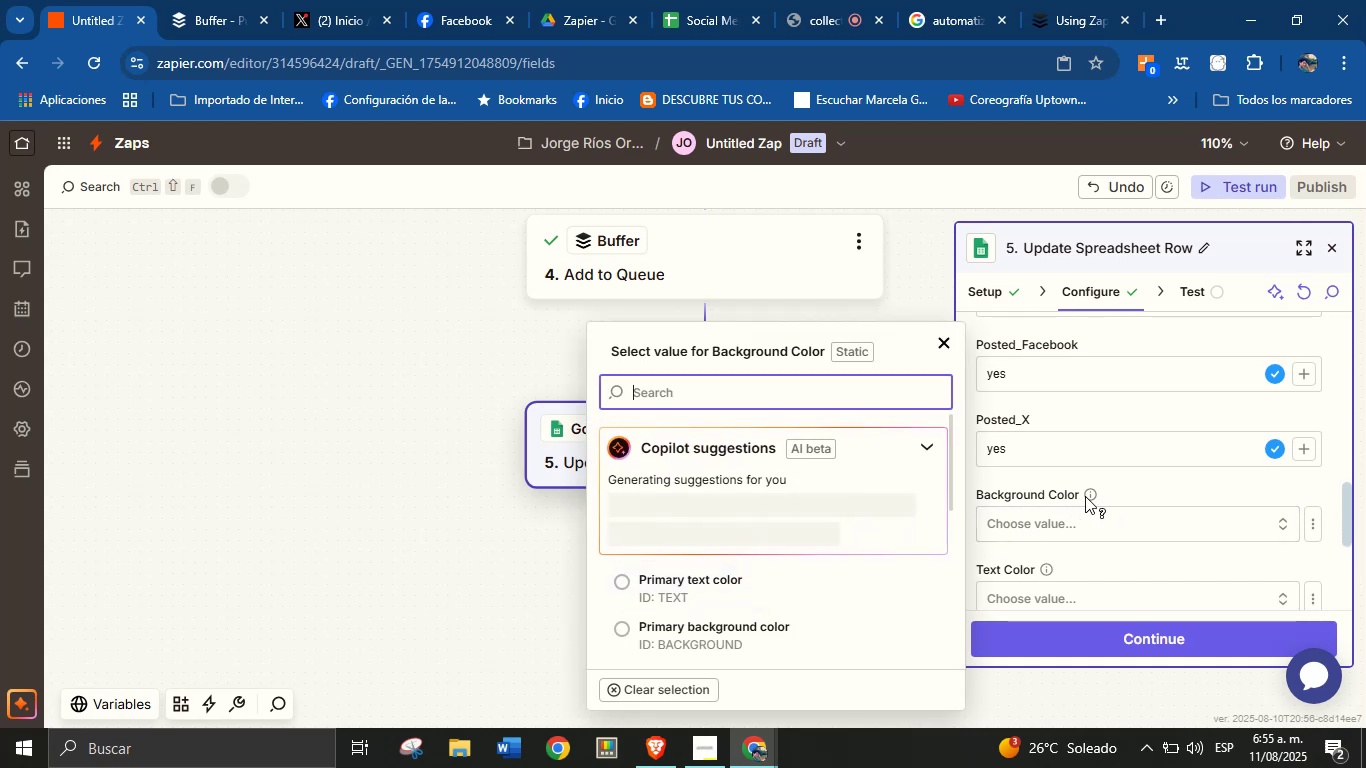 
left_click([1149, 481])
 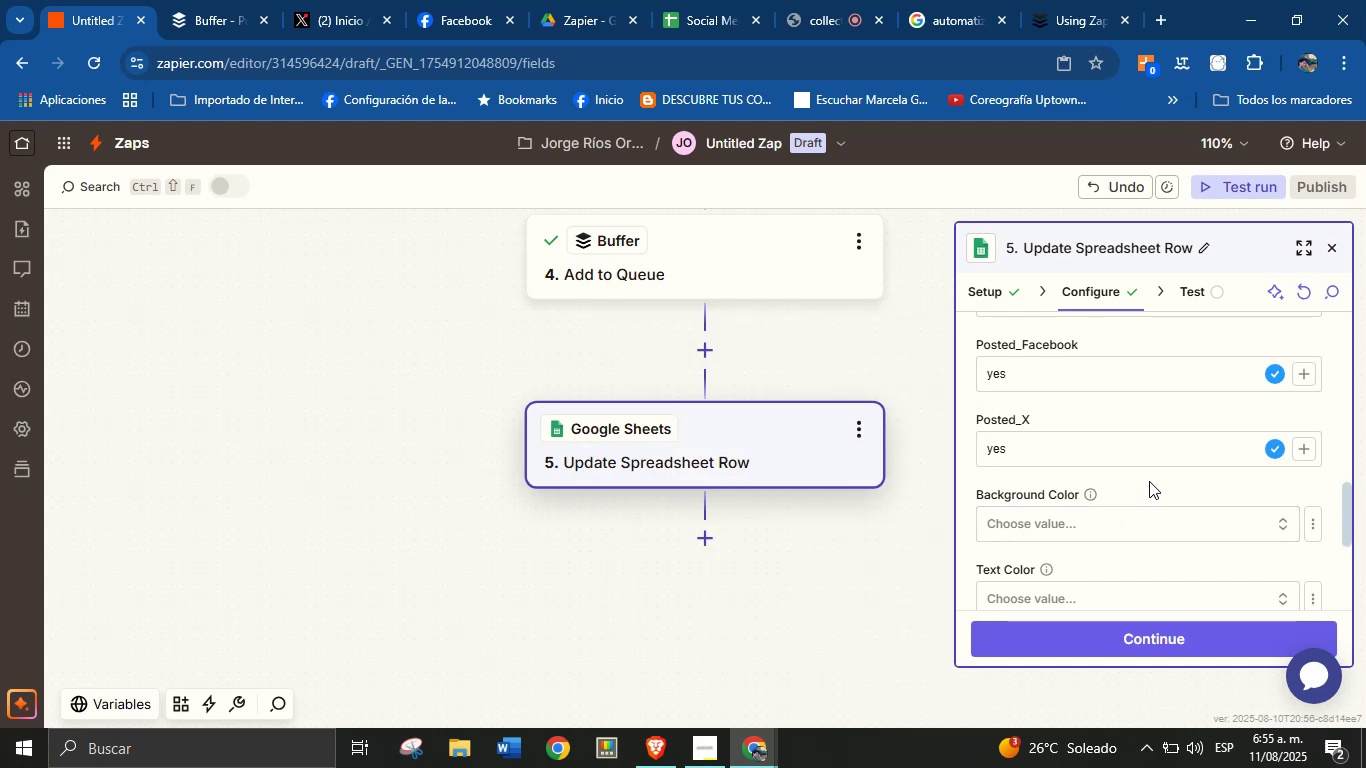 
scroll: coordinate [1149, 486], scroll_direction: down, amount: 1.0
 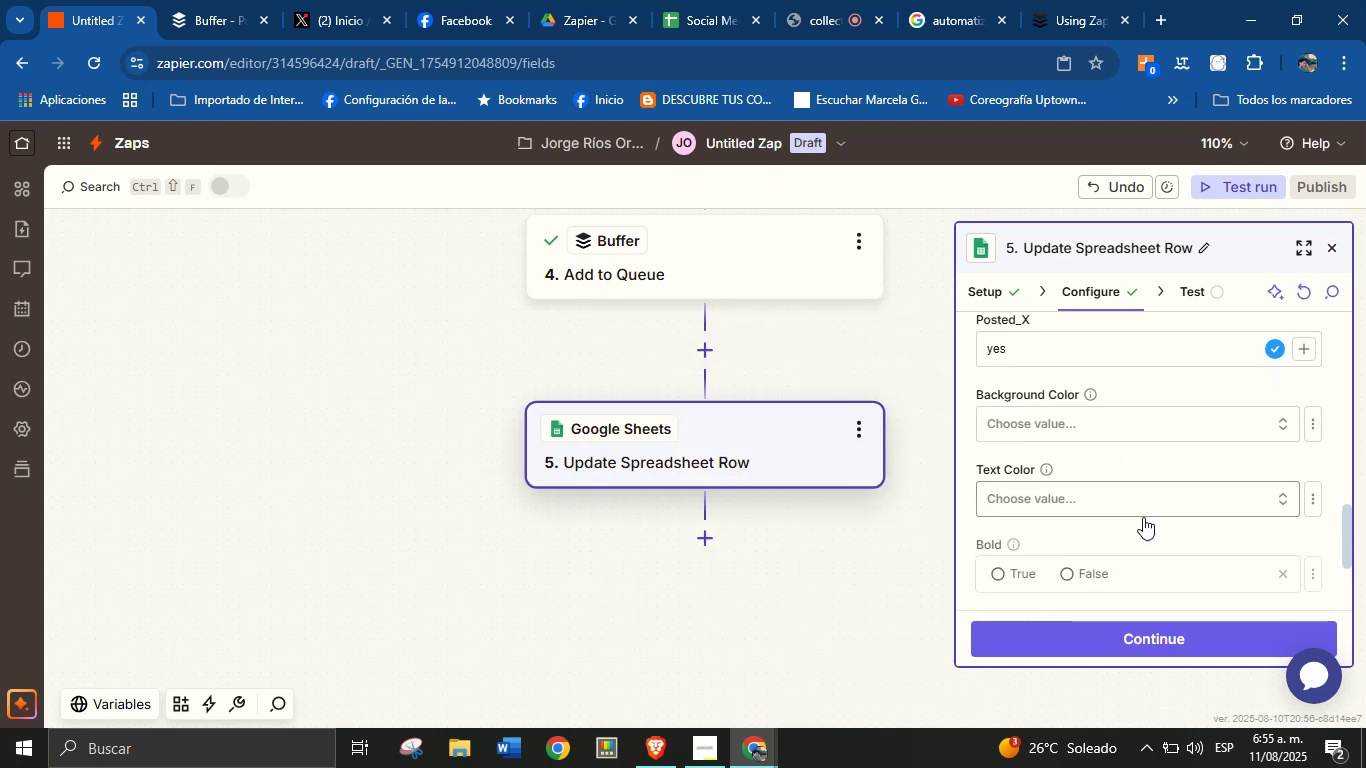 
scroll: coordinate [1130, 495], scroll_direction: up, amount: 2.0
 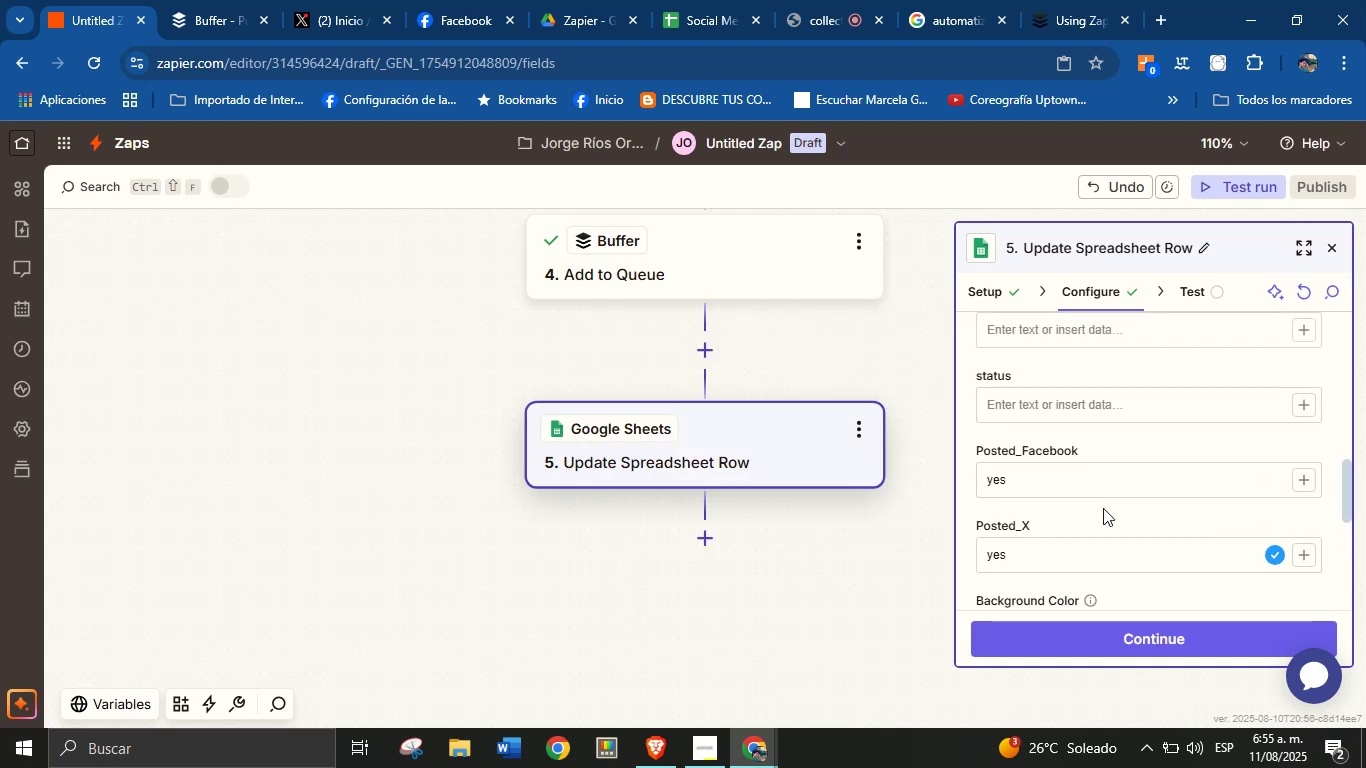 
scroll: coordinate [1108, 514], scroll_direction: down, amount: 1.0
 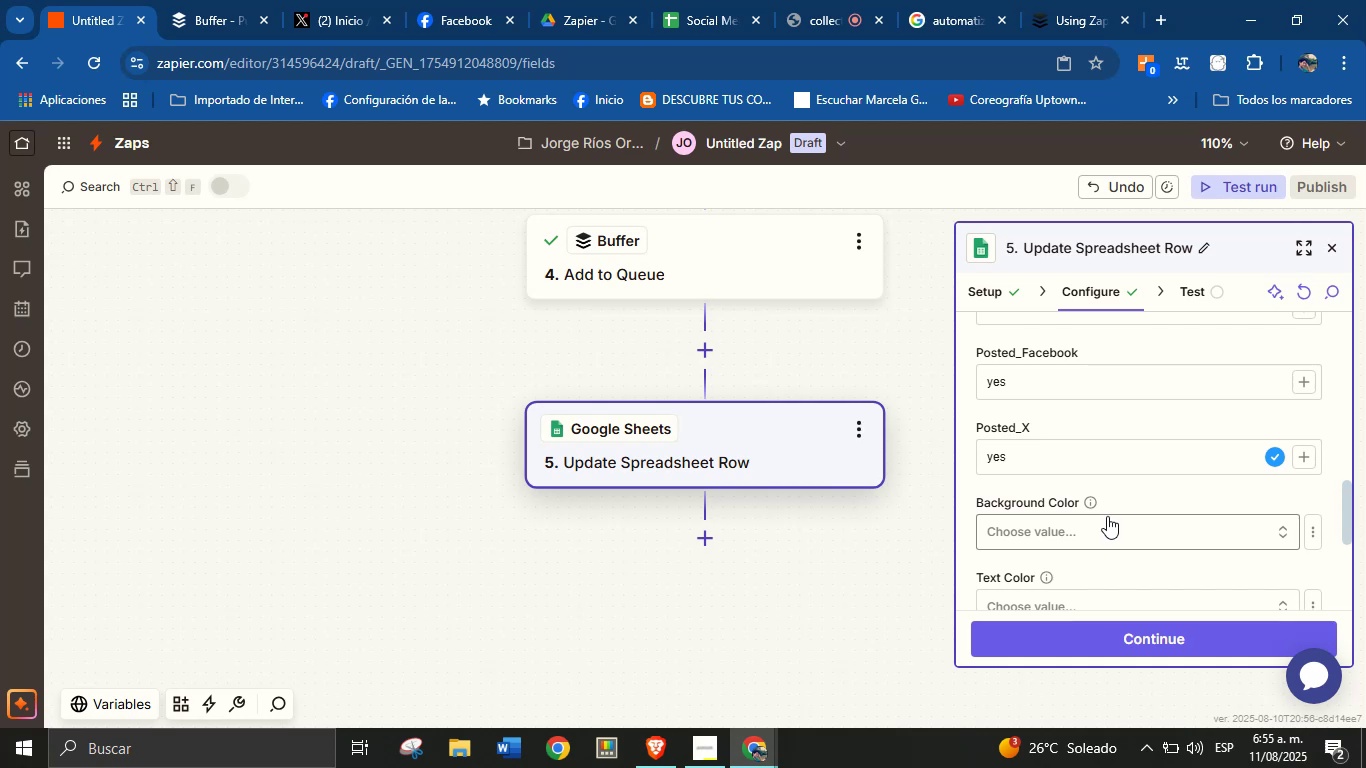 
wait(6.04)
 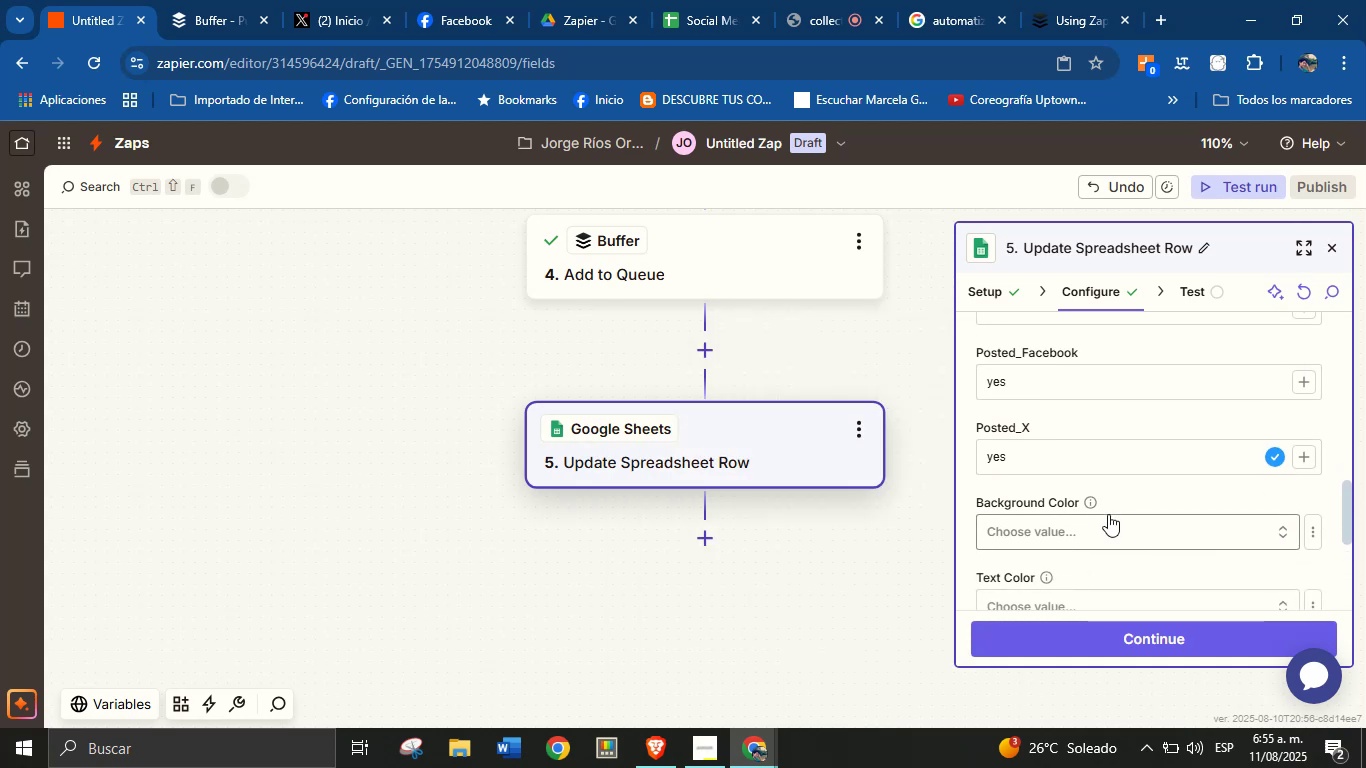 
scroll: coordinate [1110, 560], scroll_direction: down, amount: 2.0
 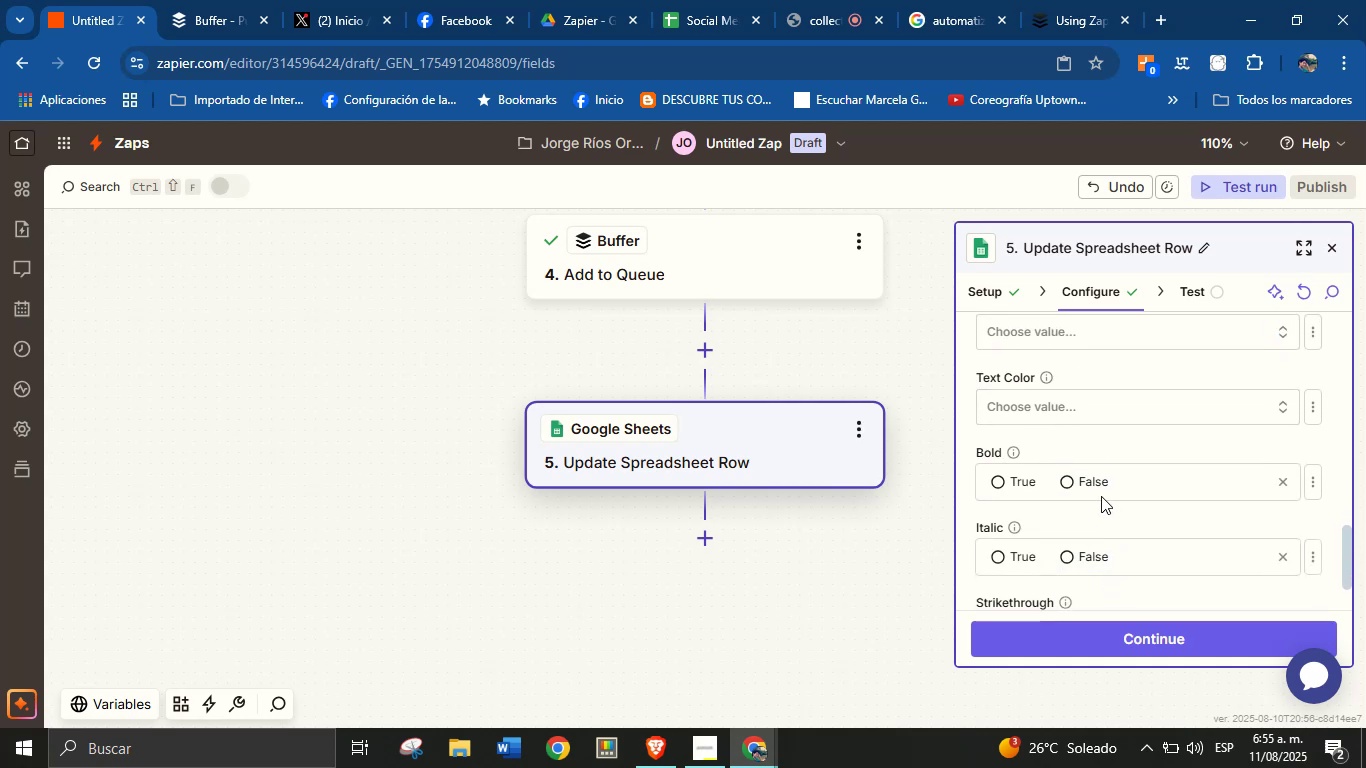 
scroll: coordinate [1038, 446], scroll_direction: up, amount: 1.0
 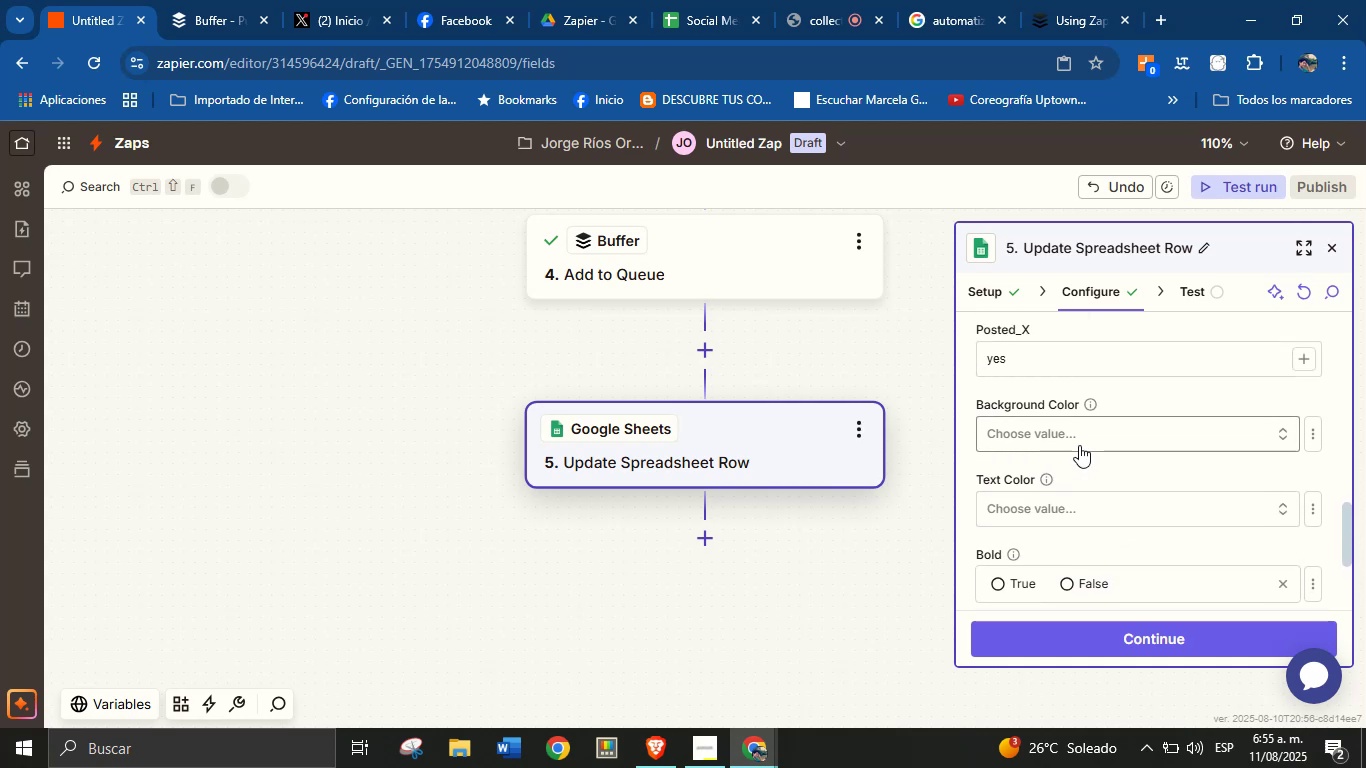 
scroll: coordinate [1139, 510], scroll_direction: down, amount: 2.0
 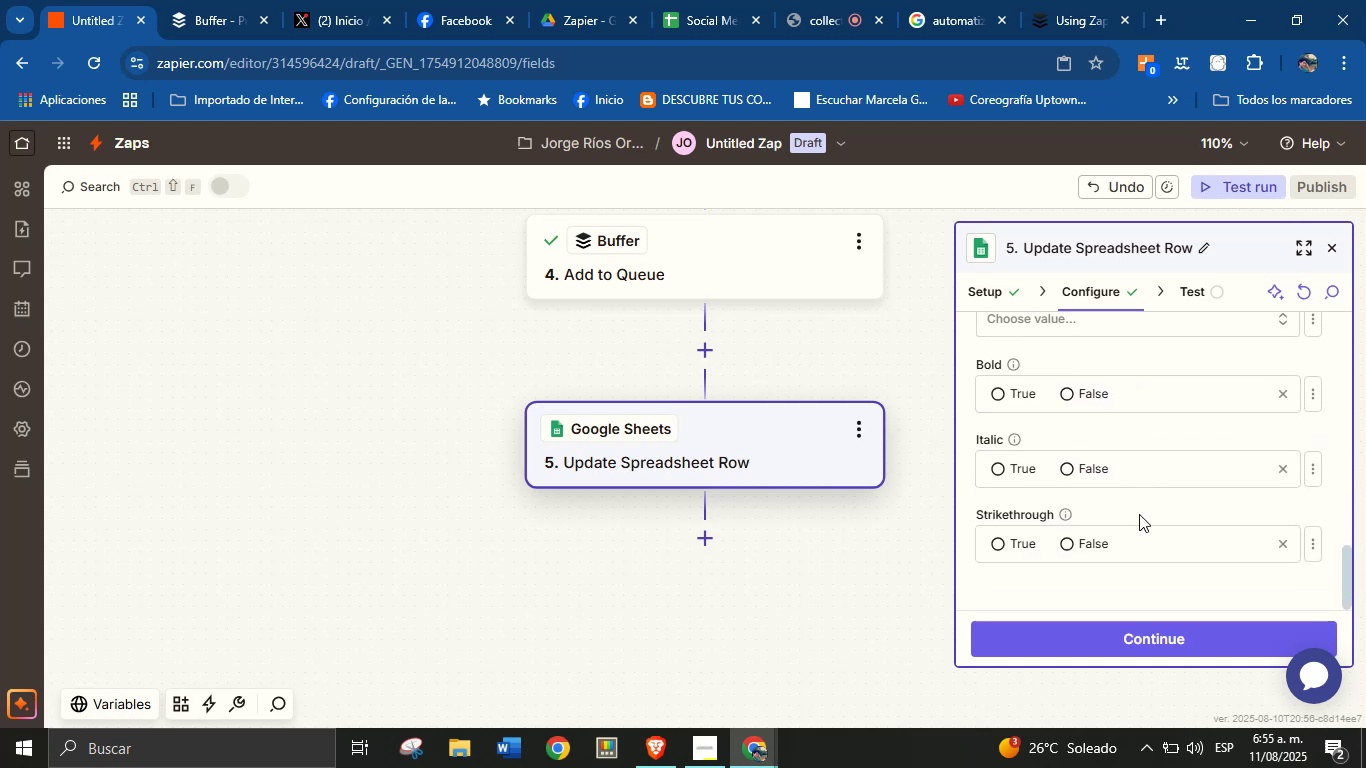 
scroll: coordinate [1139, 514], scroll_direction: up, amount: 6.0
 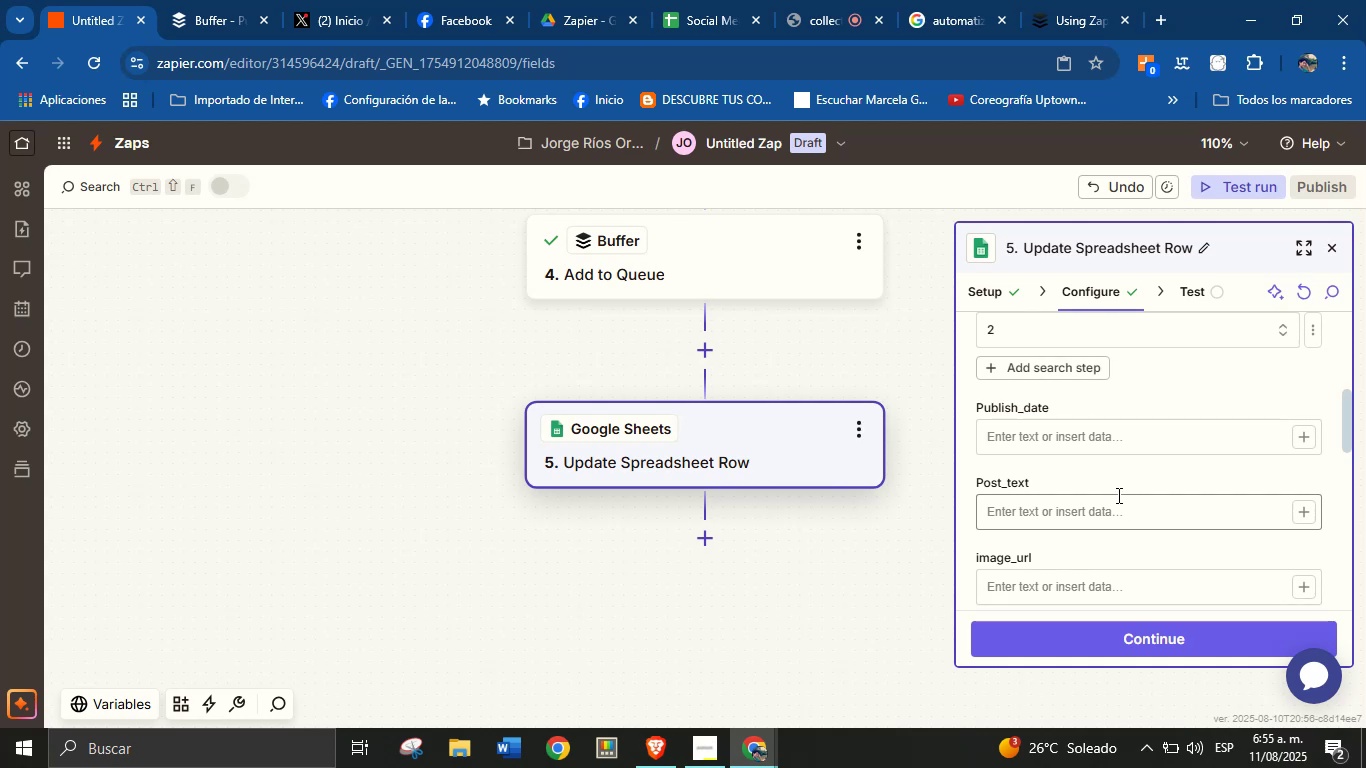 
scroll: coordinate [1120, 521], scroll_direction: down, amount: 3.0
 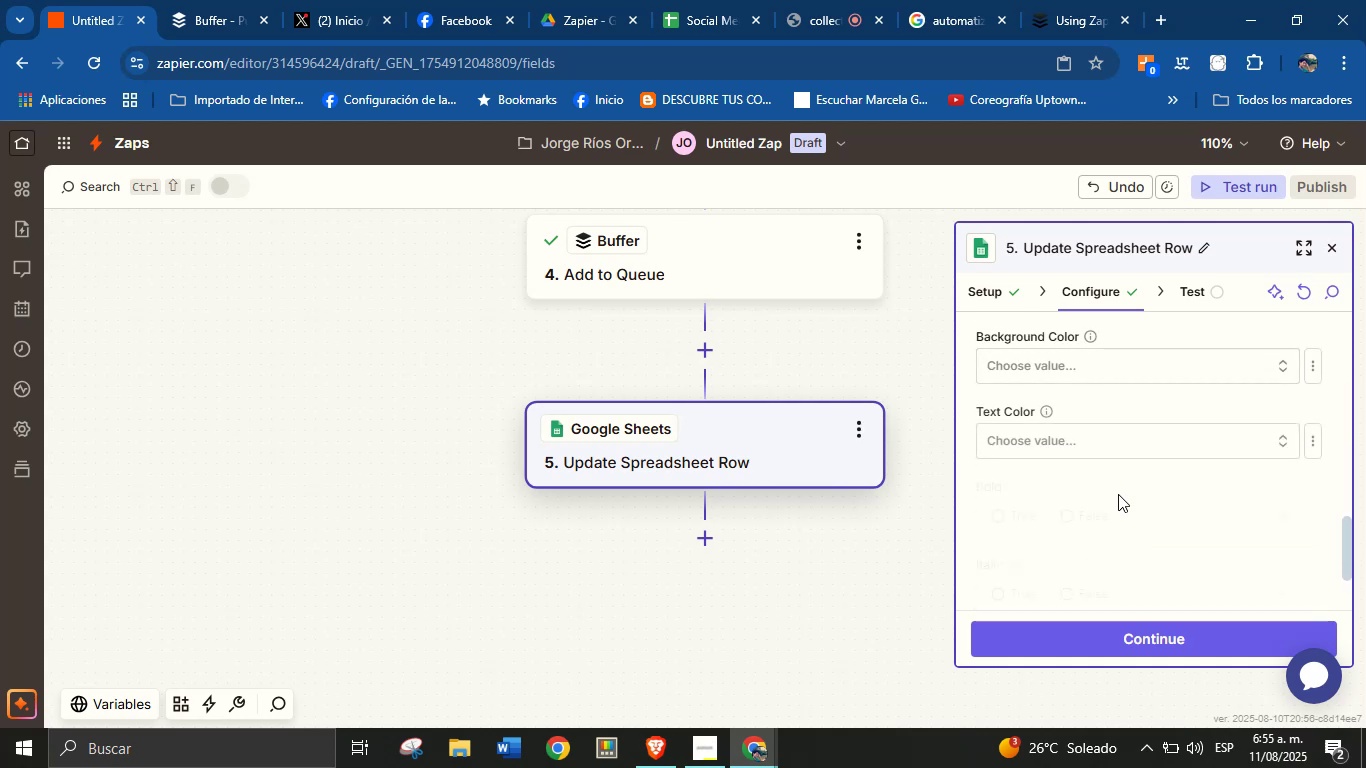 
scroll: coordinate [1112, 488], scroll_direction: up, amount: 2.0
 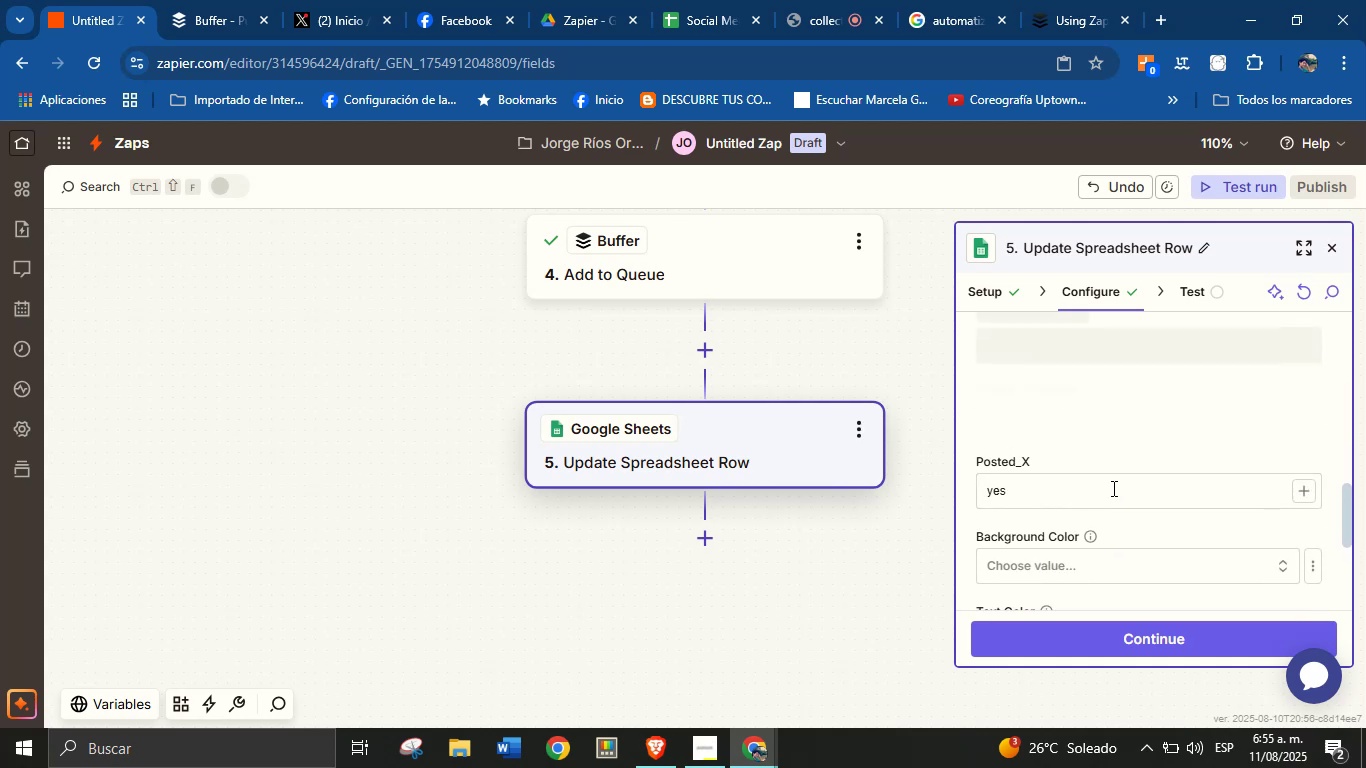 
scroll: coordinate [1112, 495], scroll_direction: down, amount: 4.0
 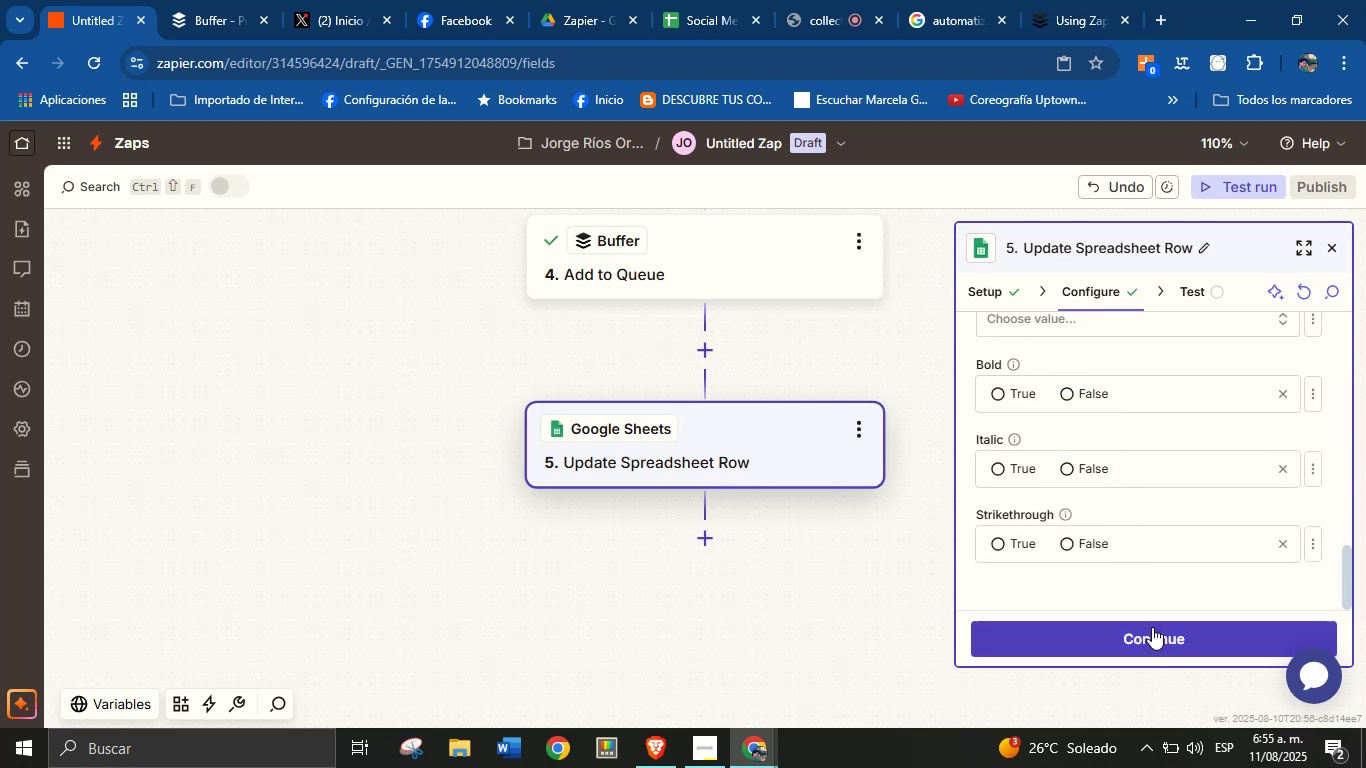 
left_click([1153, 628])
 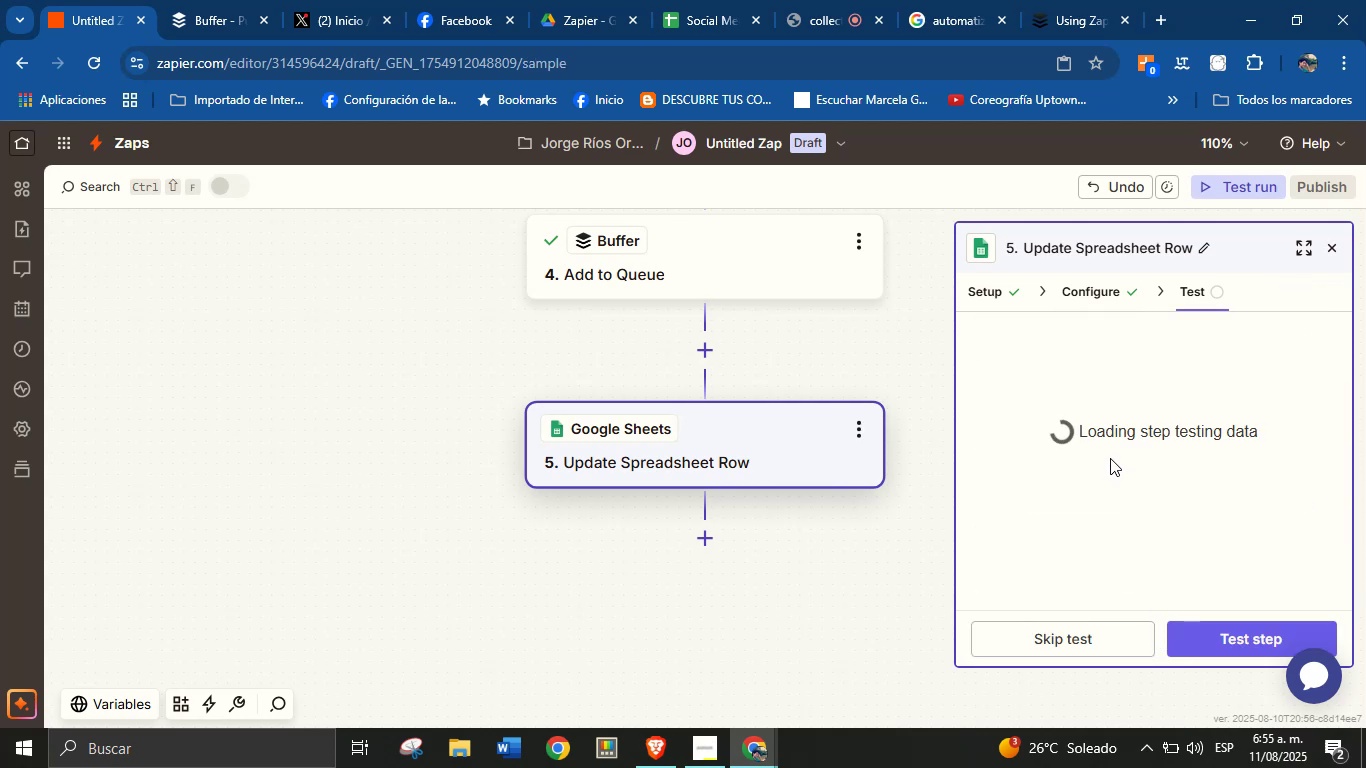 
scroll: coordinate [1103, 486], scroll_direction: down, amount: 1.0
 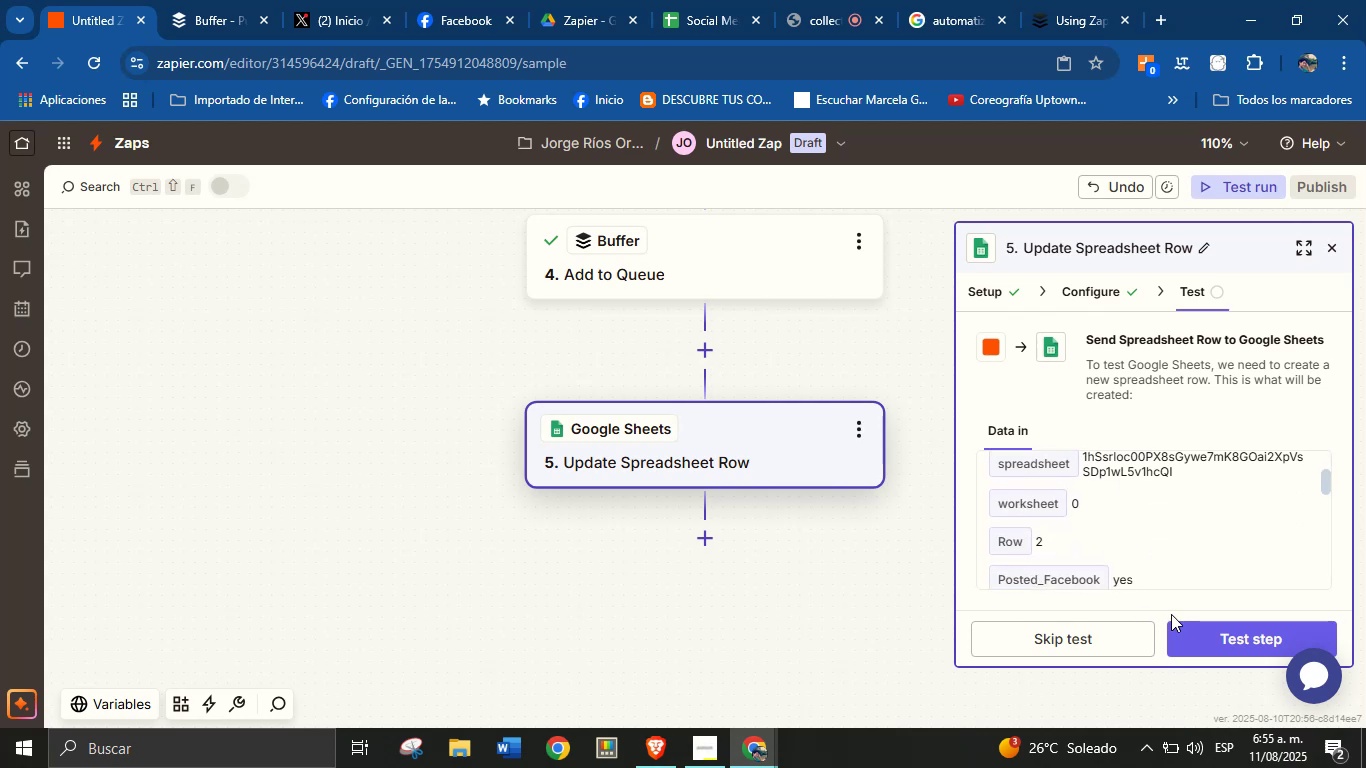 
left_click([1202, 627])
 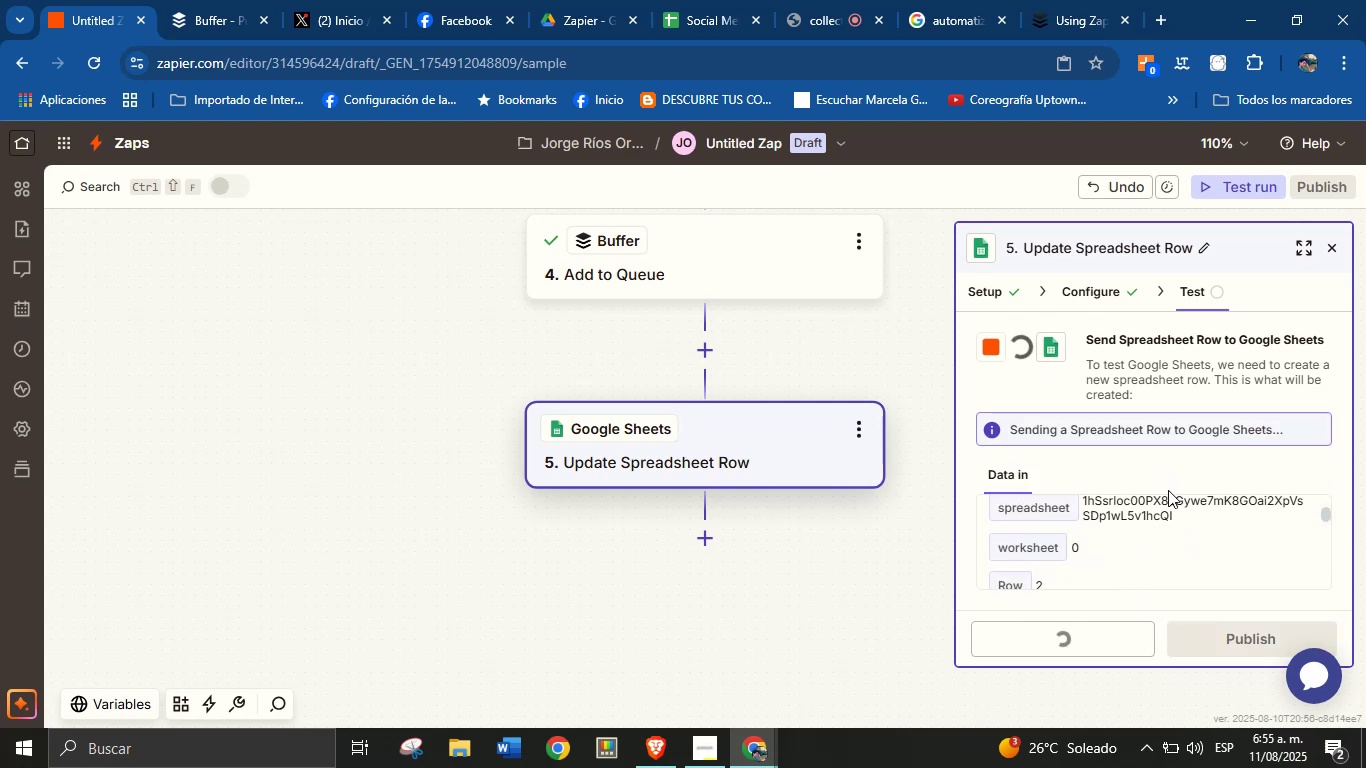 
wait(9.43)
 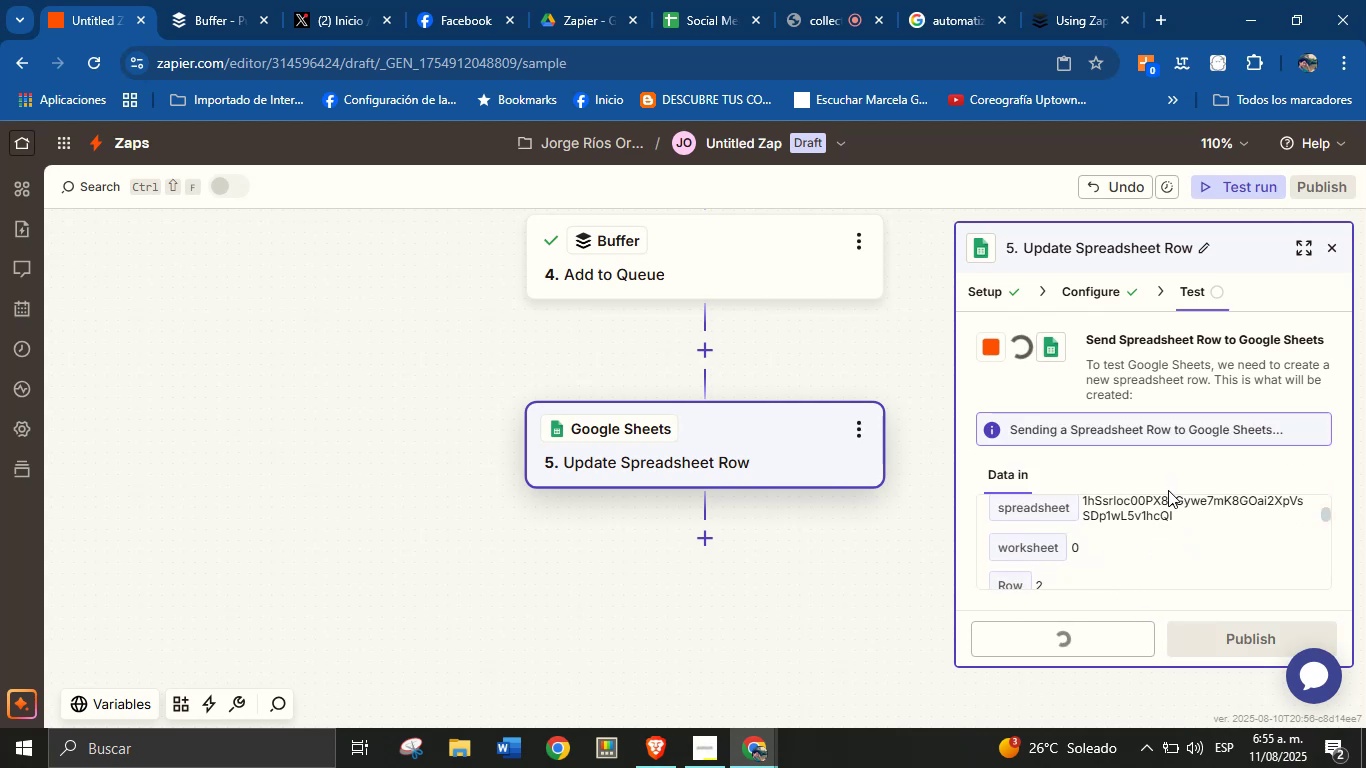 
scroll: coordinate [1165, 507], scroll_direction: down, amount: 2.0
 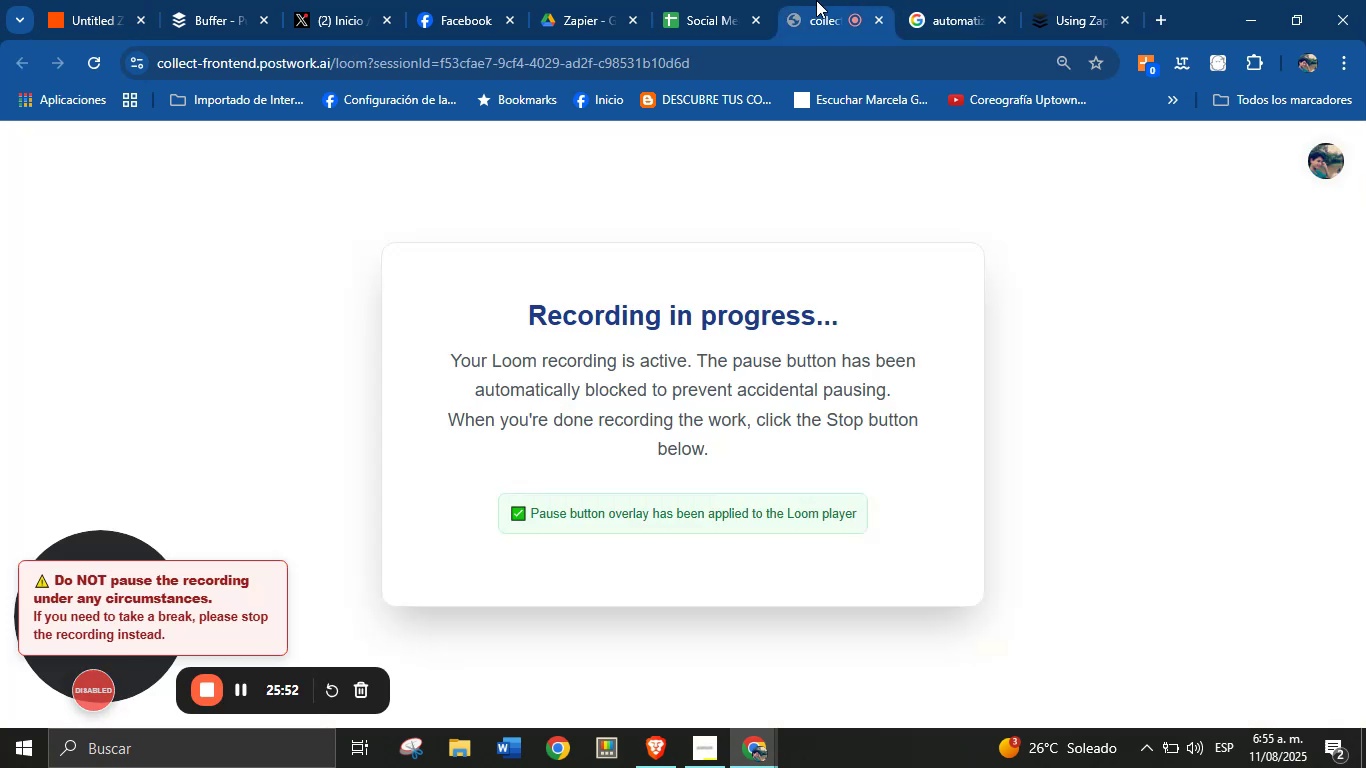 
left_click([681, 0])
 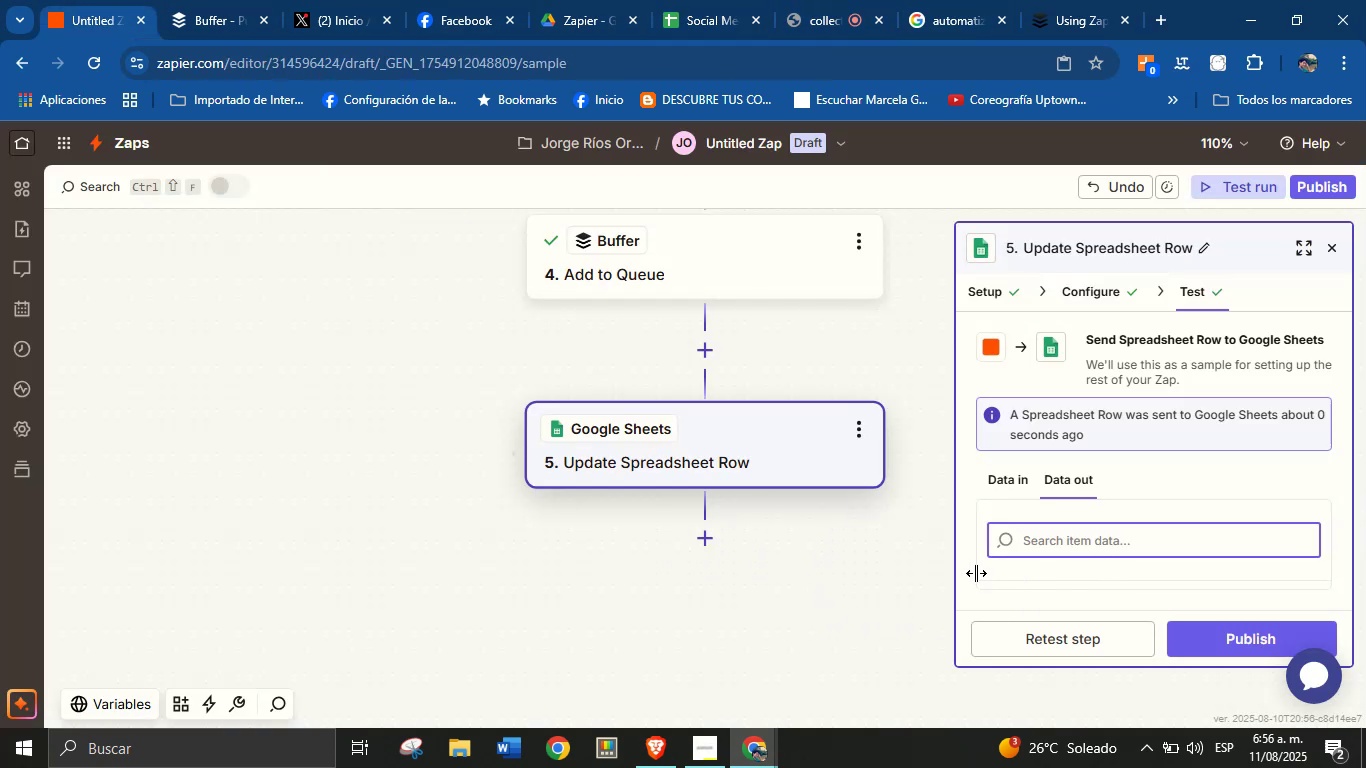 
wait(6.94)
 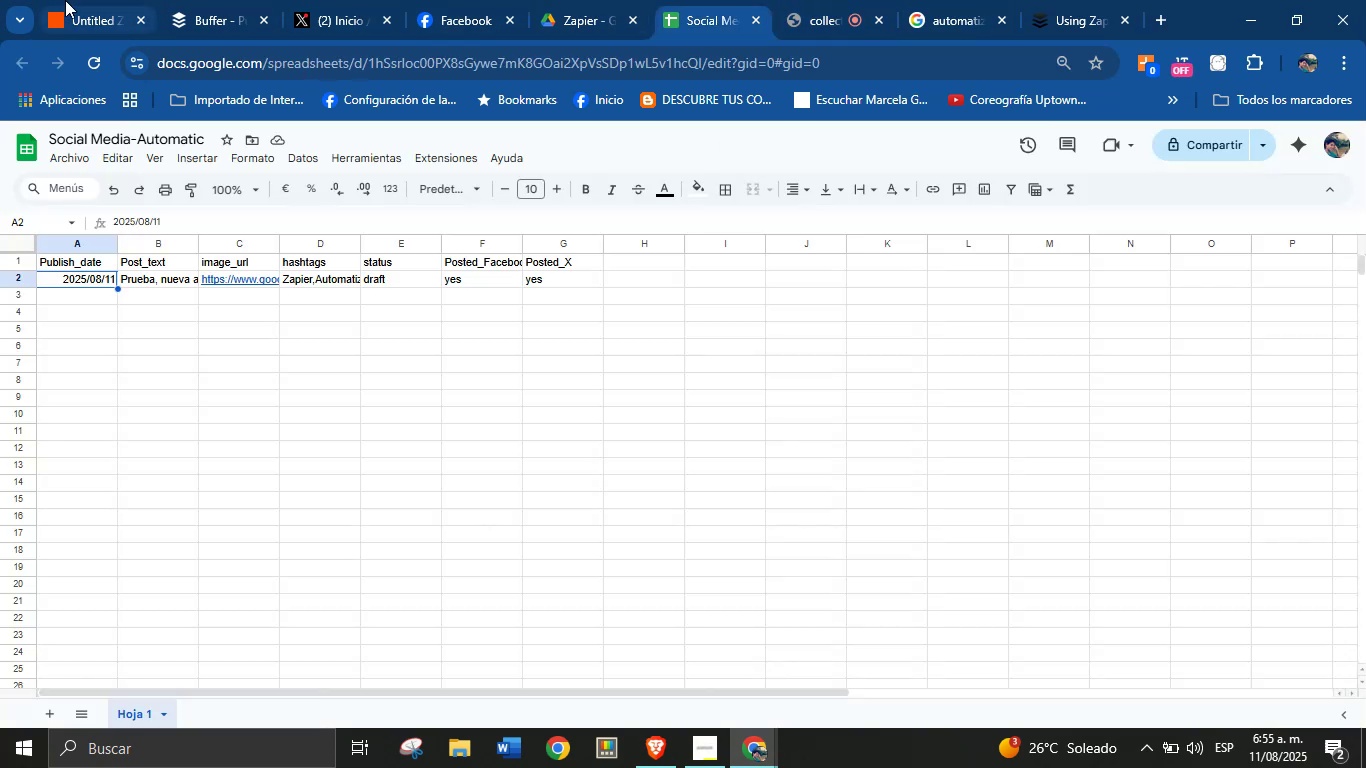 
scroll: coordinate [1134, 571], scroll_direction: down, amount: 1.0
 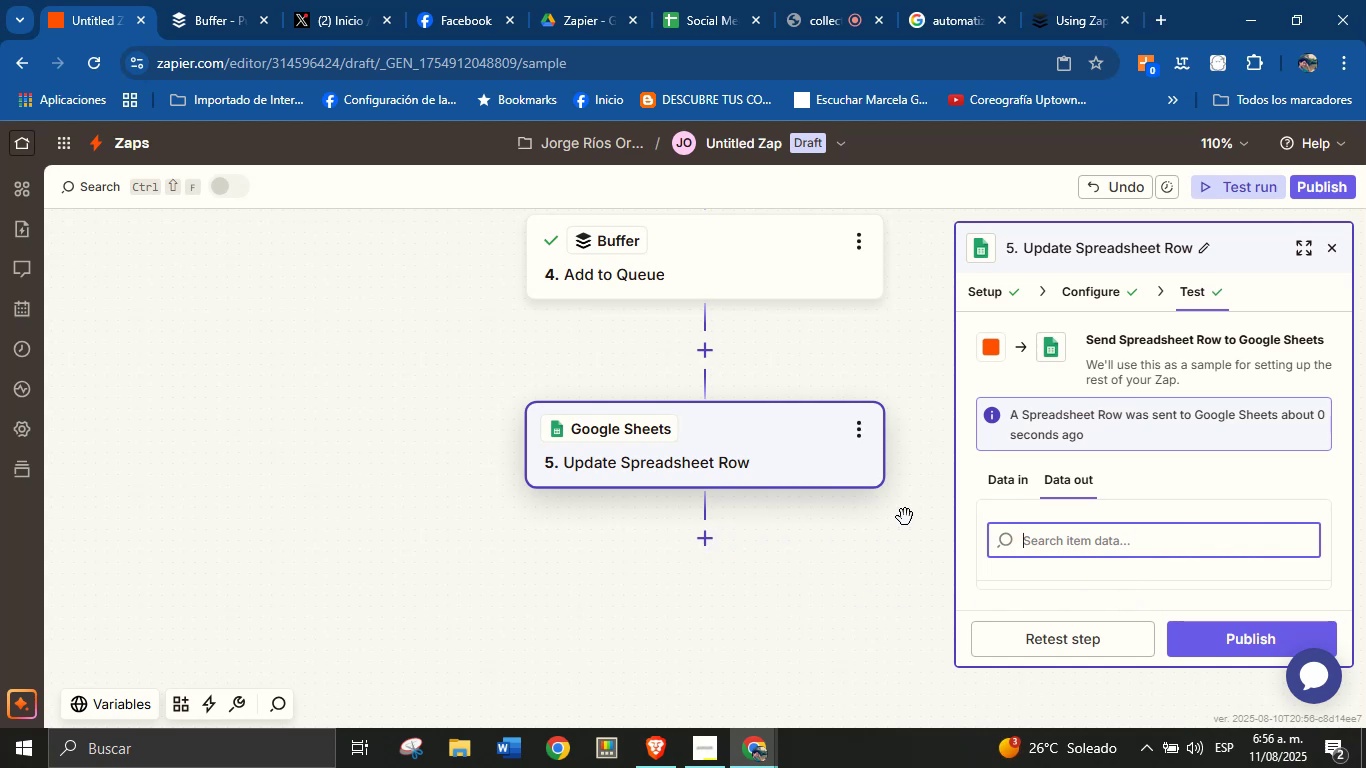 
left_click([860, 566])
 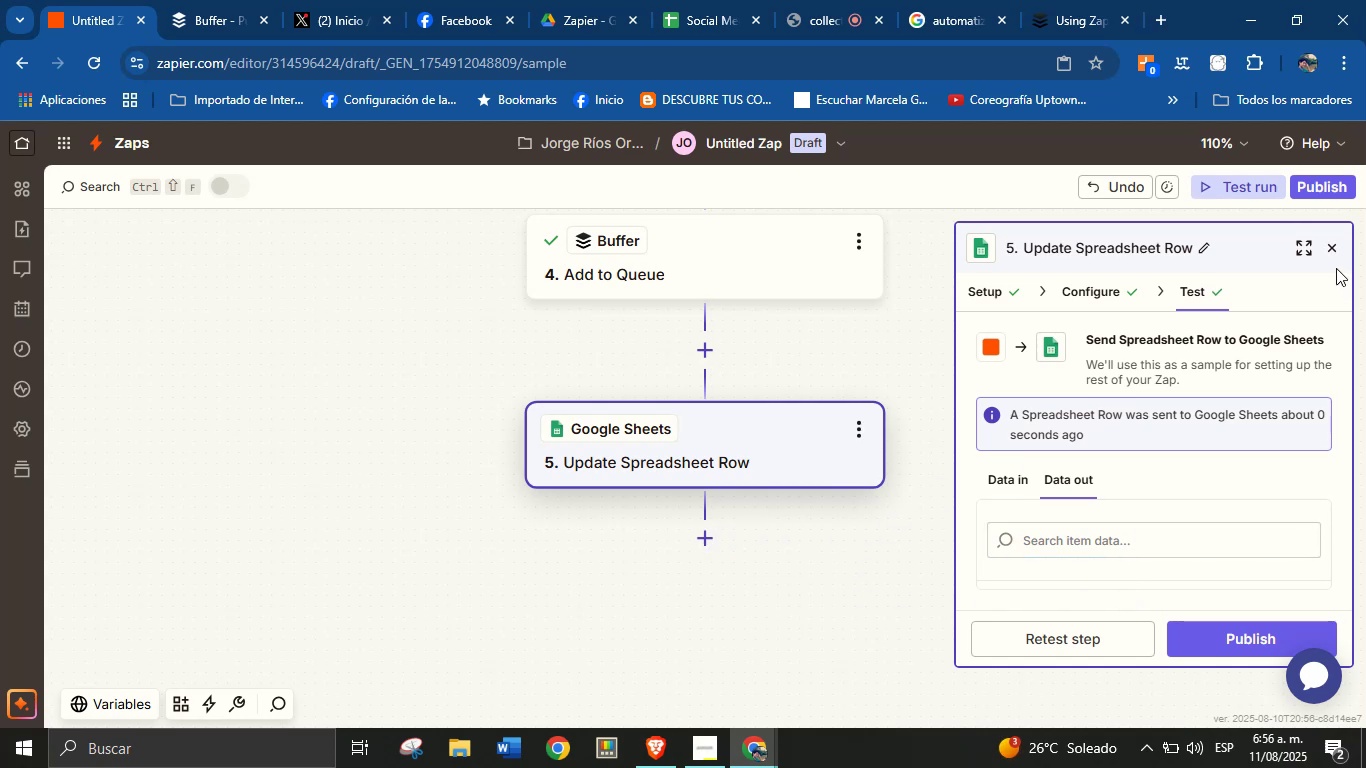 
left_click([1334, 254])
 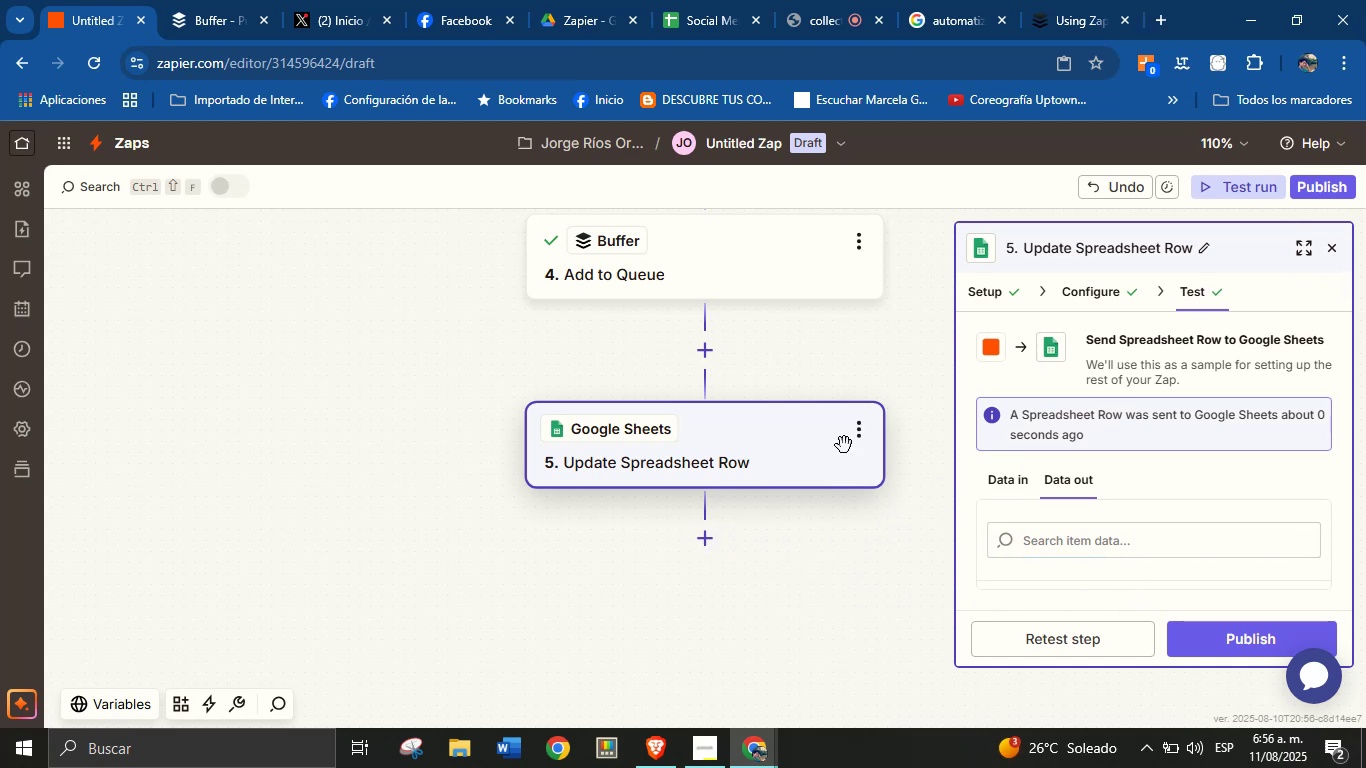 
scroll: coordinate [709, 536], scroll_direction: down, amount: 2.0
 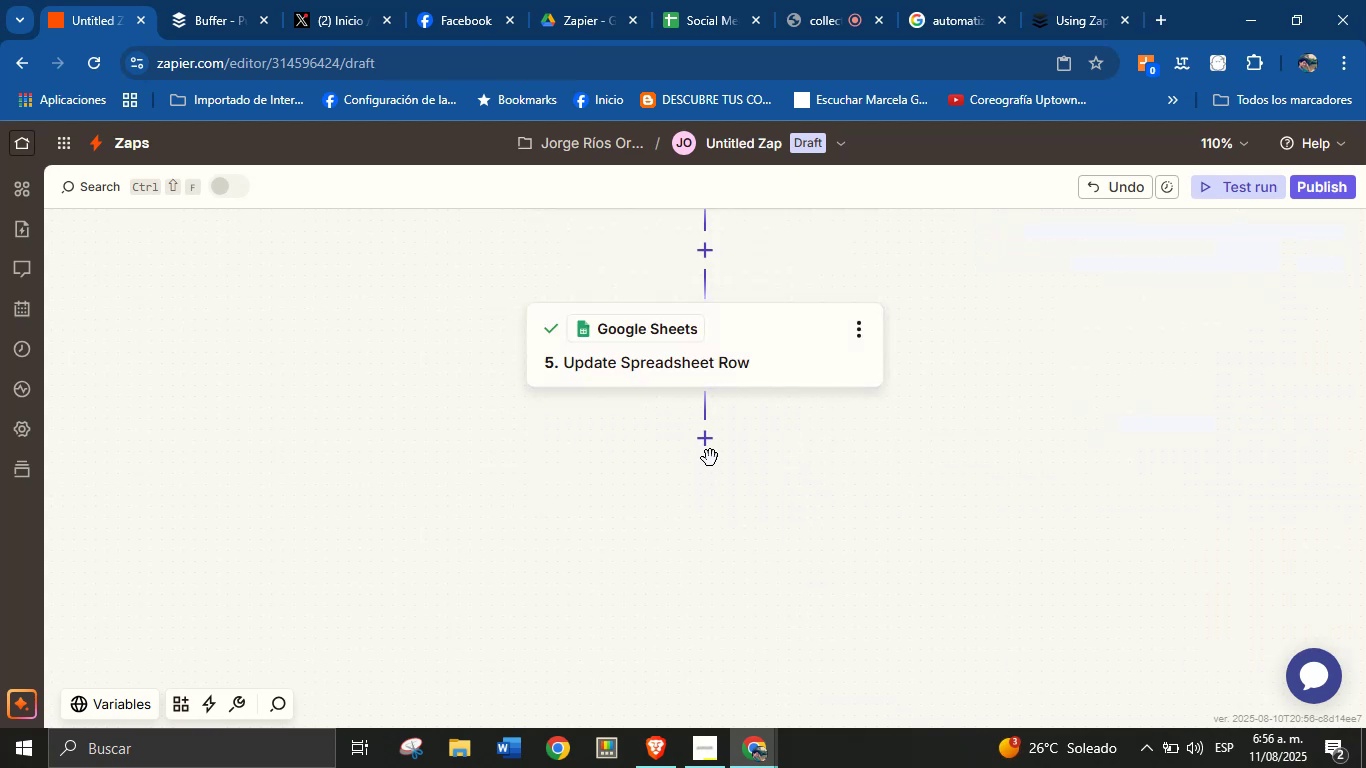 
left_click([712, 447])
 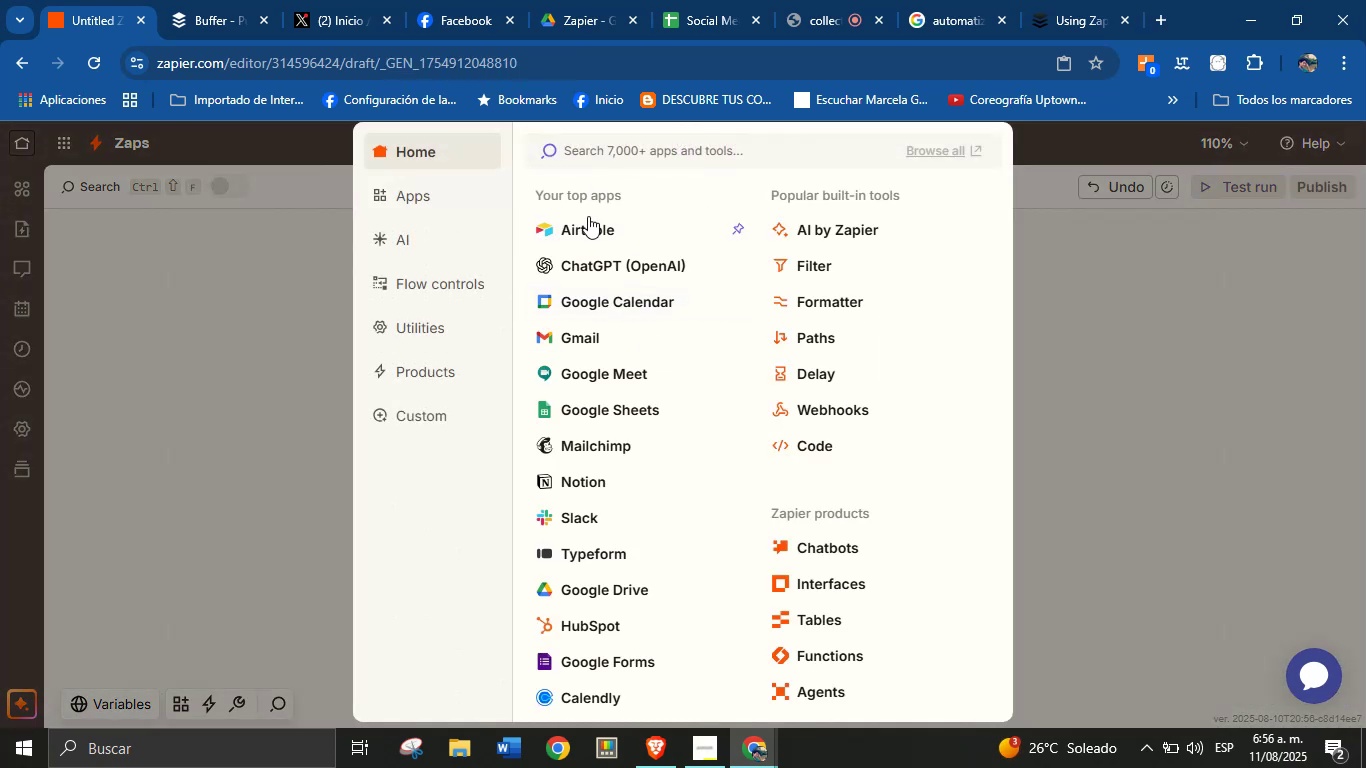 
scroll: coordinate [630, 572], scroll_direction: down, amount: 1.0
 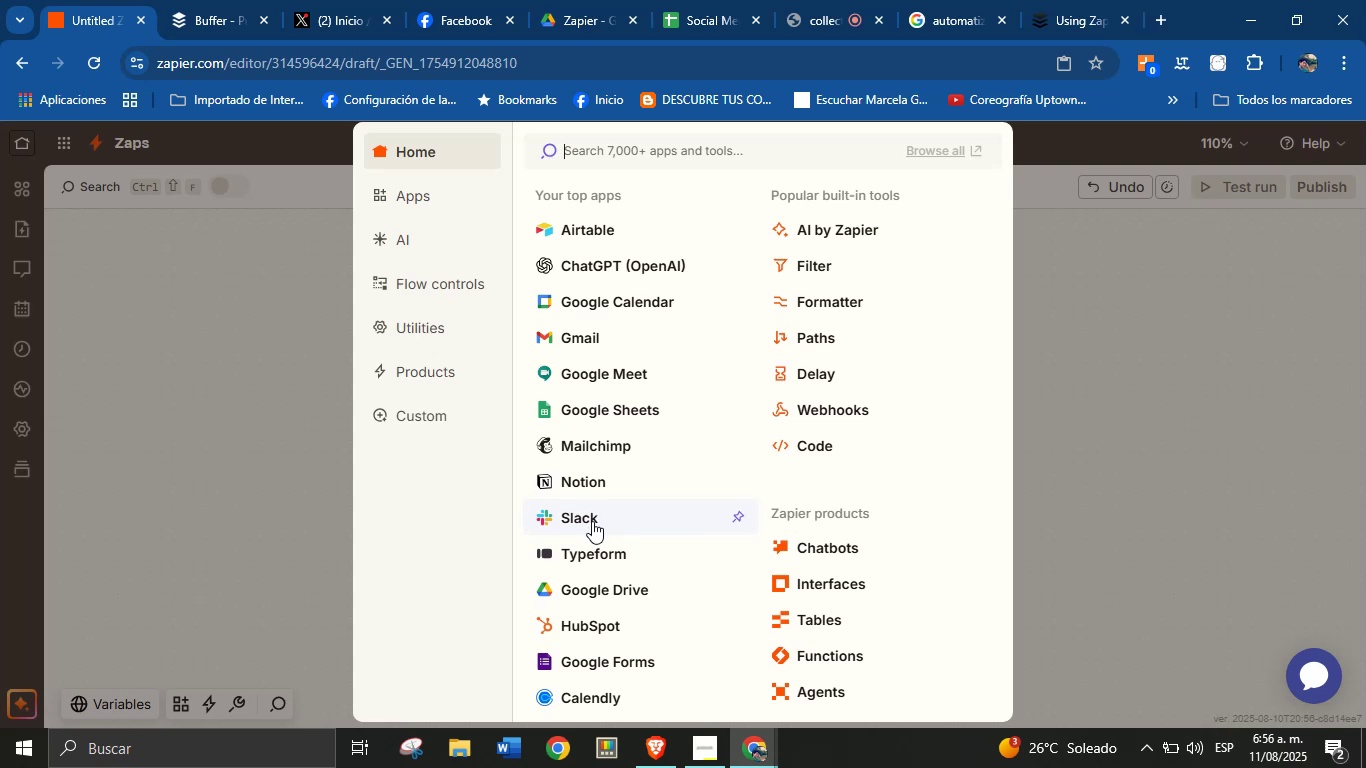 
left_click([592, 521])
 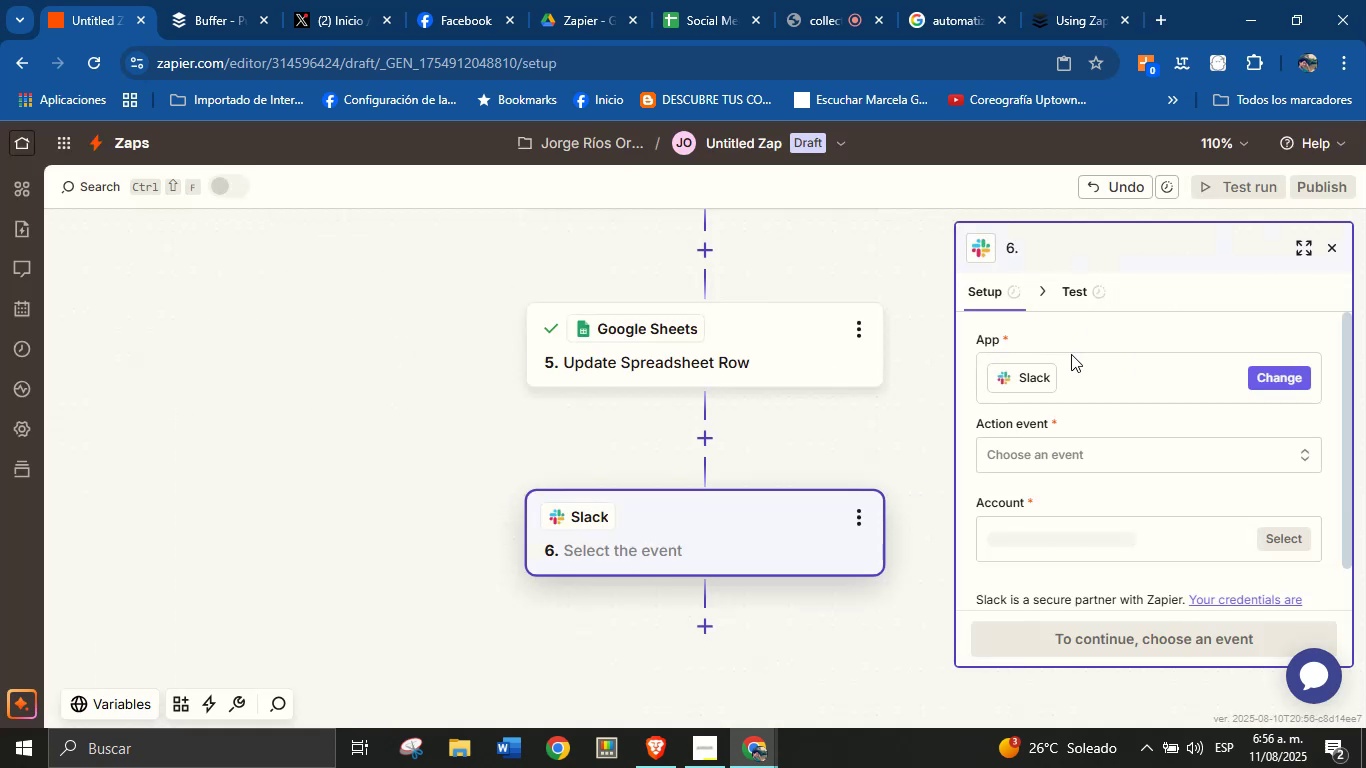 
left_click([1070, 454])
 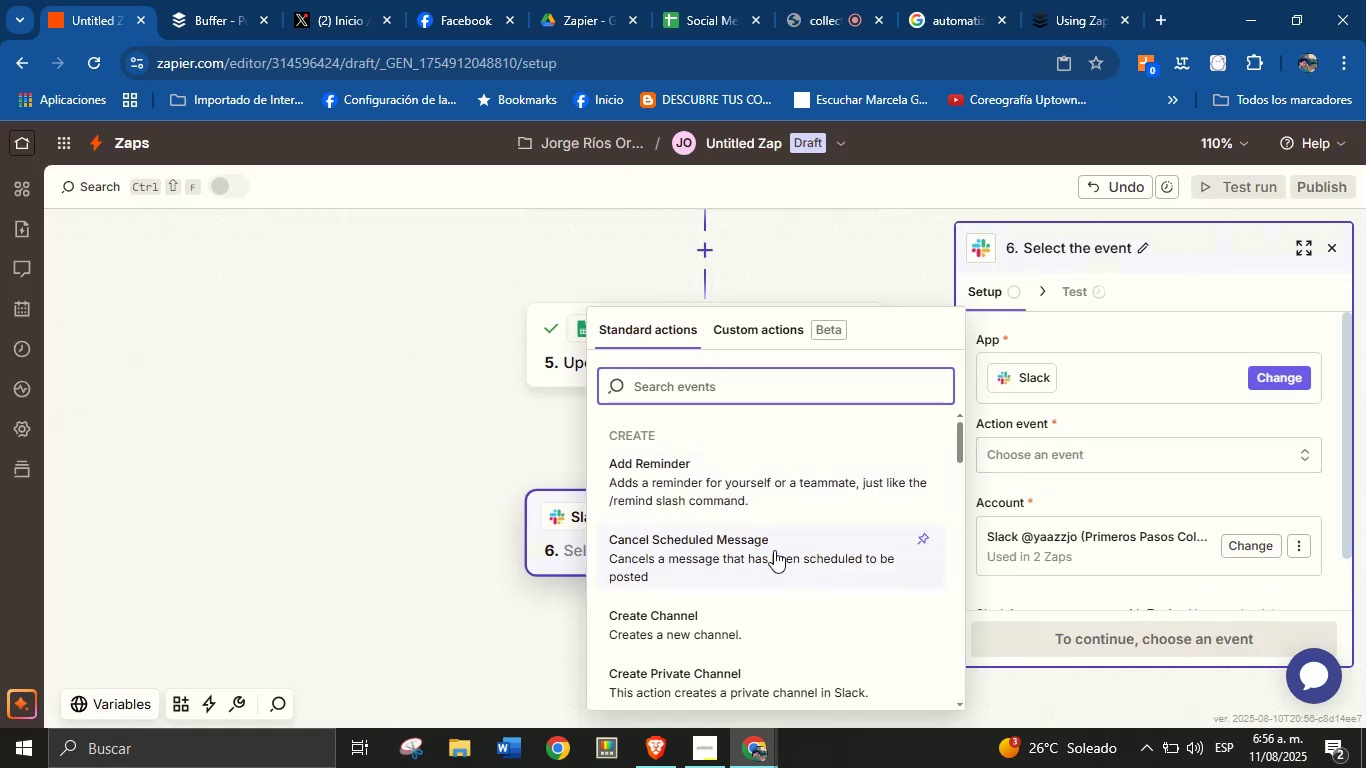 
scroll: coordinate [694, 539], scroll_direction: up, amount: 1.0
 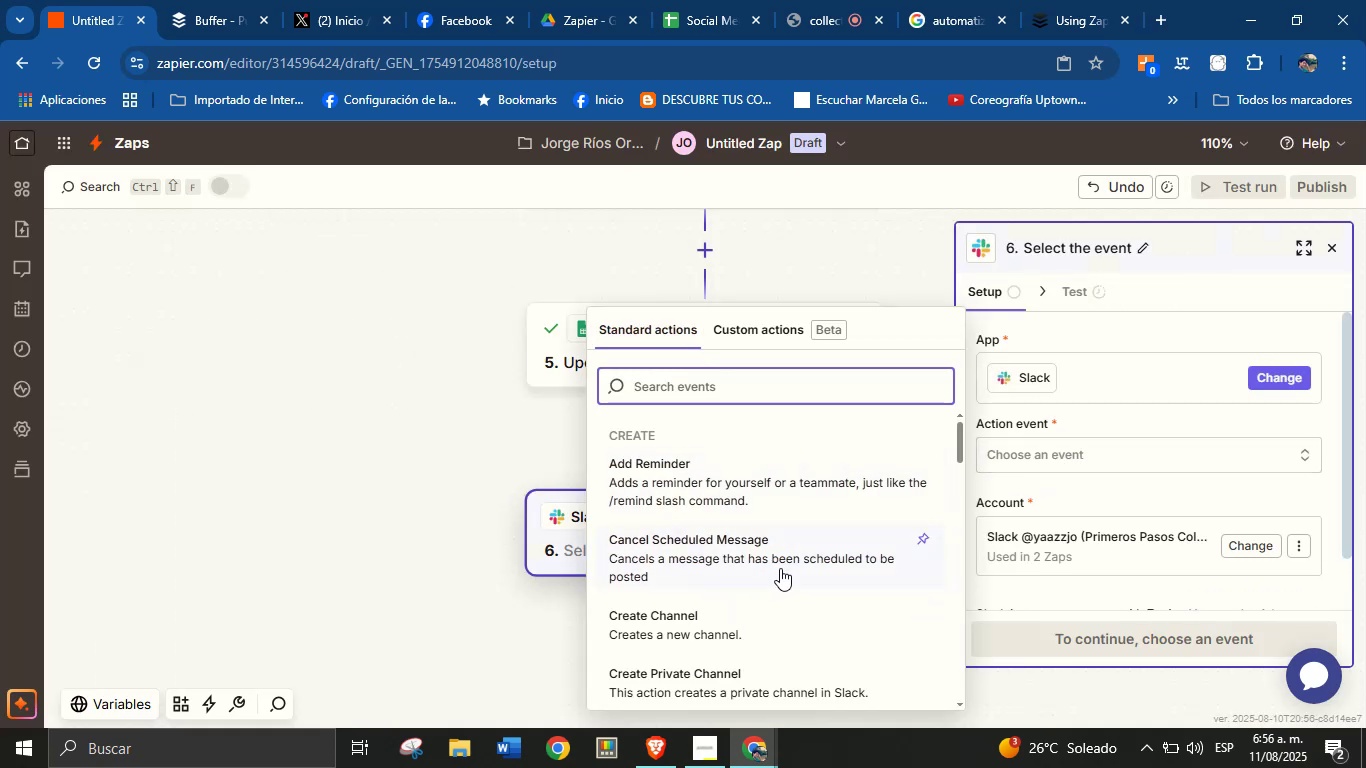 
scroll: coordinate [763, 514], scroll_direction: down, amount: 2.0
 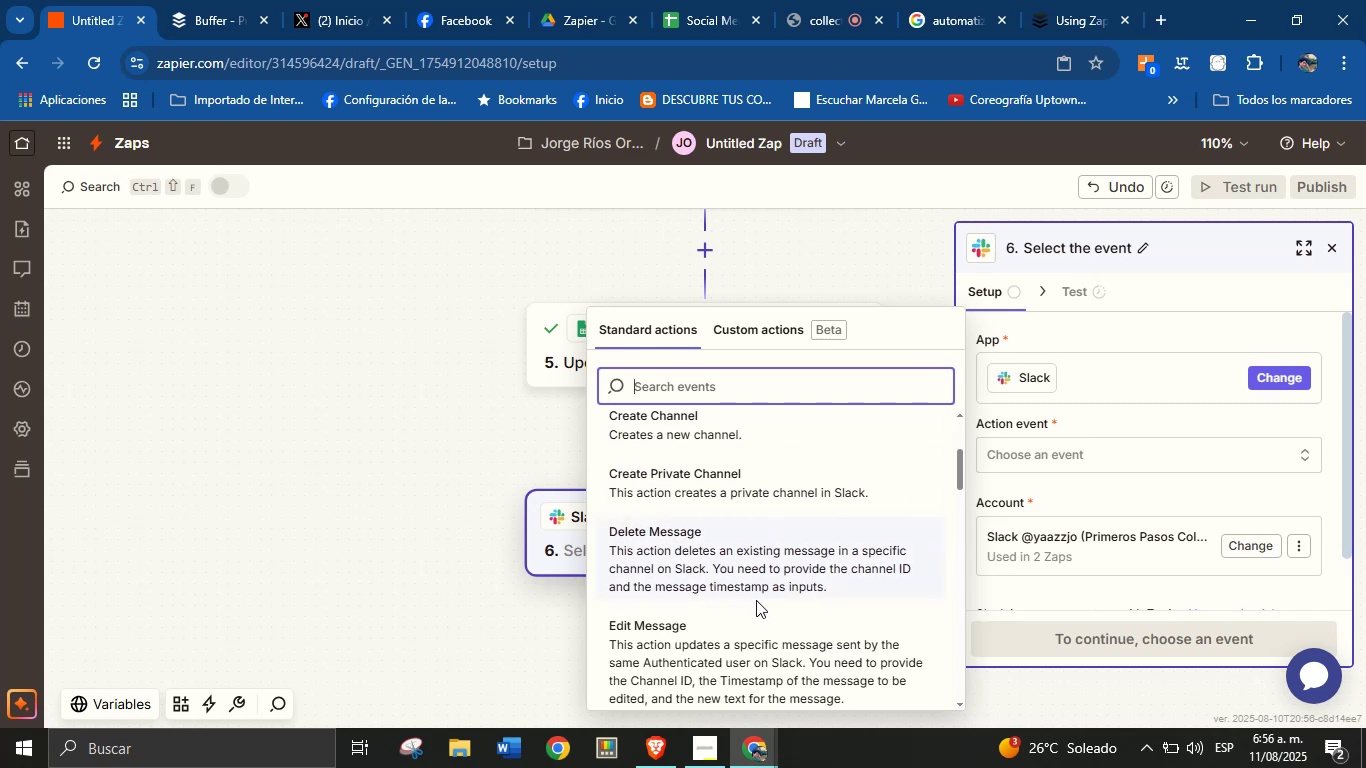 
scroll: coordinate [757, 555], scroll_direction: up, amount: 3.0
 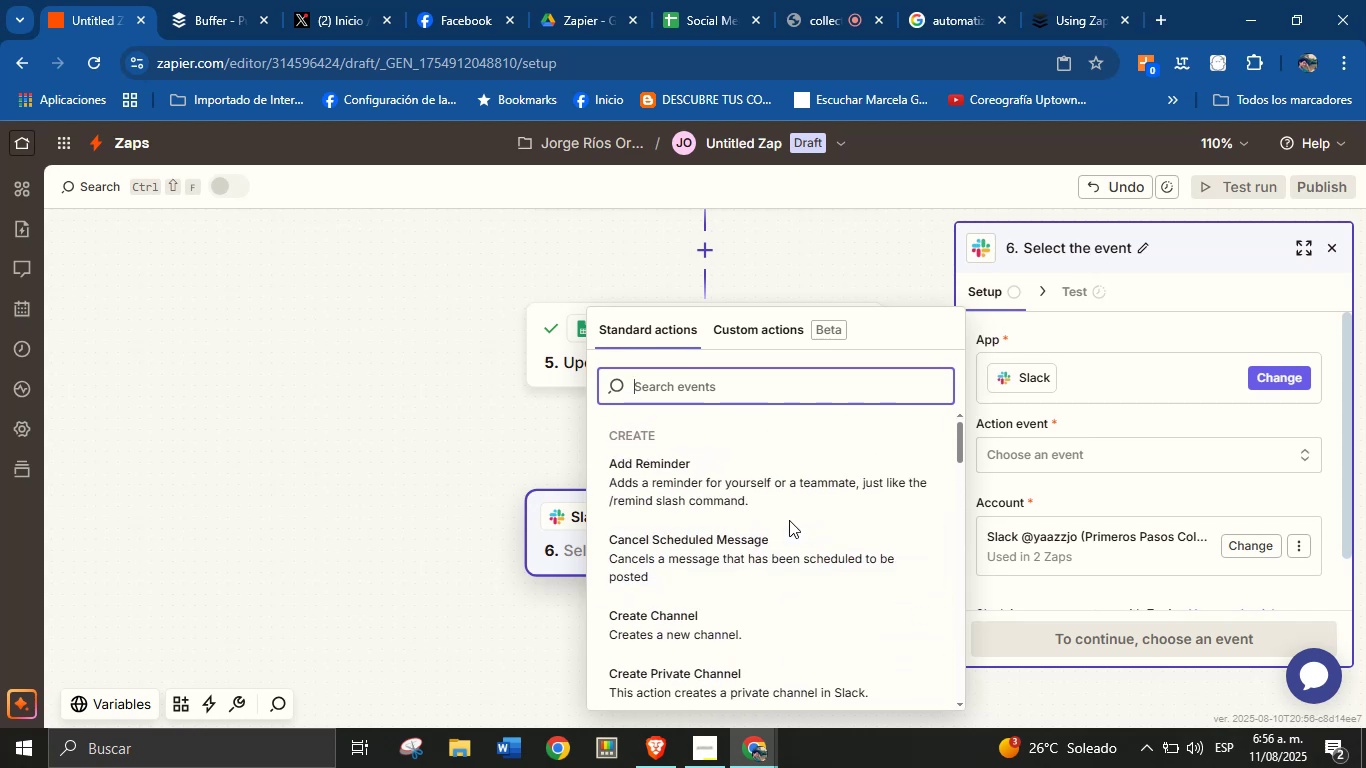 
wait(8.9)
 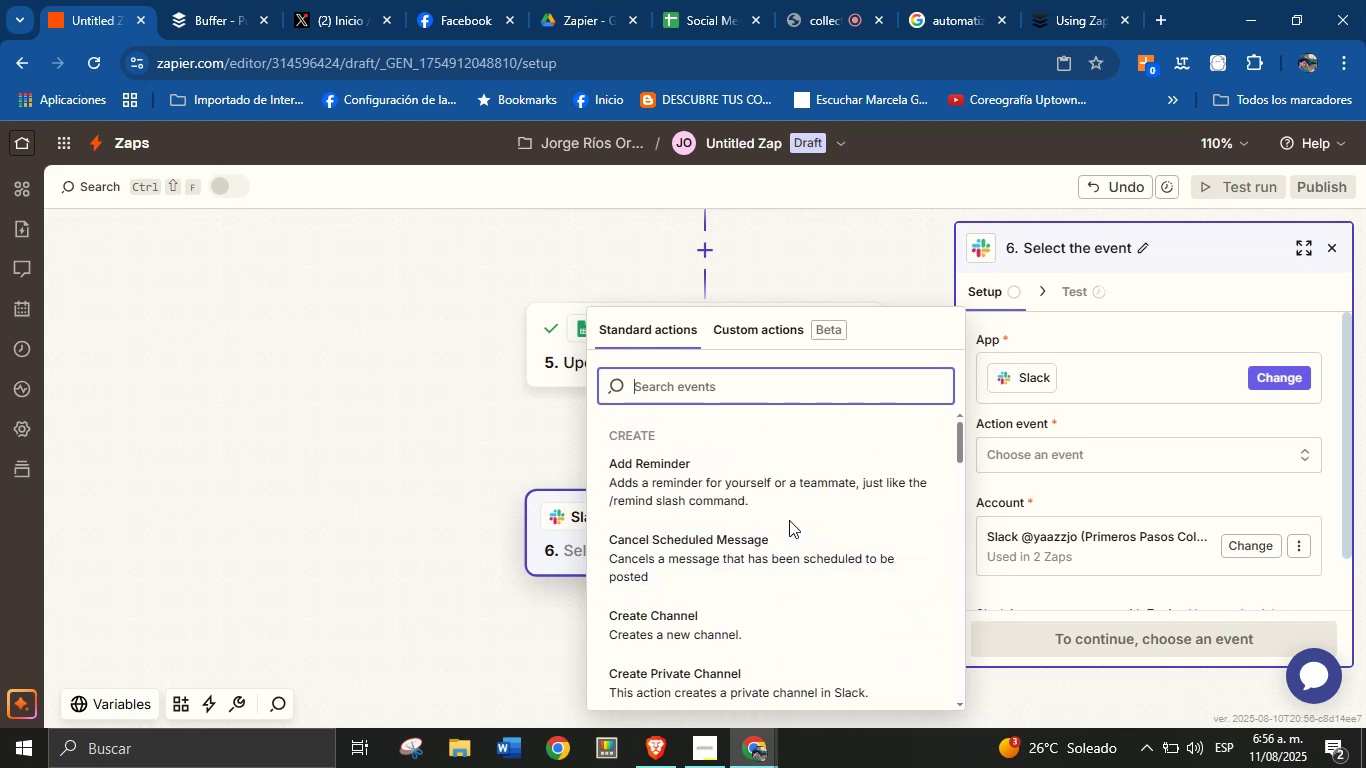 
scroll: coordinate [754, 557], scroll_direction: down, amount: 4.0
 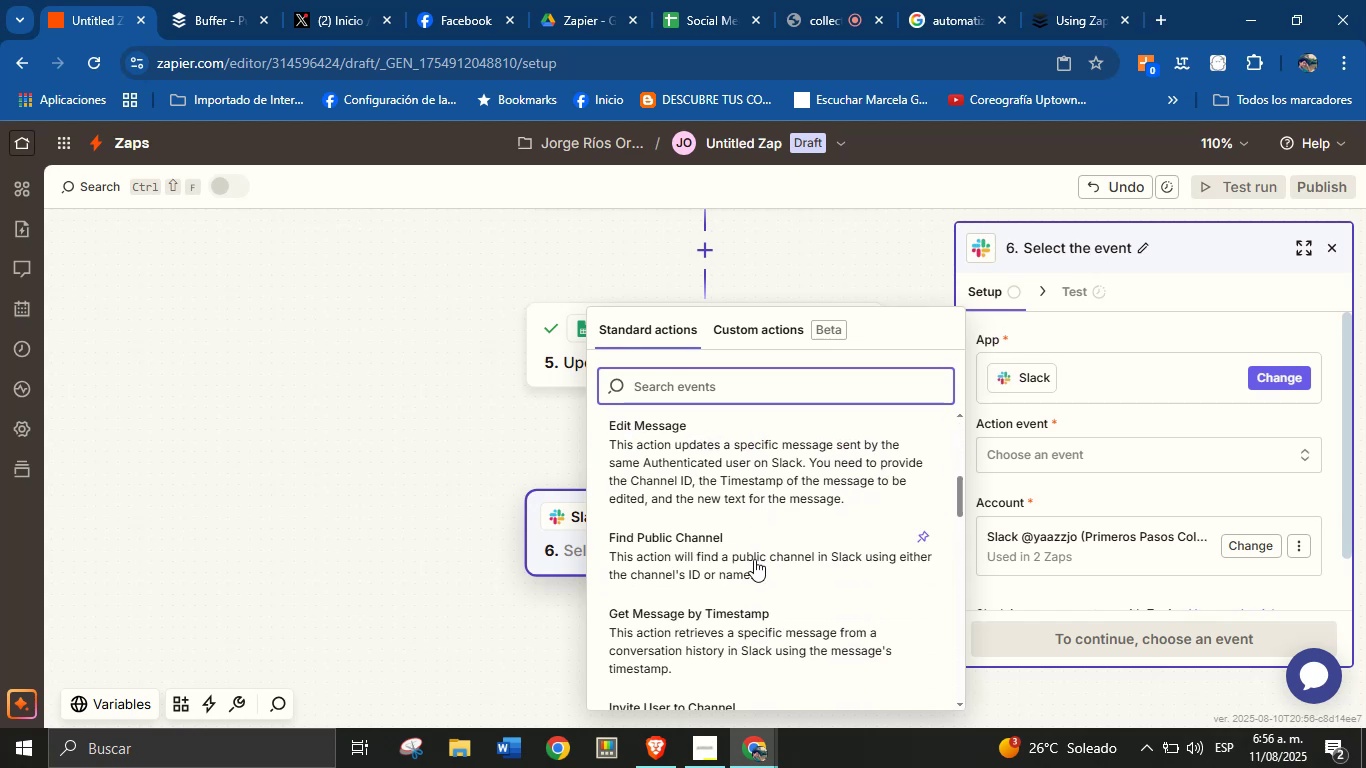 
scroll: coordinate [754, 564], scroll_direction: up, amount: 2.0
 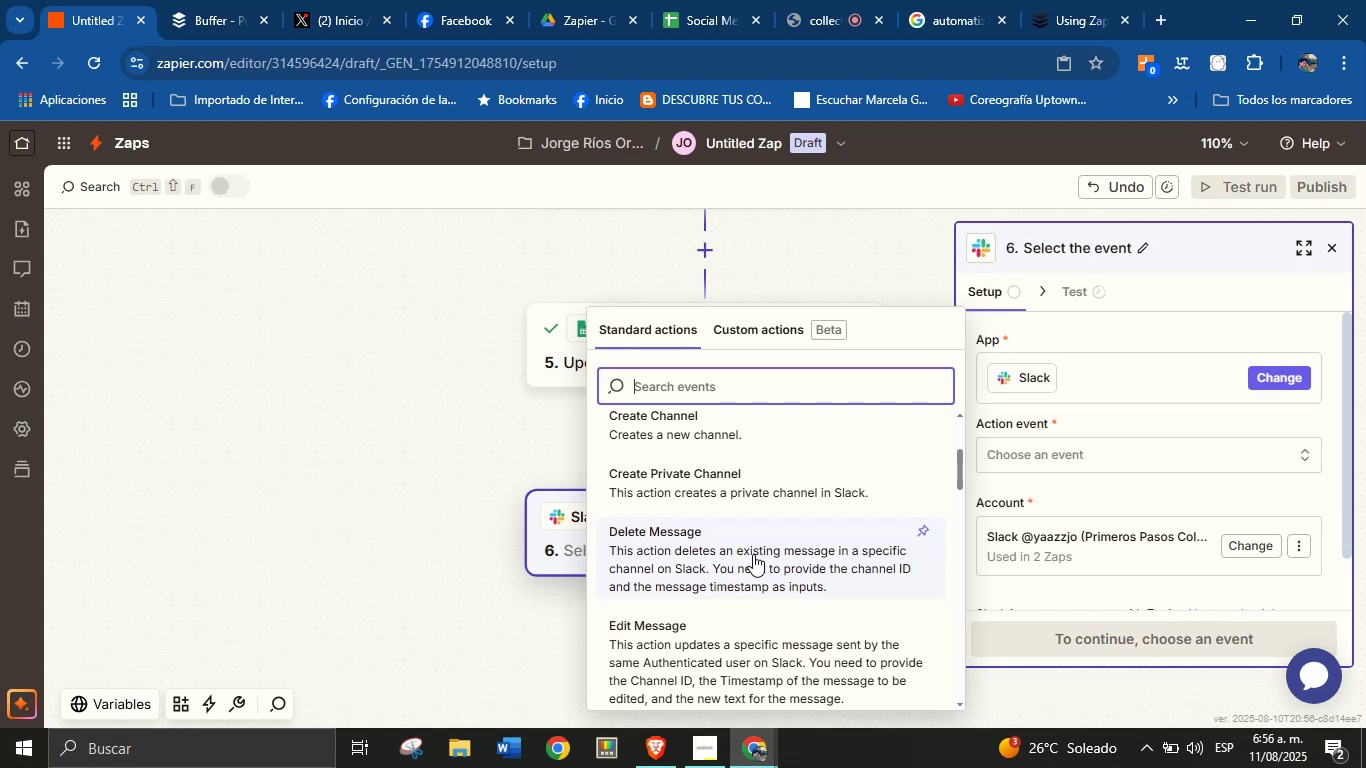 
wait(28.13)
 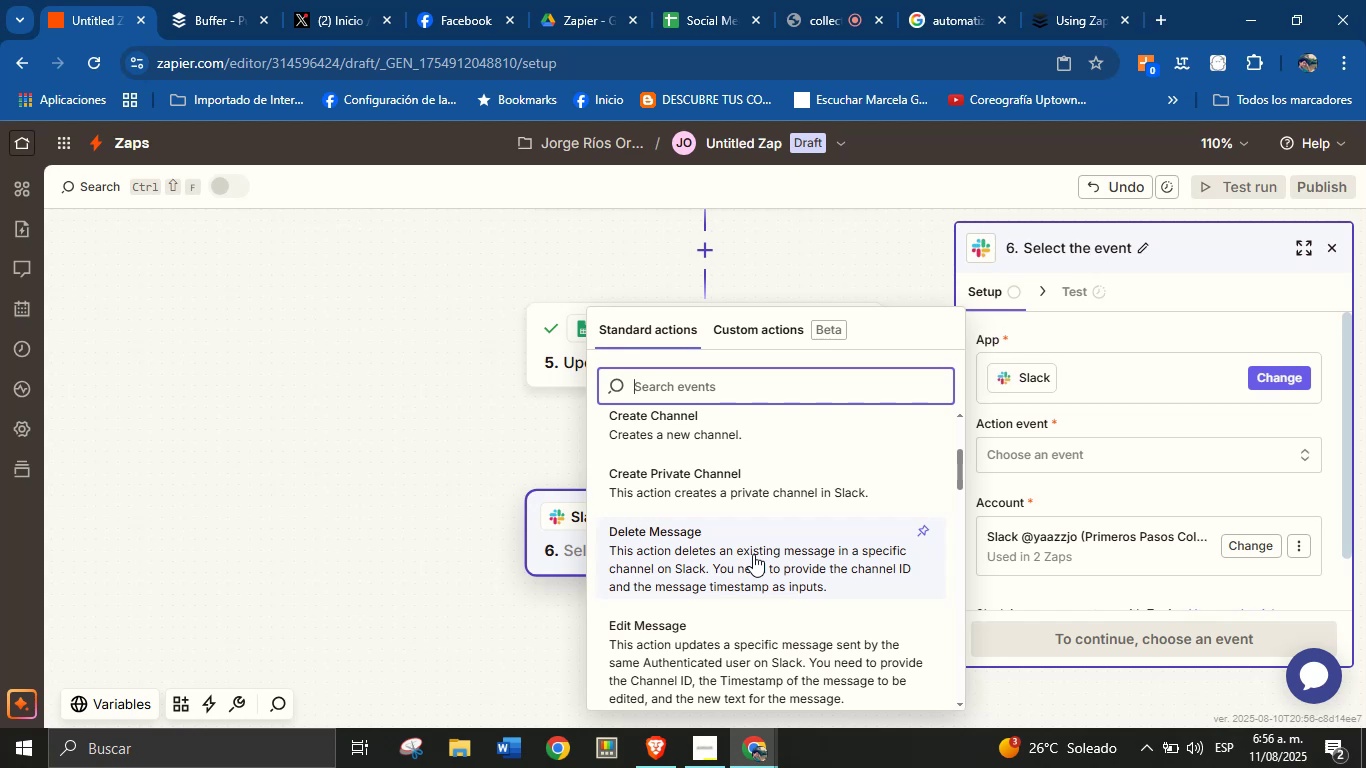 
scroll: coordinate [779, 562], scroll_direction: down, amount: 3.0
 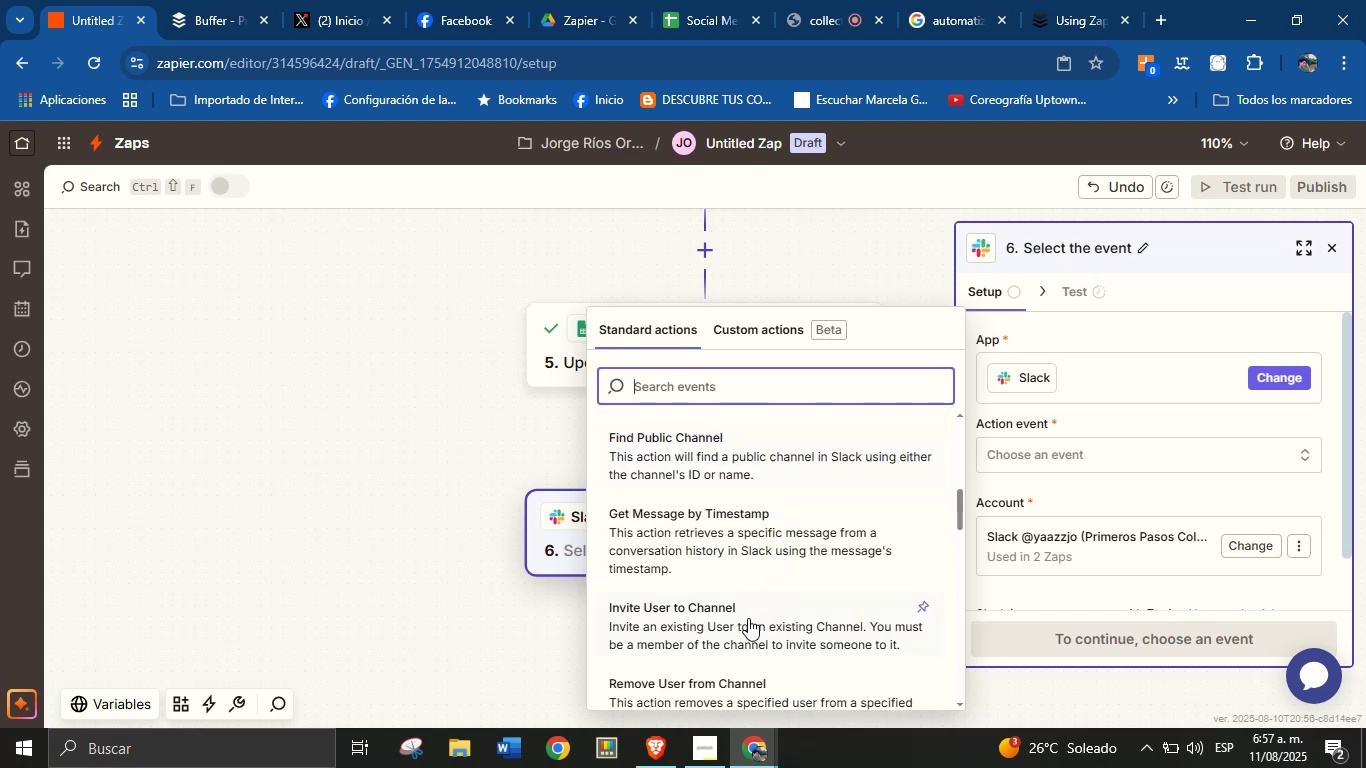 
scroll: coordinate [763, 583], scroll_direction: up, amount: 1.0
 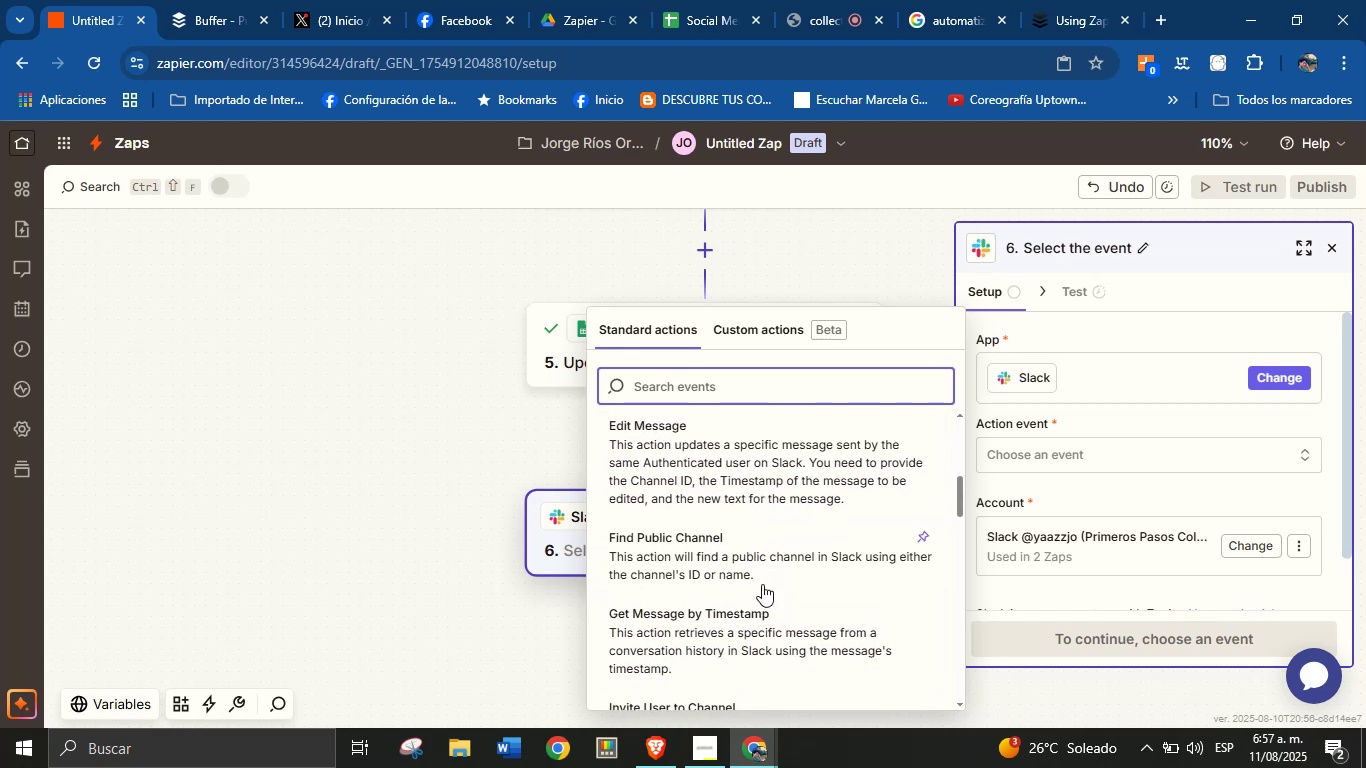 
scroll: coordinate [736, 616], scroll_direction: down, amount: 3.0
 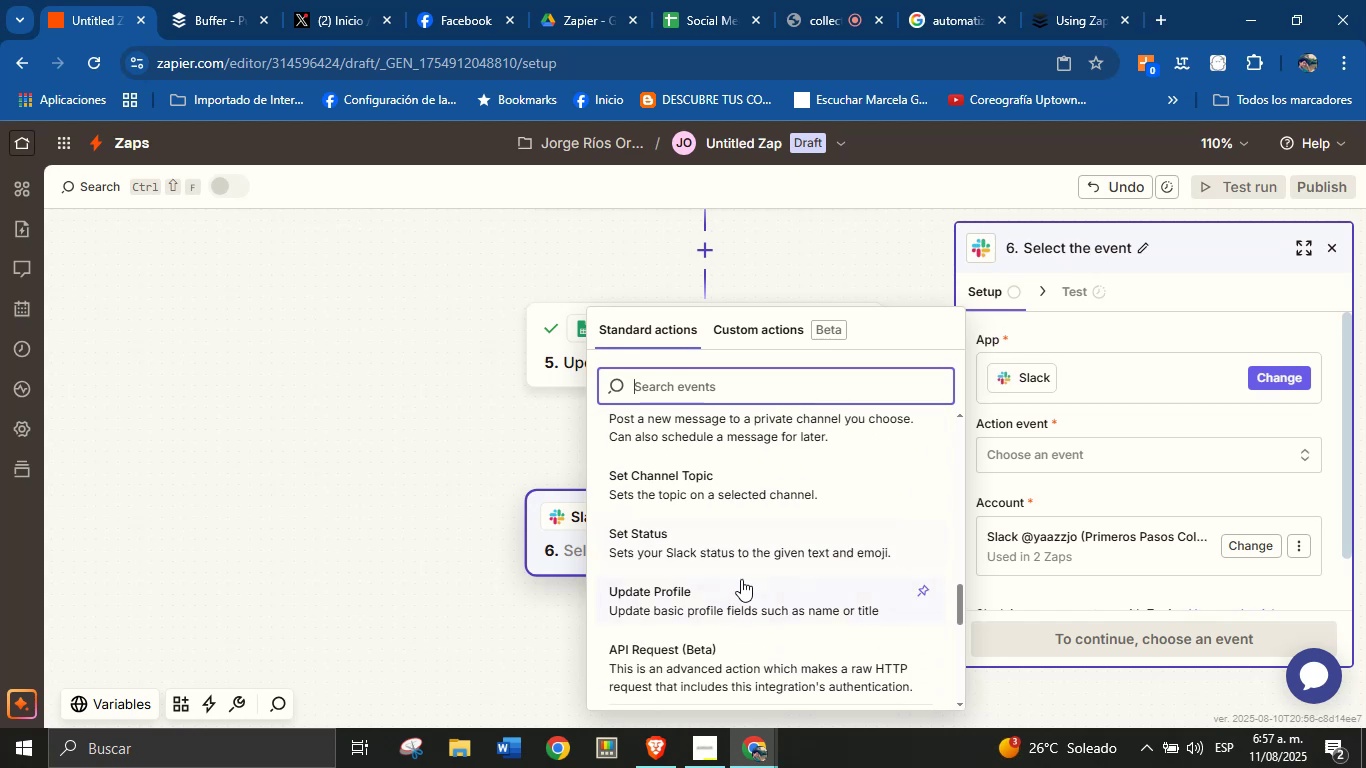 
scroll: coordinate [741, 562], scroll_direction: up, amount: 2.0
 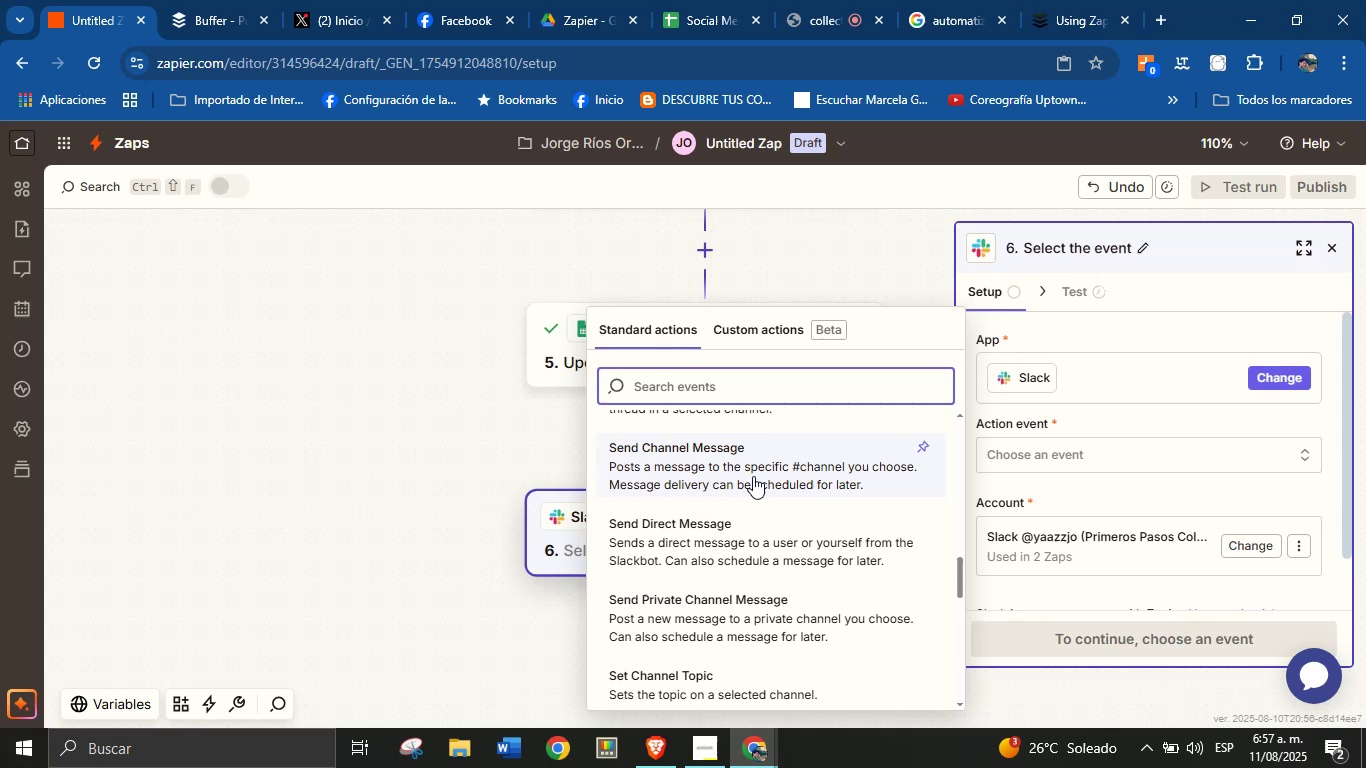 
left_click([744, 473])
 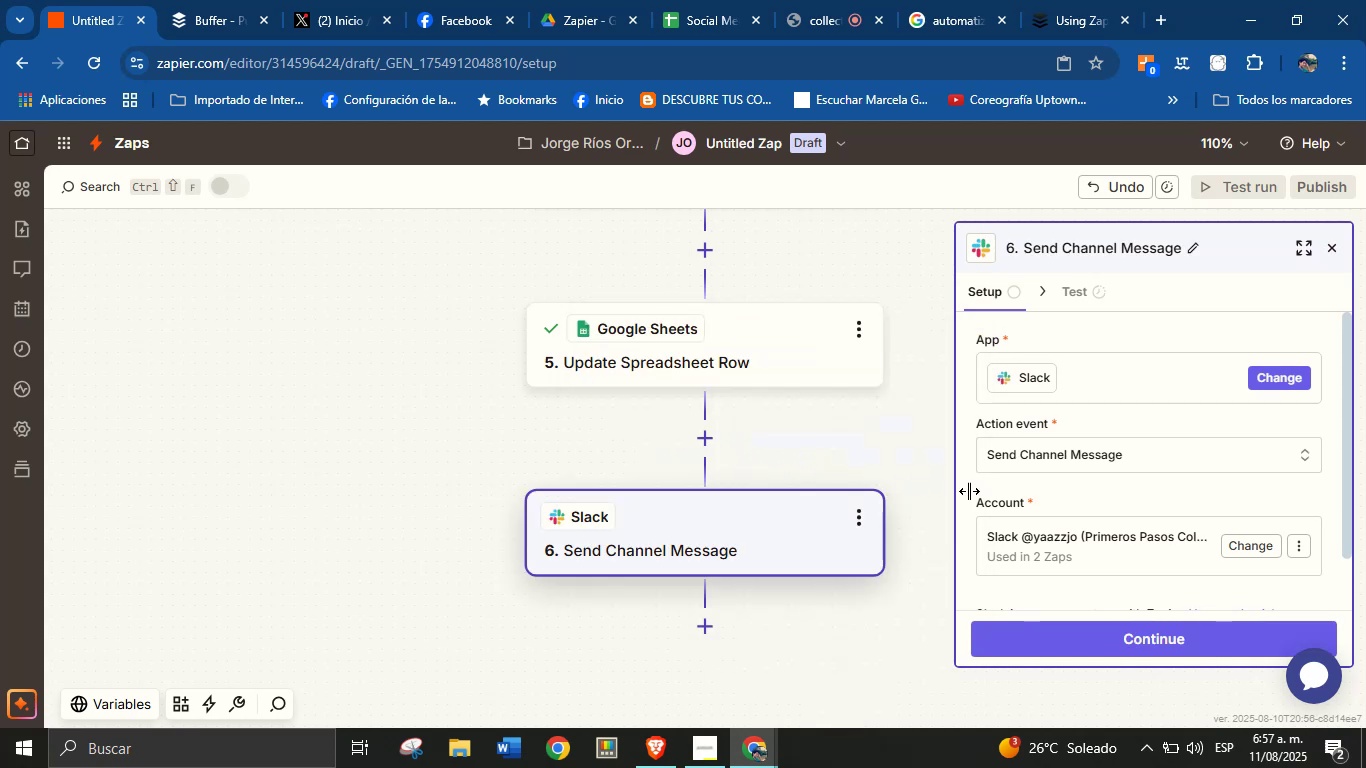 
scroll: coordinate [1142, 478], scroll_direction: down, amount: 4.0
 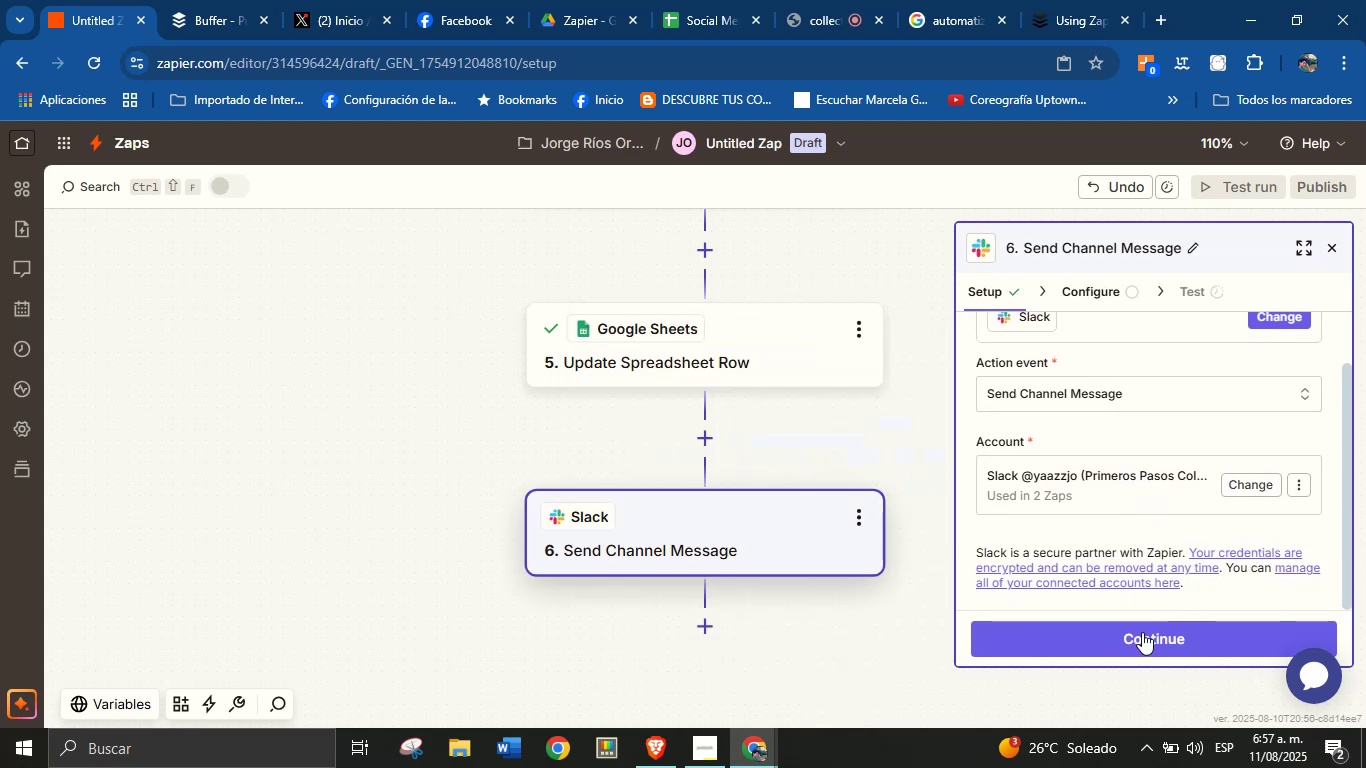 
left_click([1142, 632])
 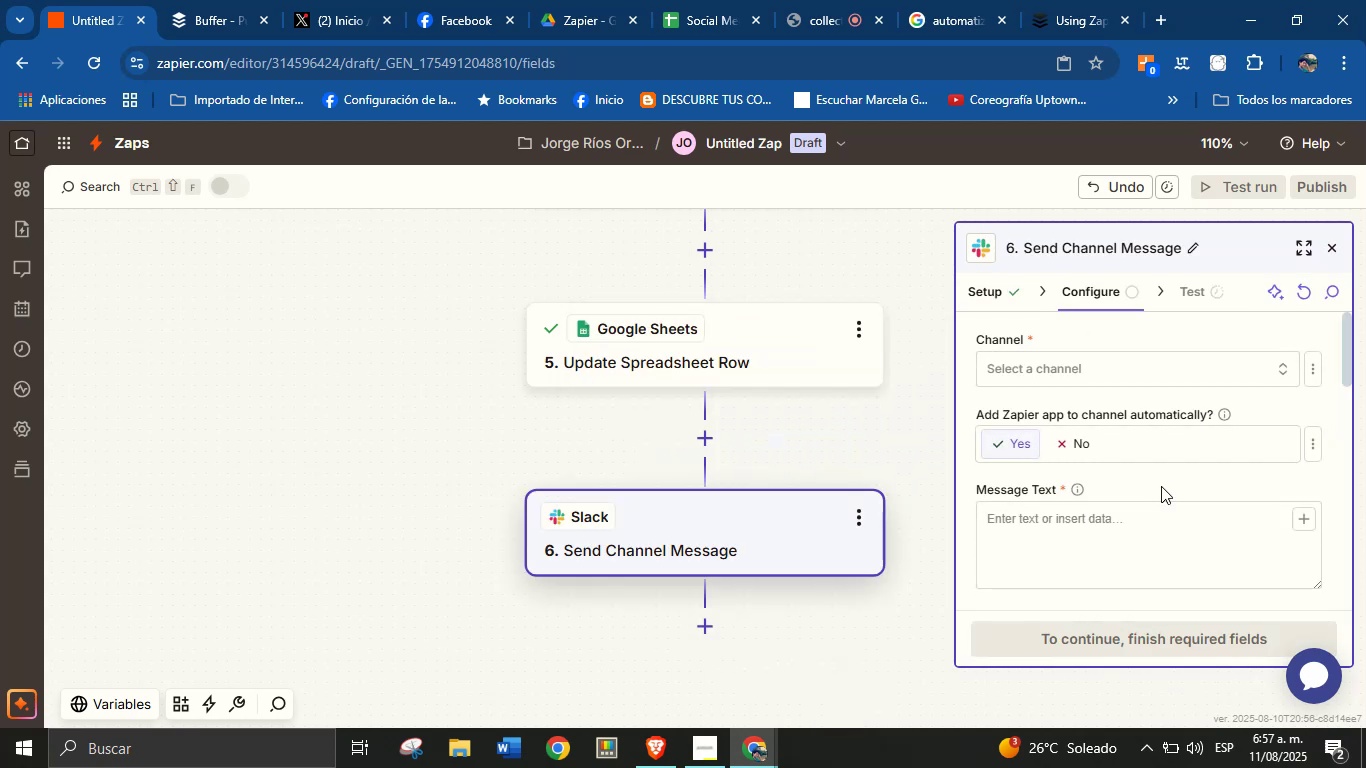 
left_click([1130, 376])
 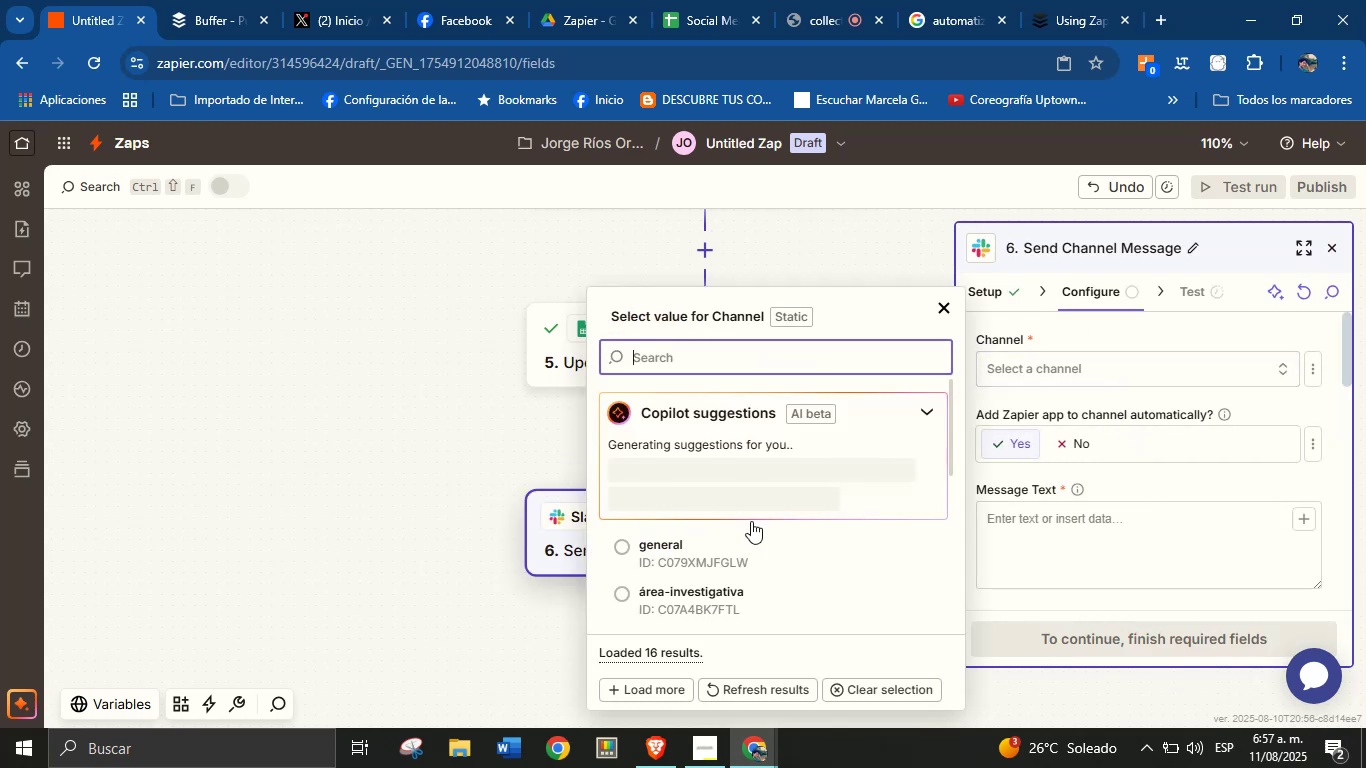 
scroll: coordinate [798, 567], scroll_direction: down, amount: 1.0
 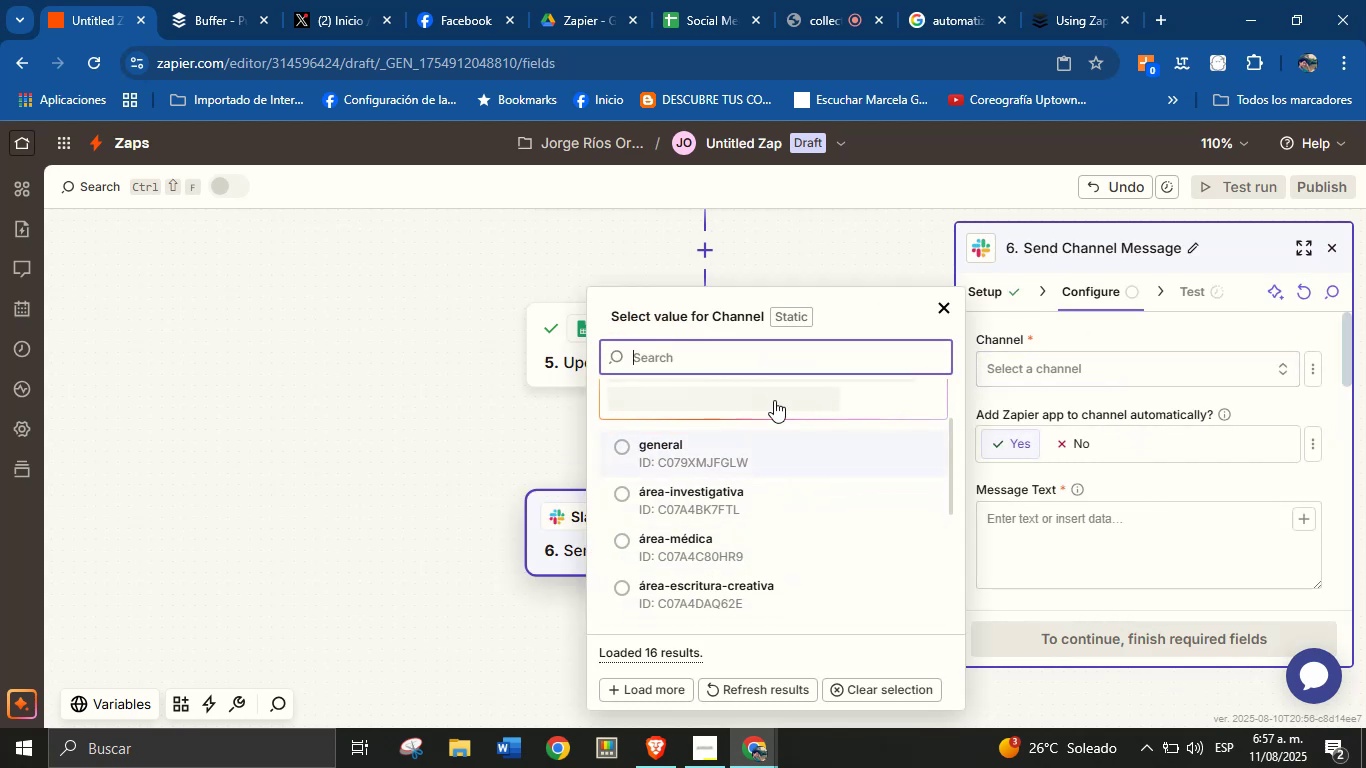 
type(soc)
 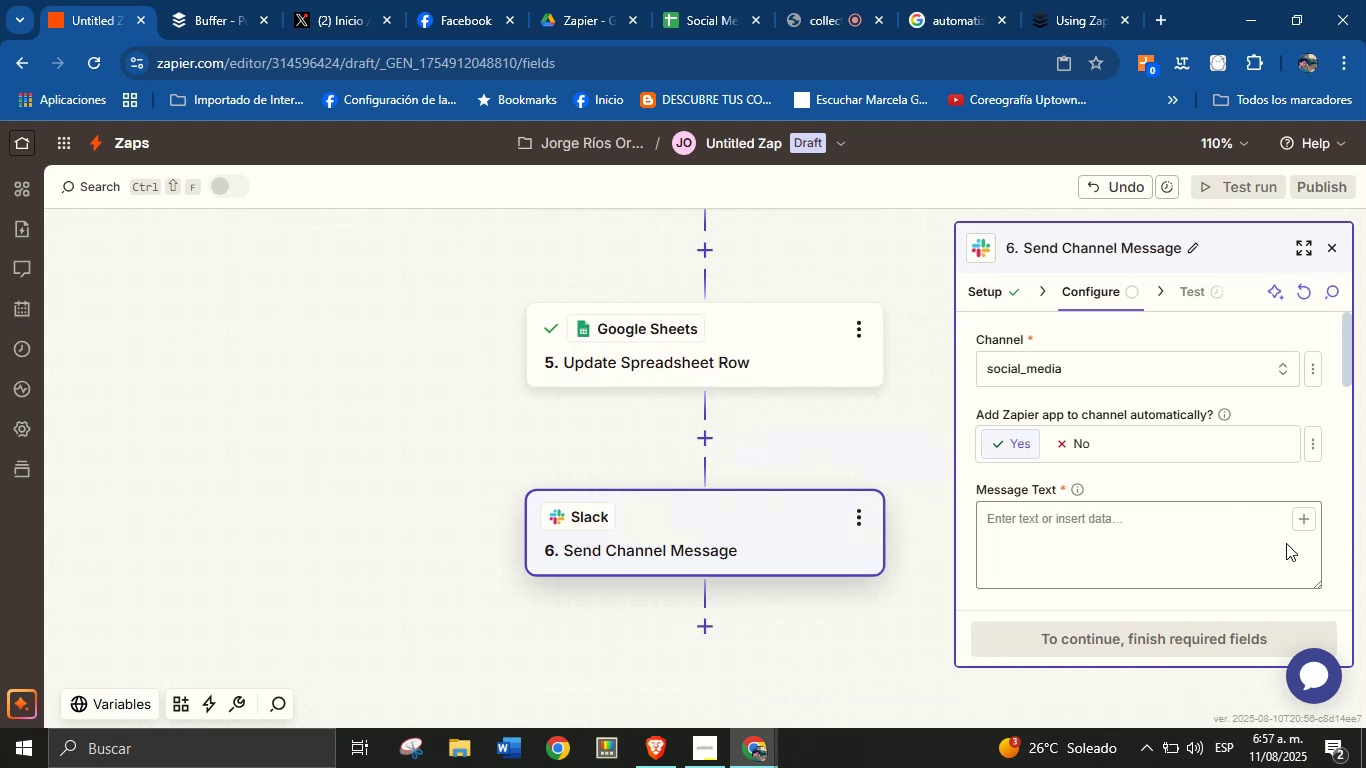 
left_click([1245, 521])
 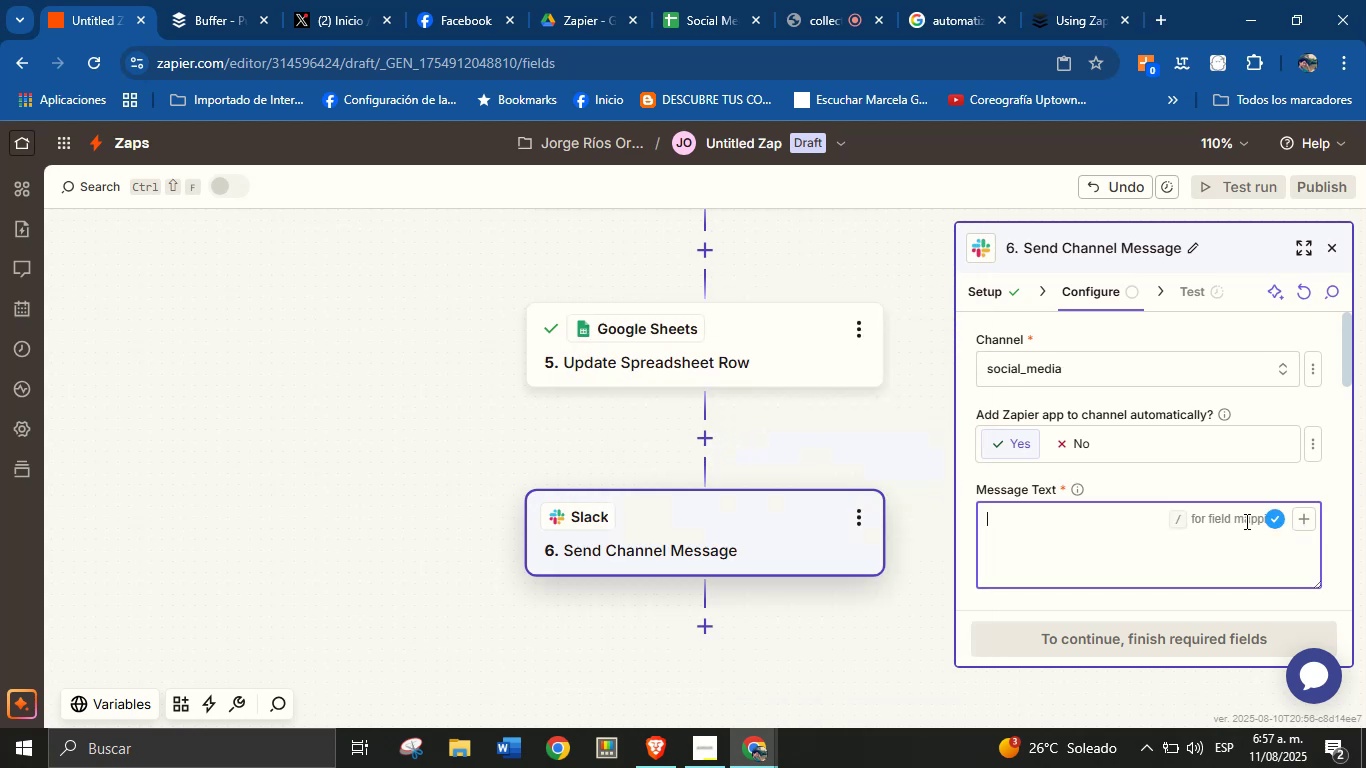 
type(Post)
 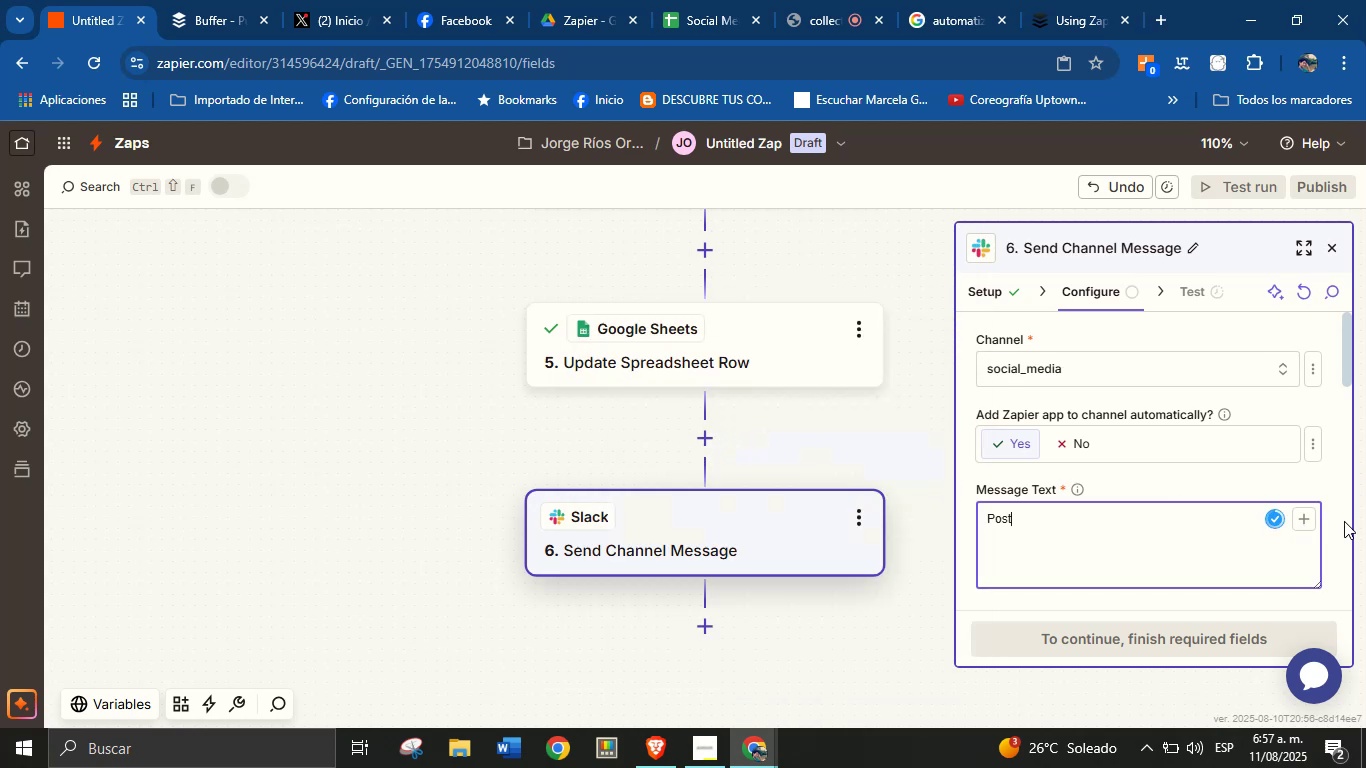 
left_click([1298, 524])
 